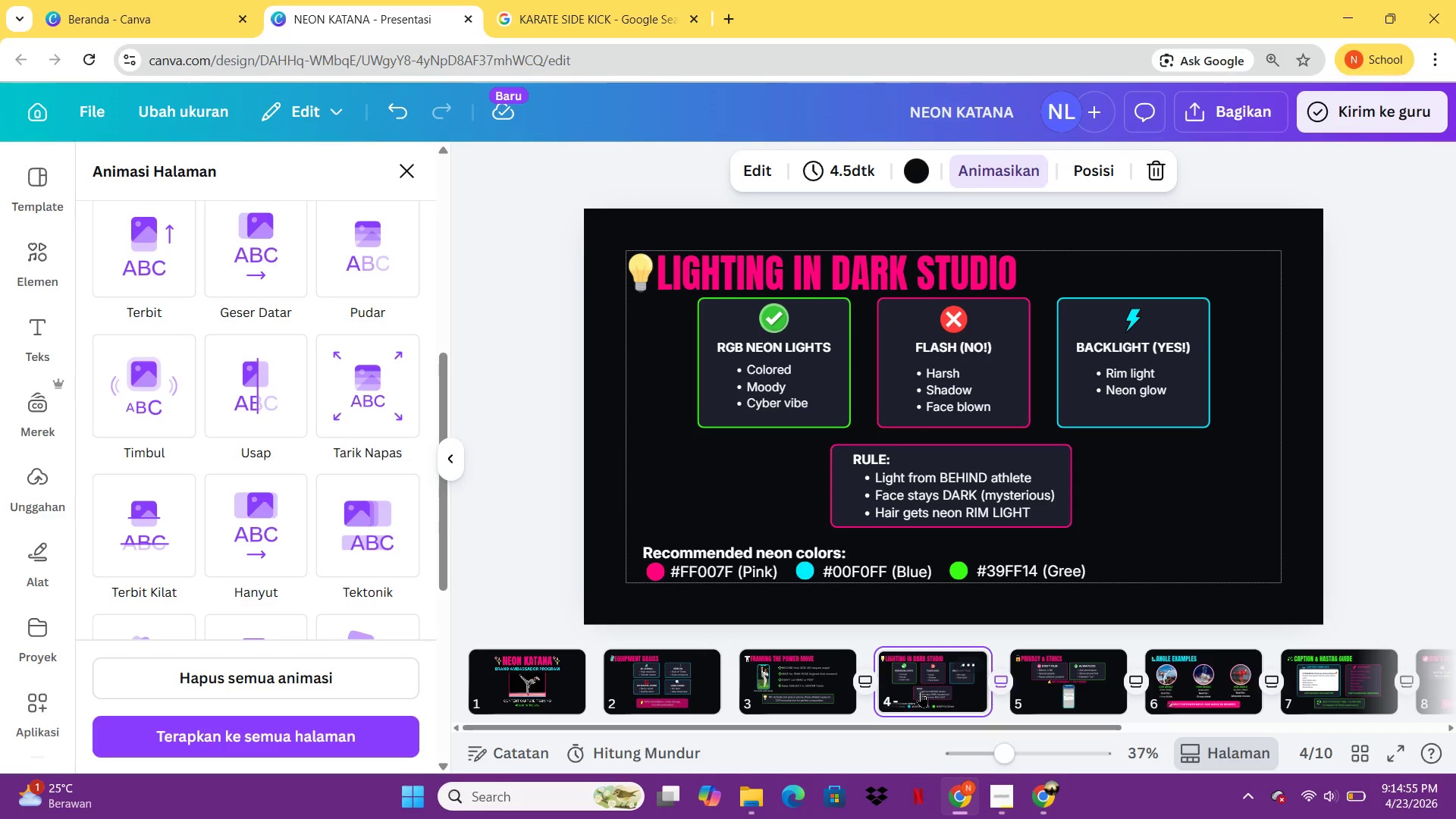 
wait(8.64)
 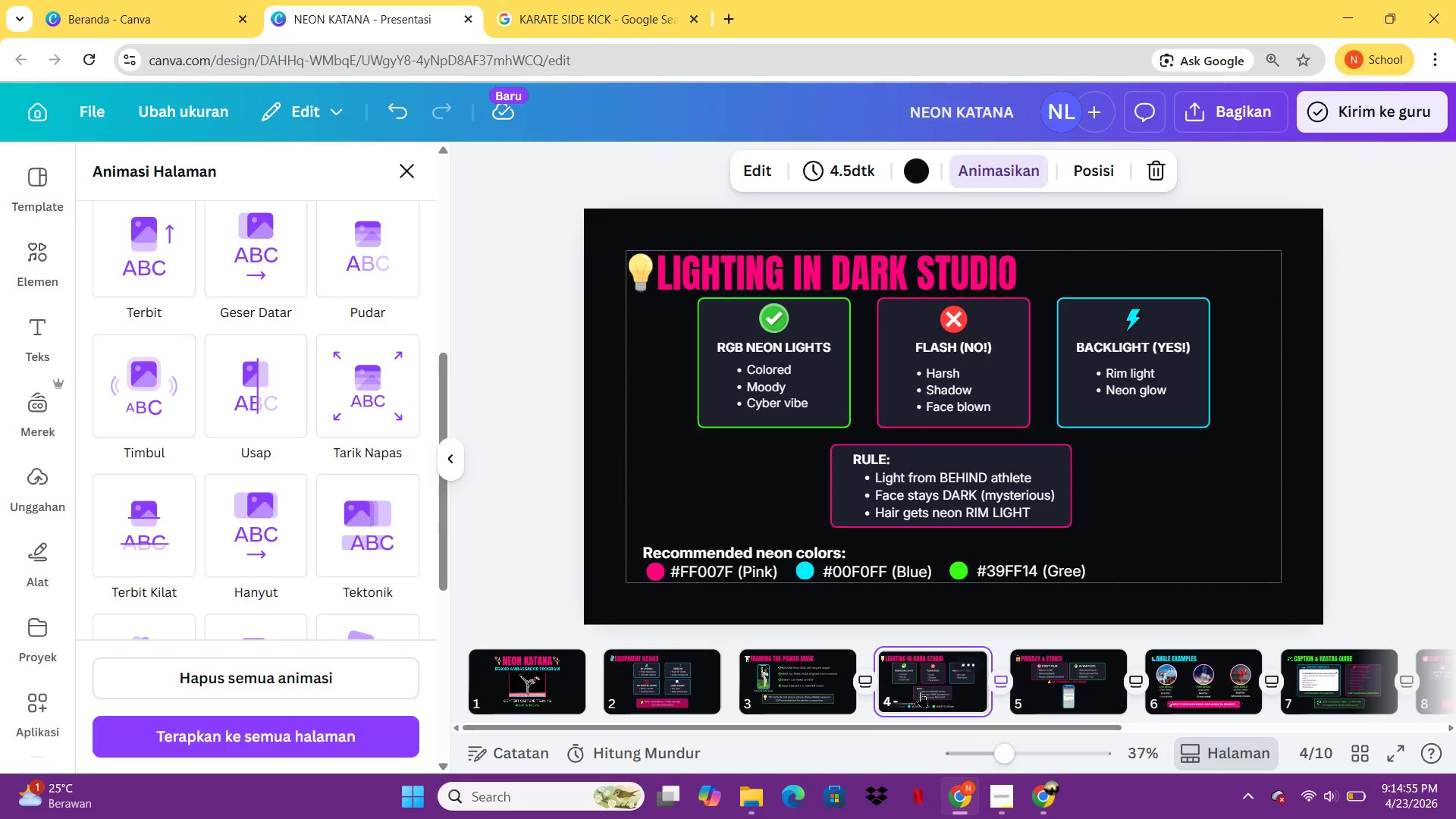 
double_click([843, 275])
 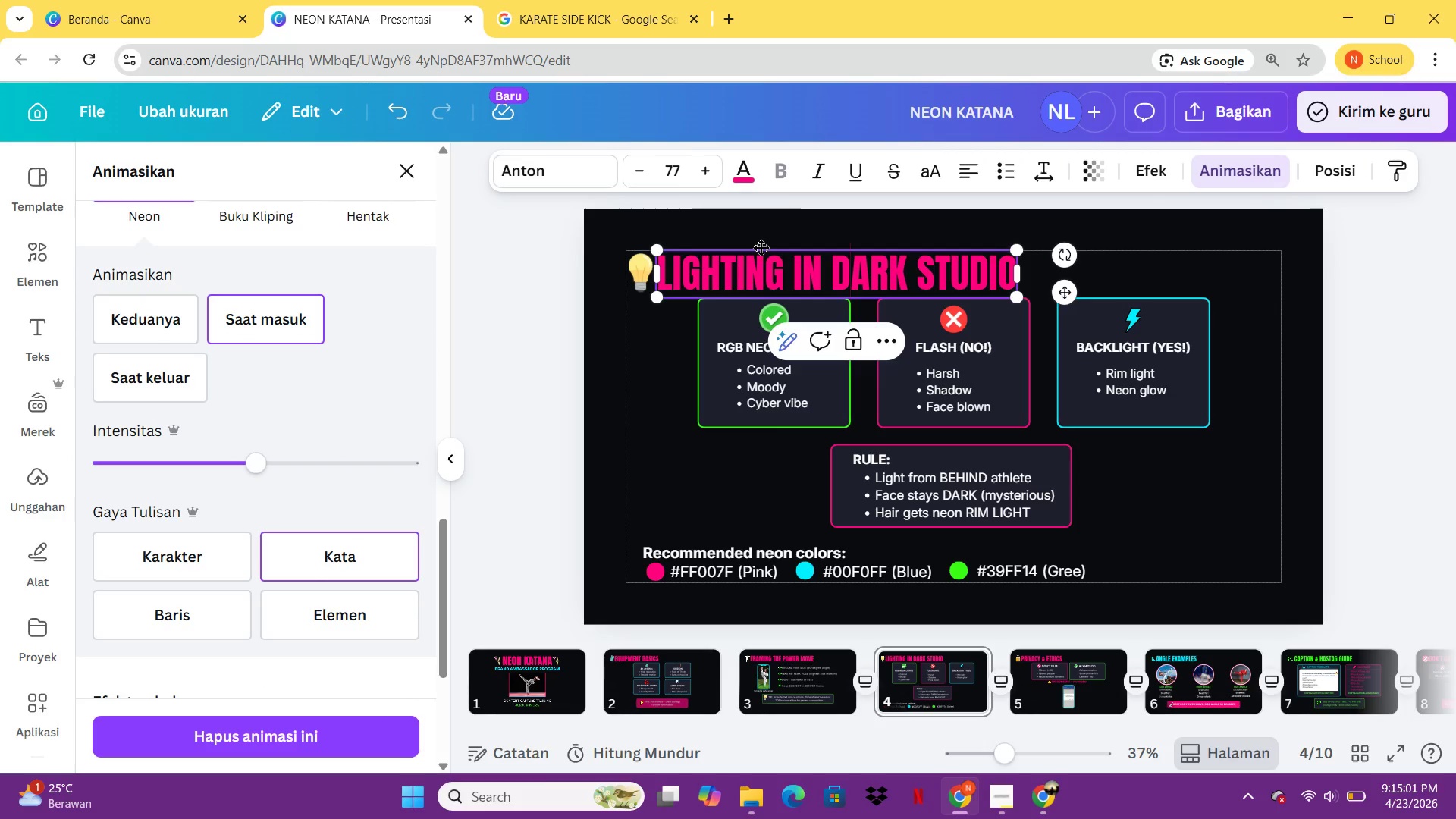 
key(Control+ControlLeft)
 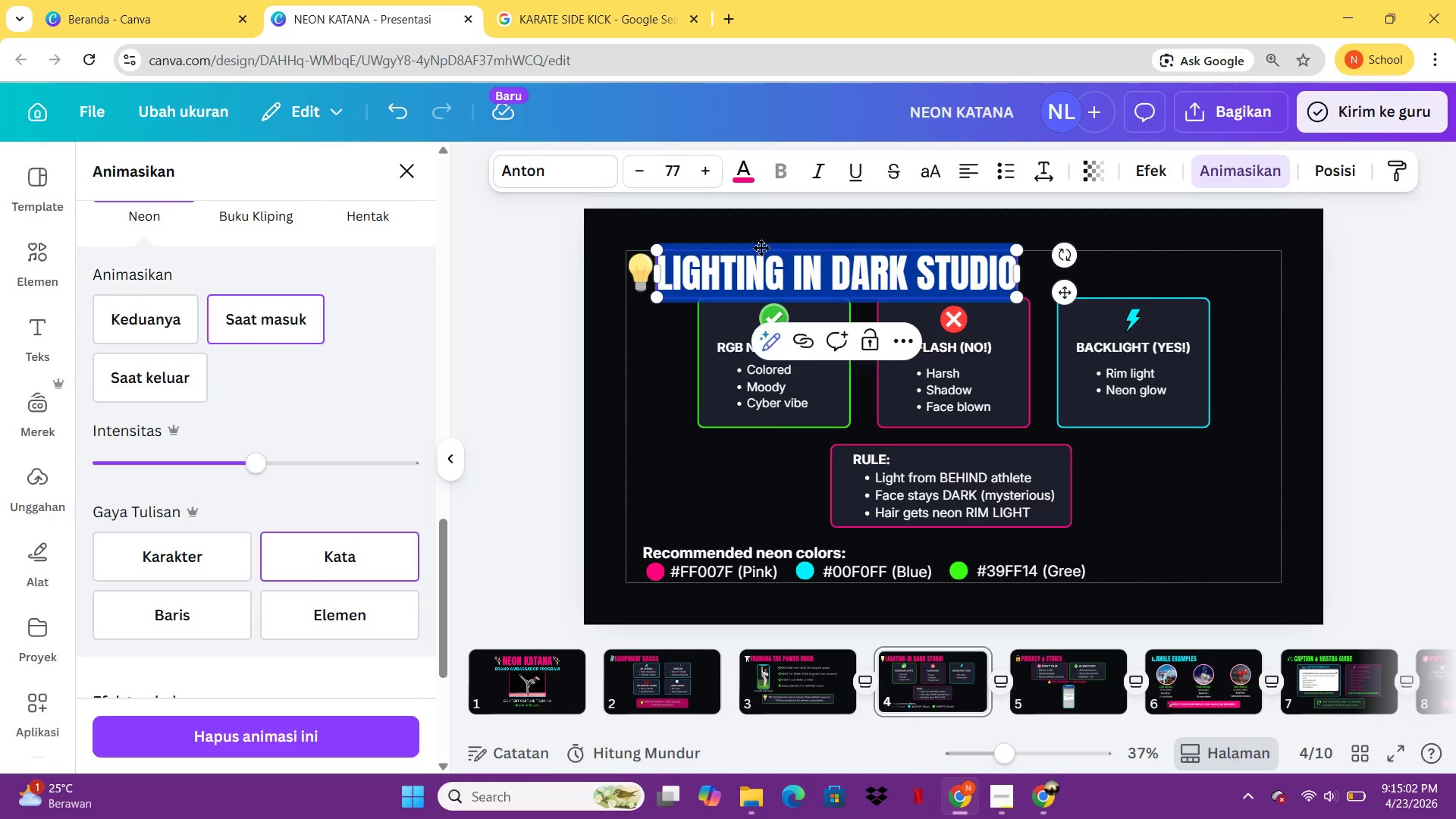 
key(Control+A)
 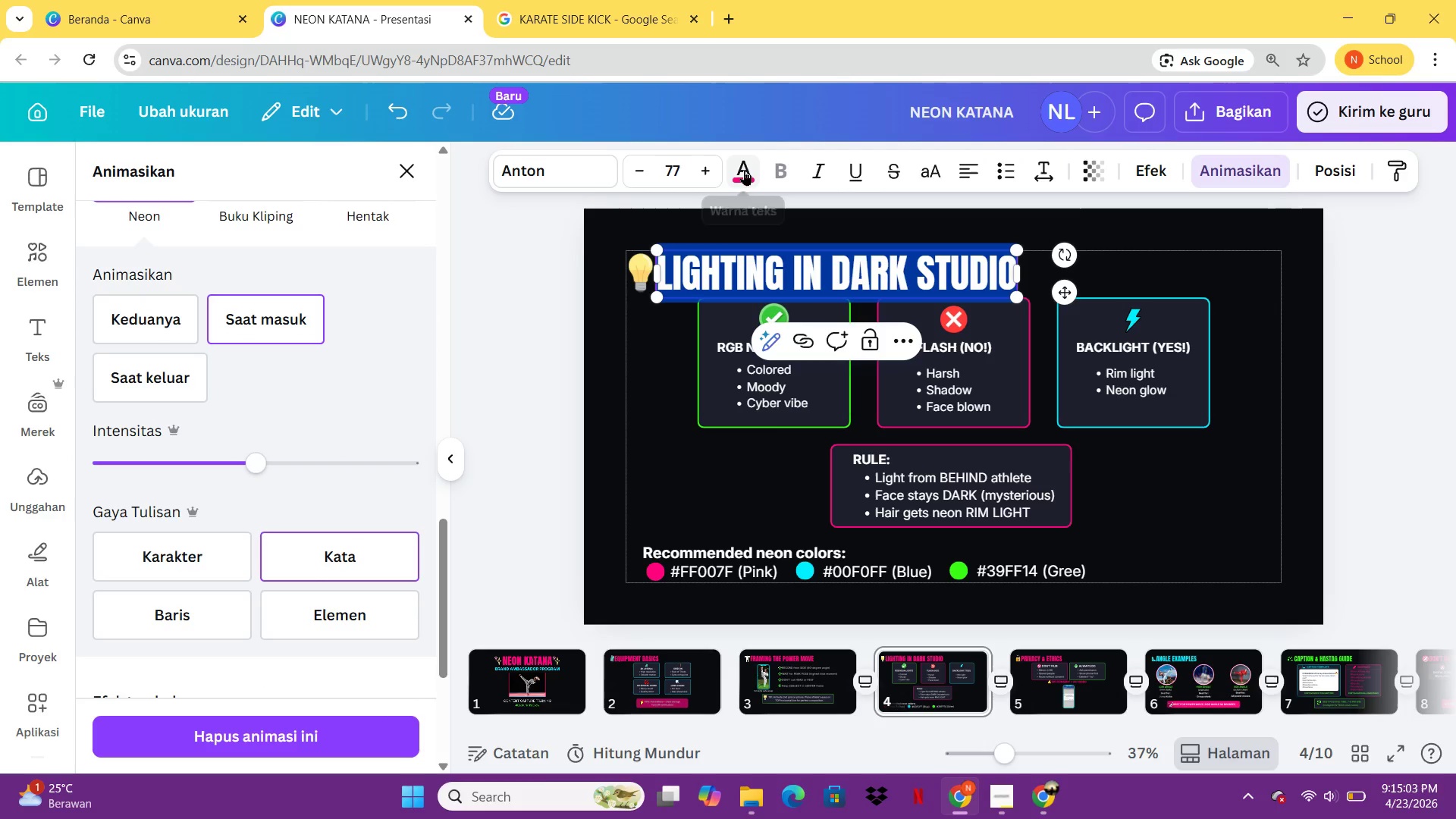 
left_click([744, 170])
 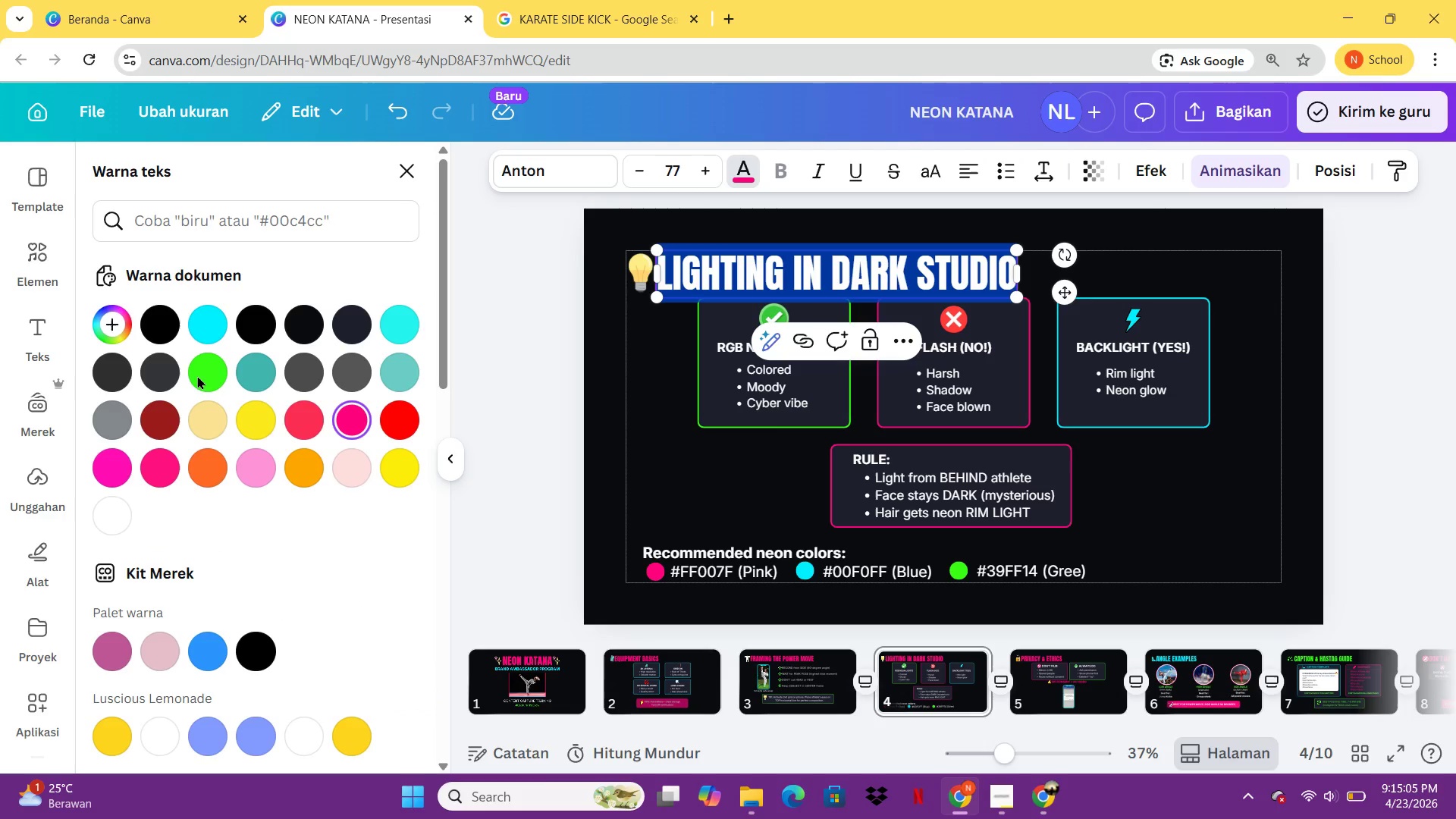 
left_click([210, 374])
 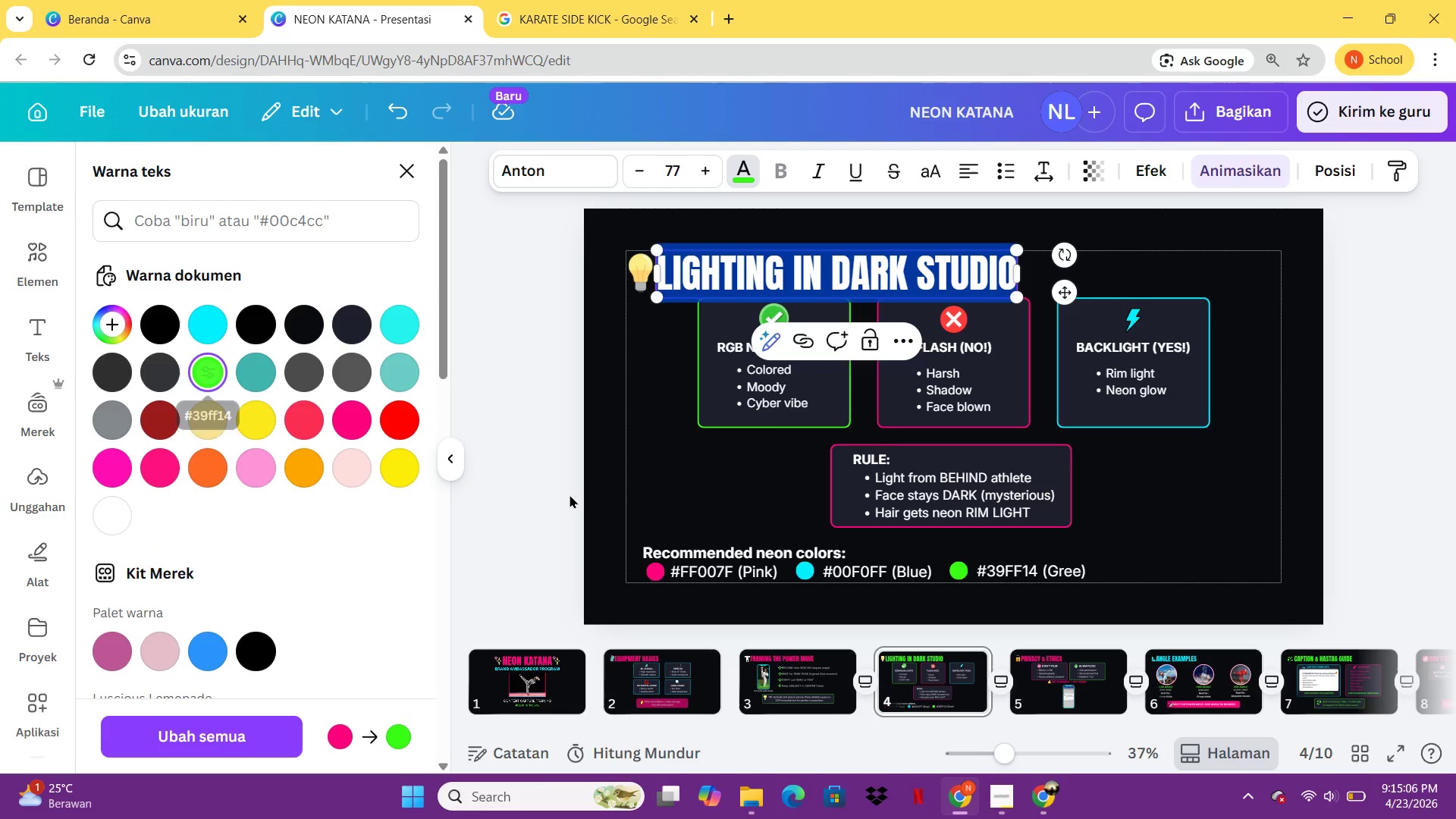 
left_click([571, 495])
 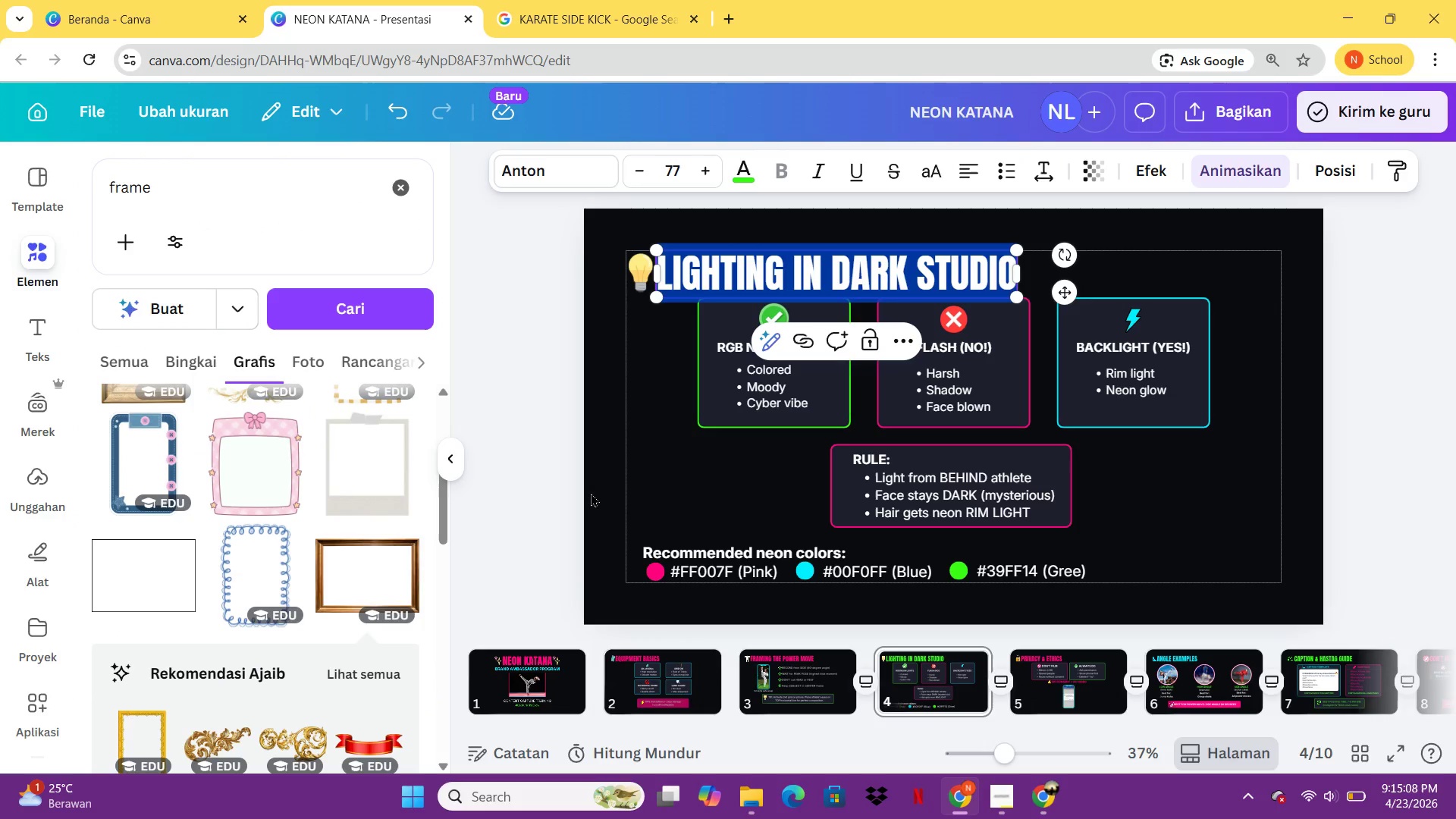 
left_click([617, 491])
 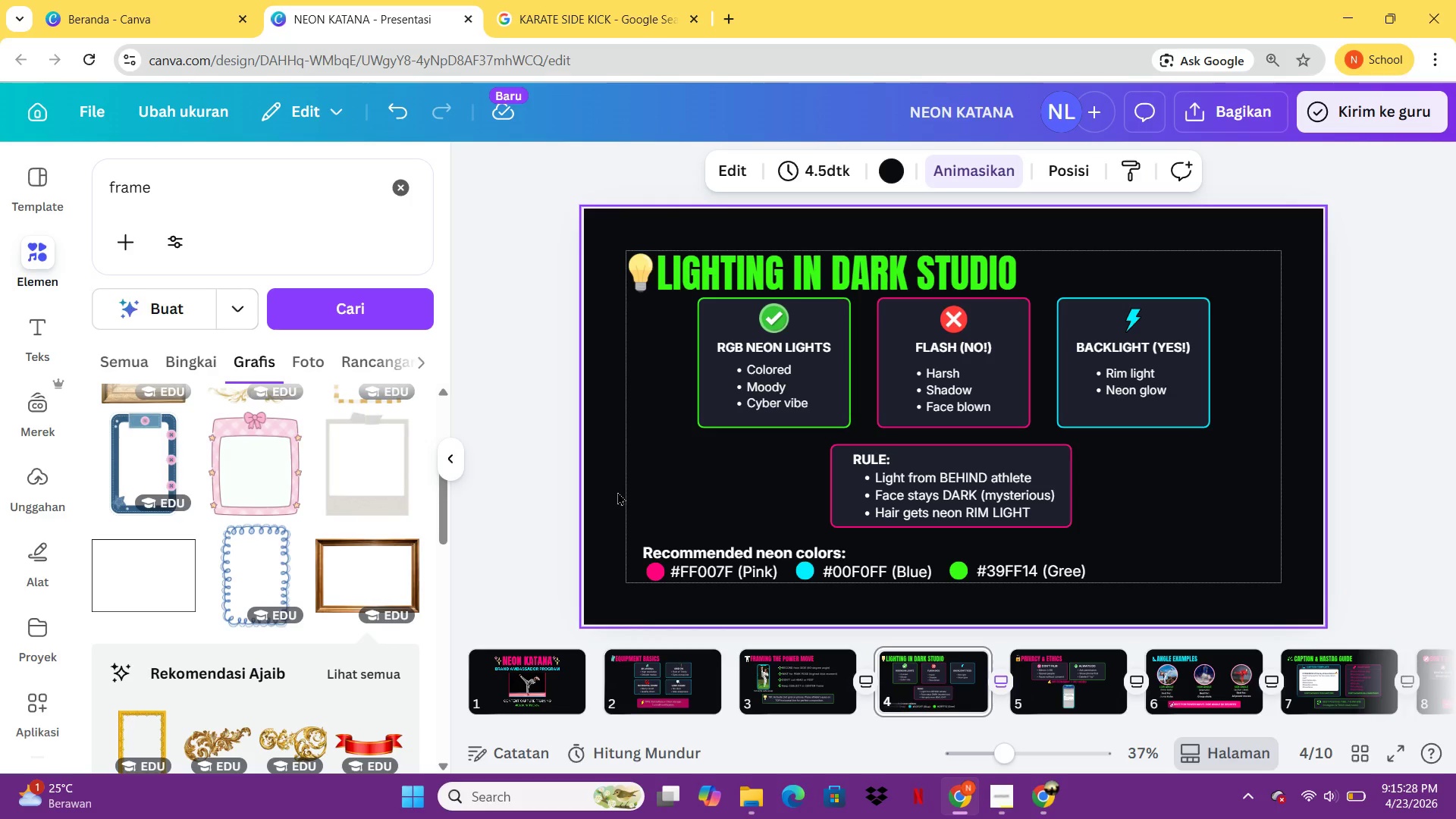 
wait(24.88)
 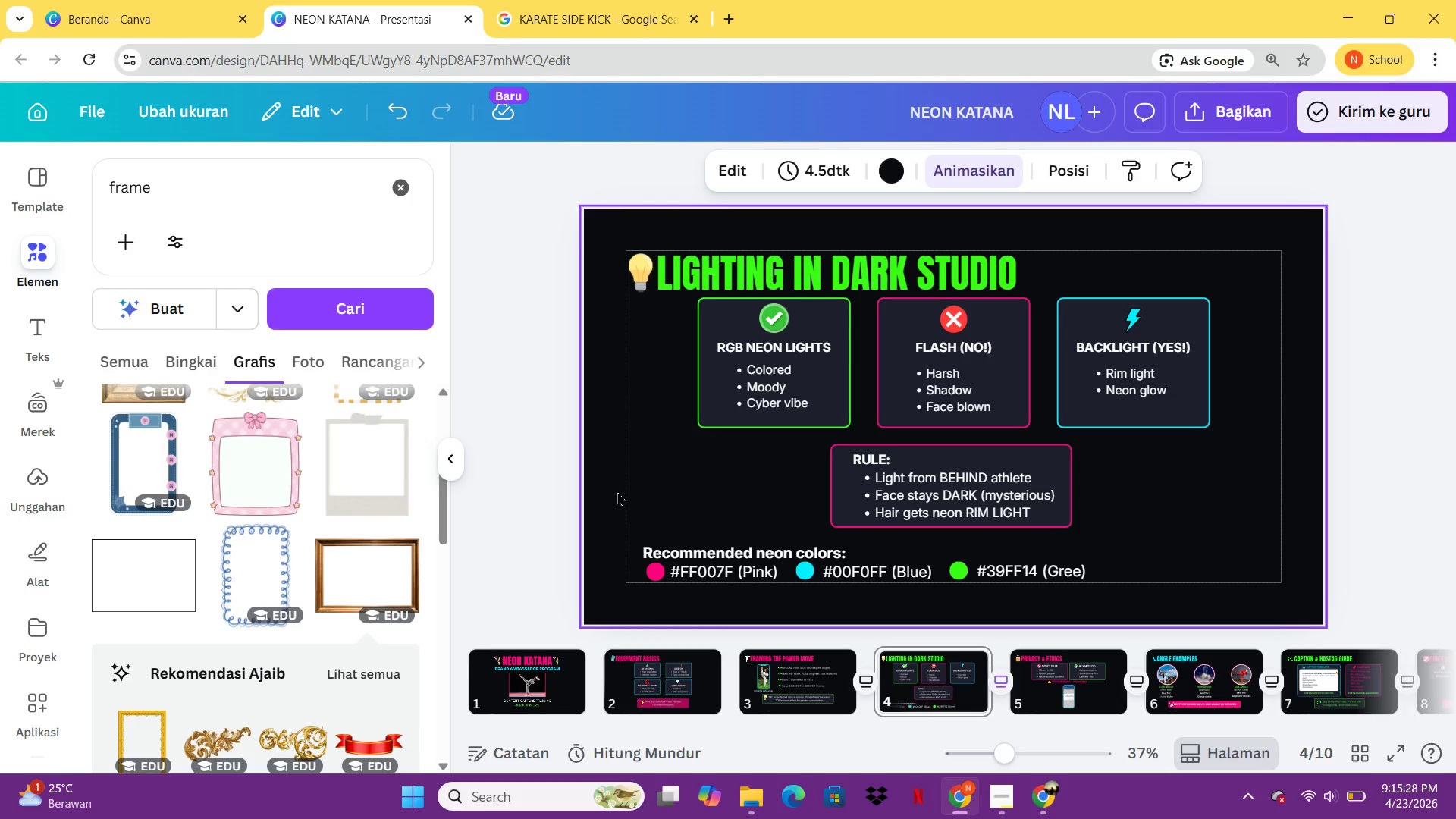 
left_click([776, 322])
 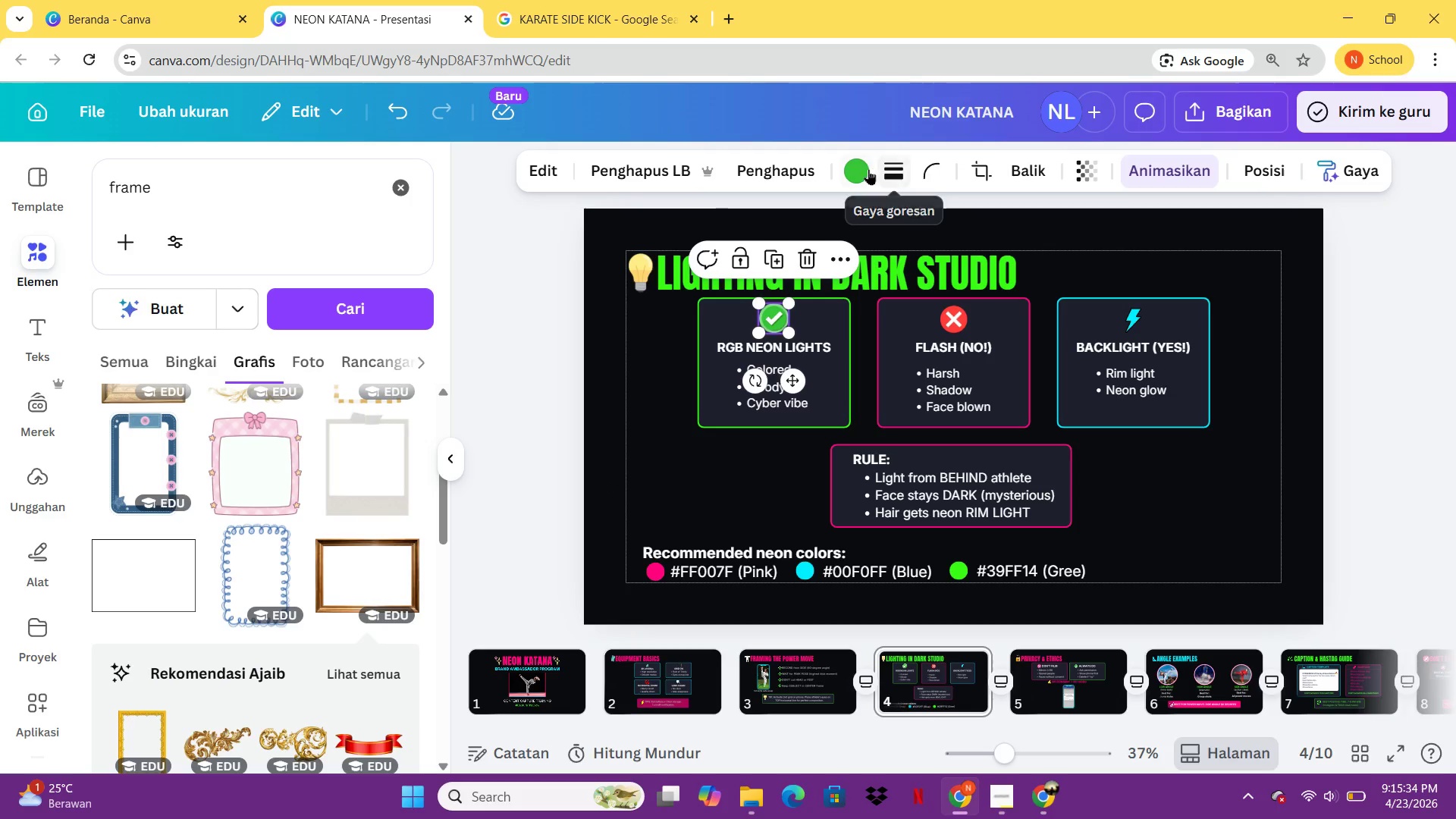 
left_click([867, 169])
 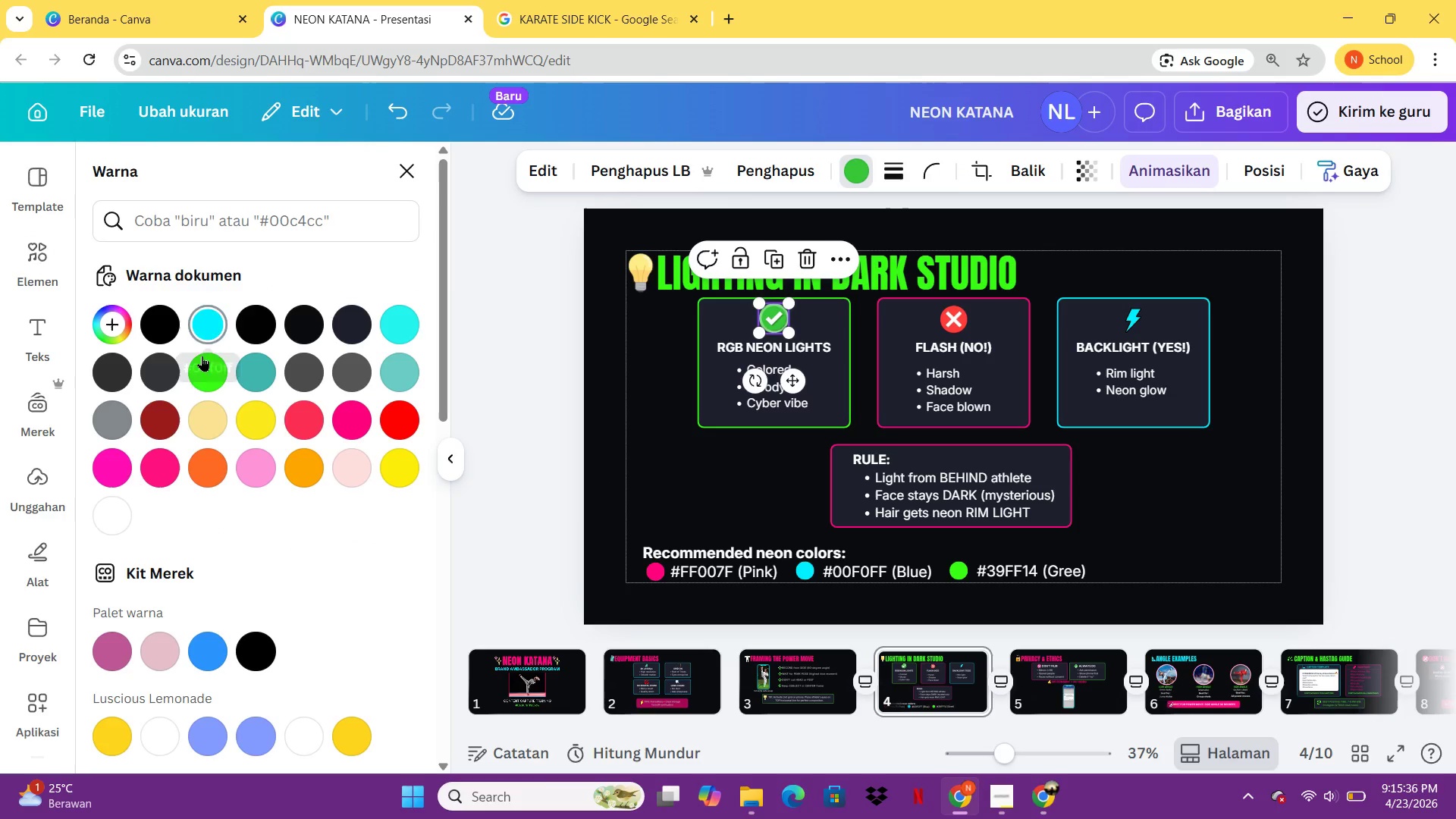 
left_click([202, 363])
 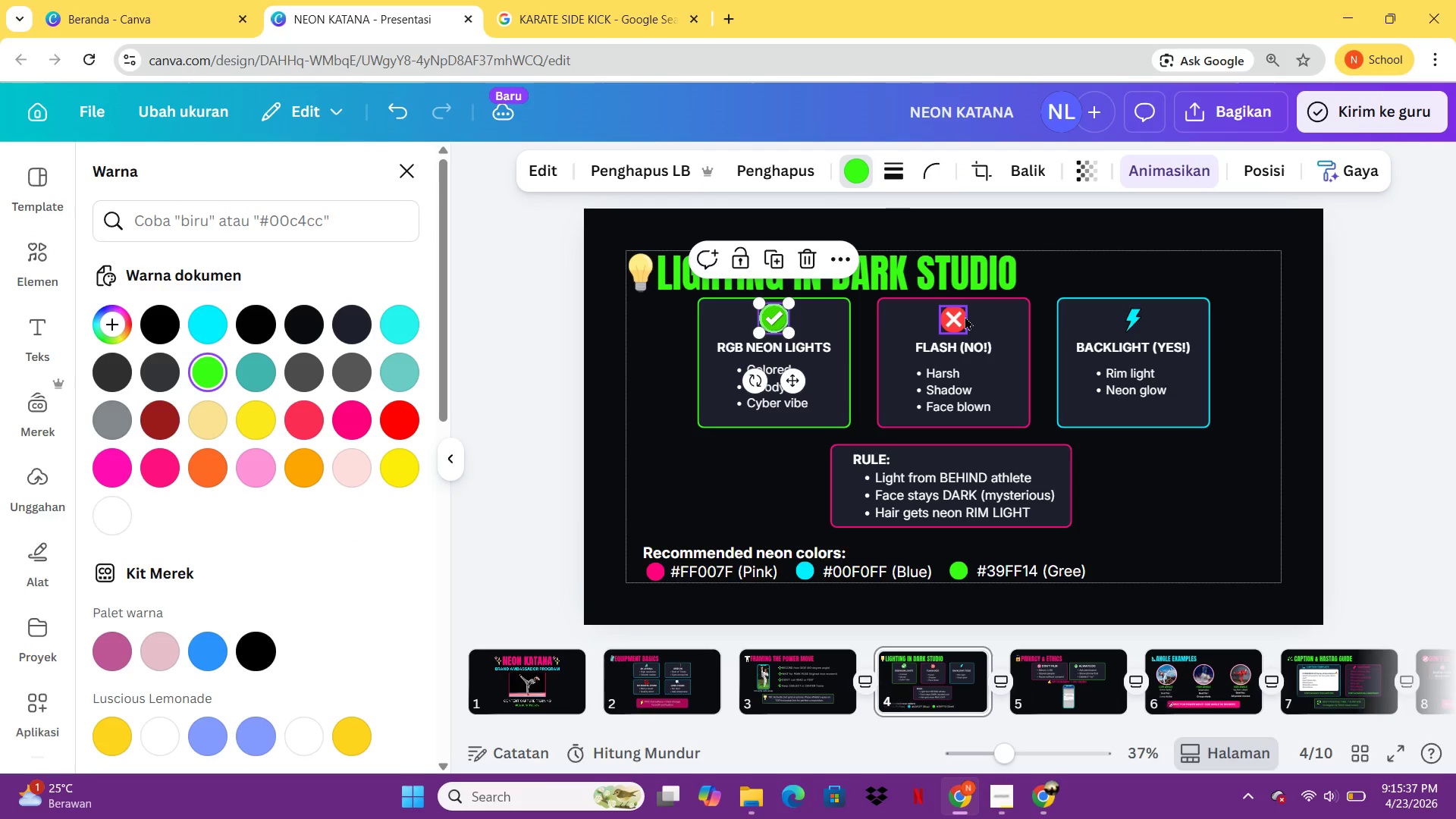 
left_click([965, 316])
 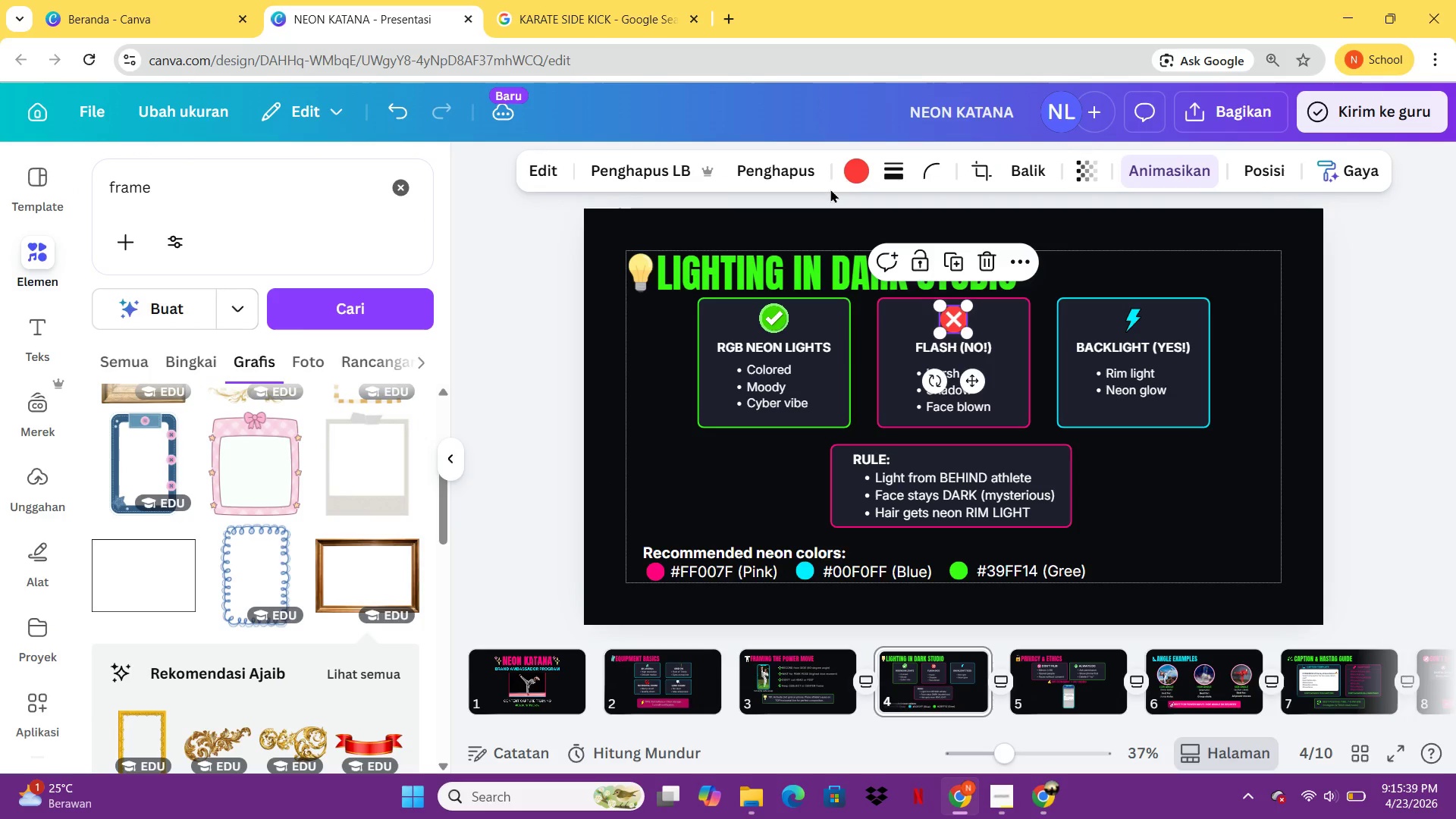 
left_click([849, 171])
 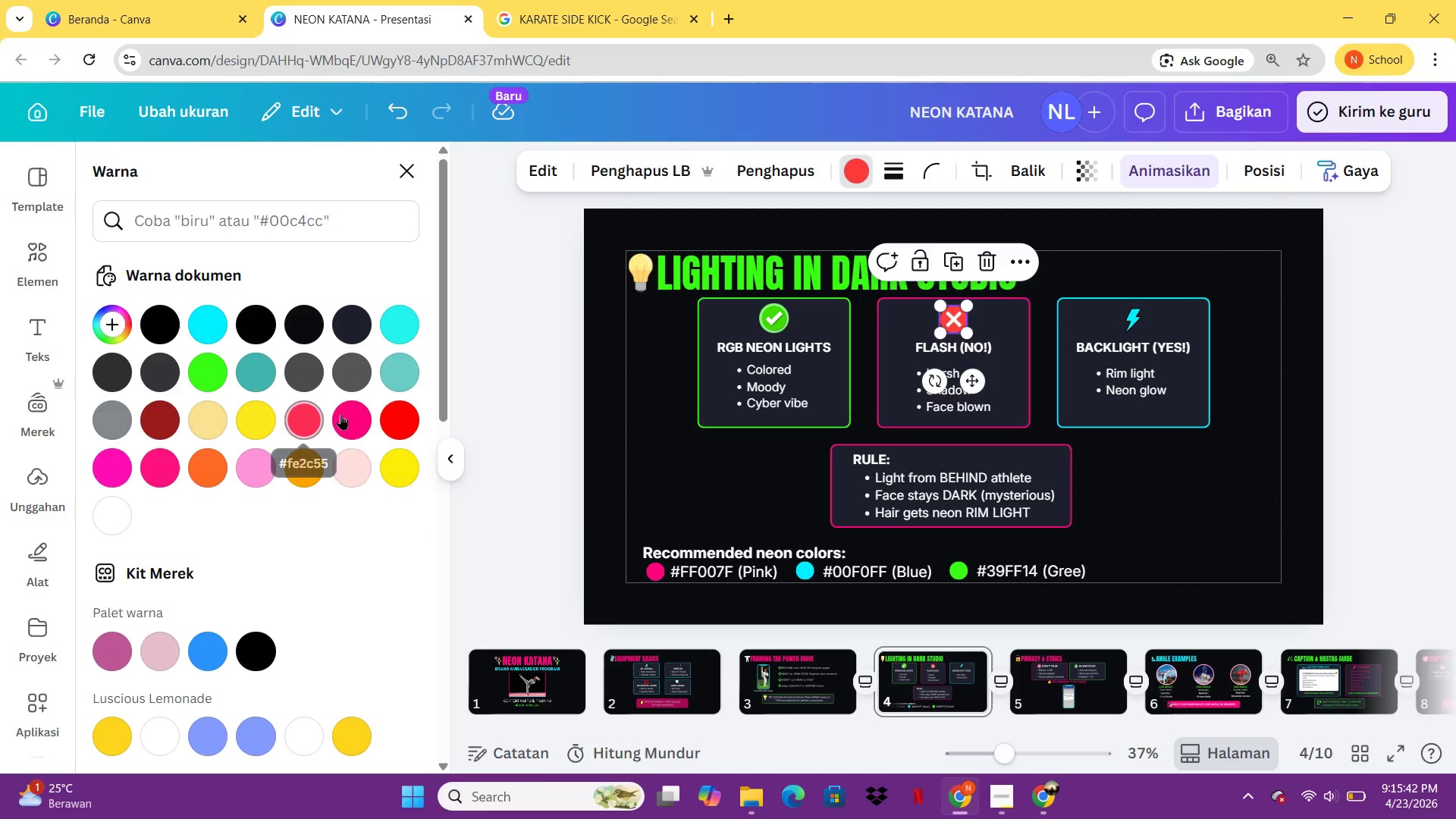 
left_click([347, 417])
 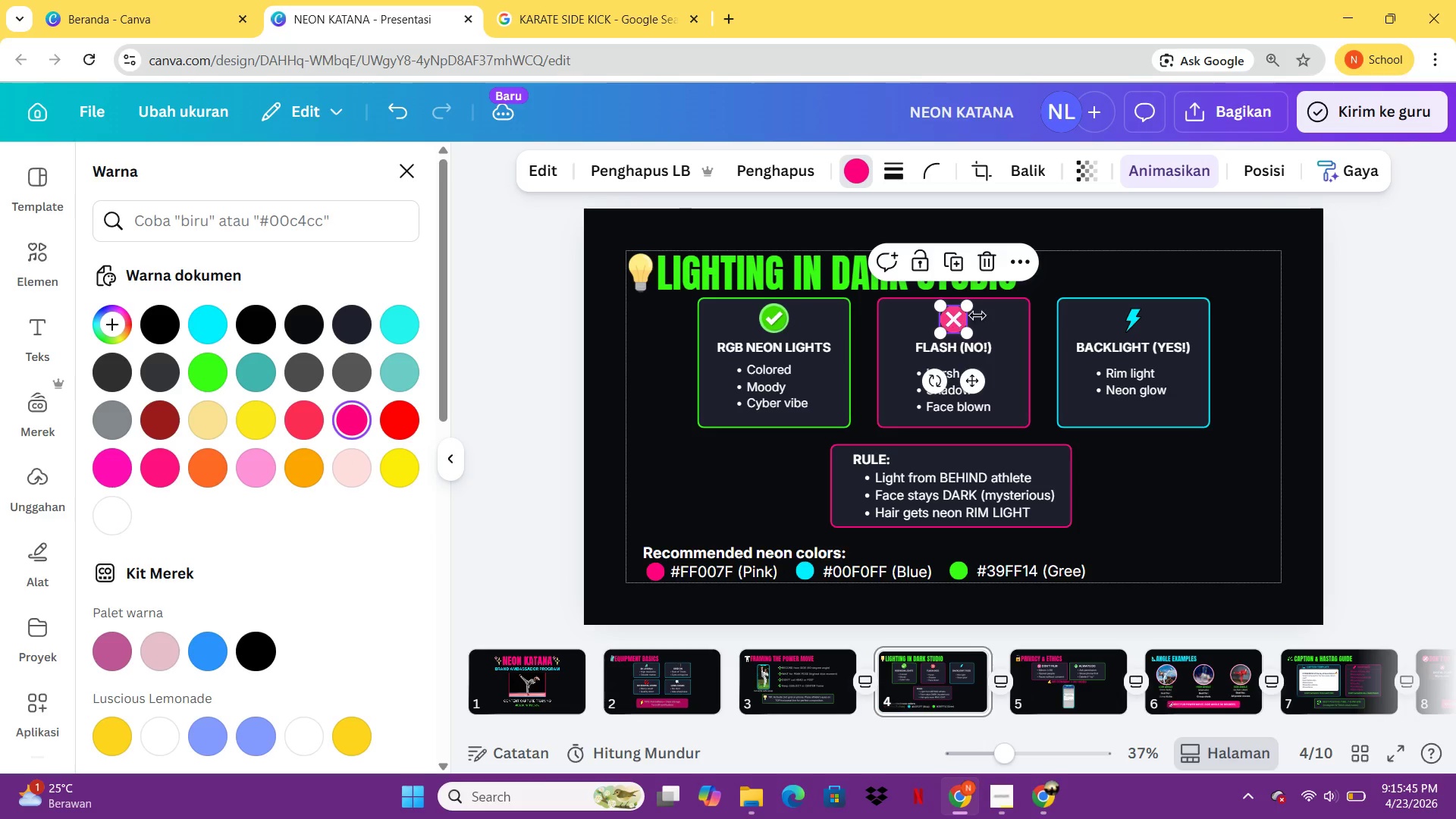 
left_click([992, 317])
 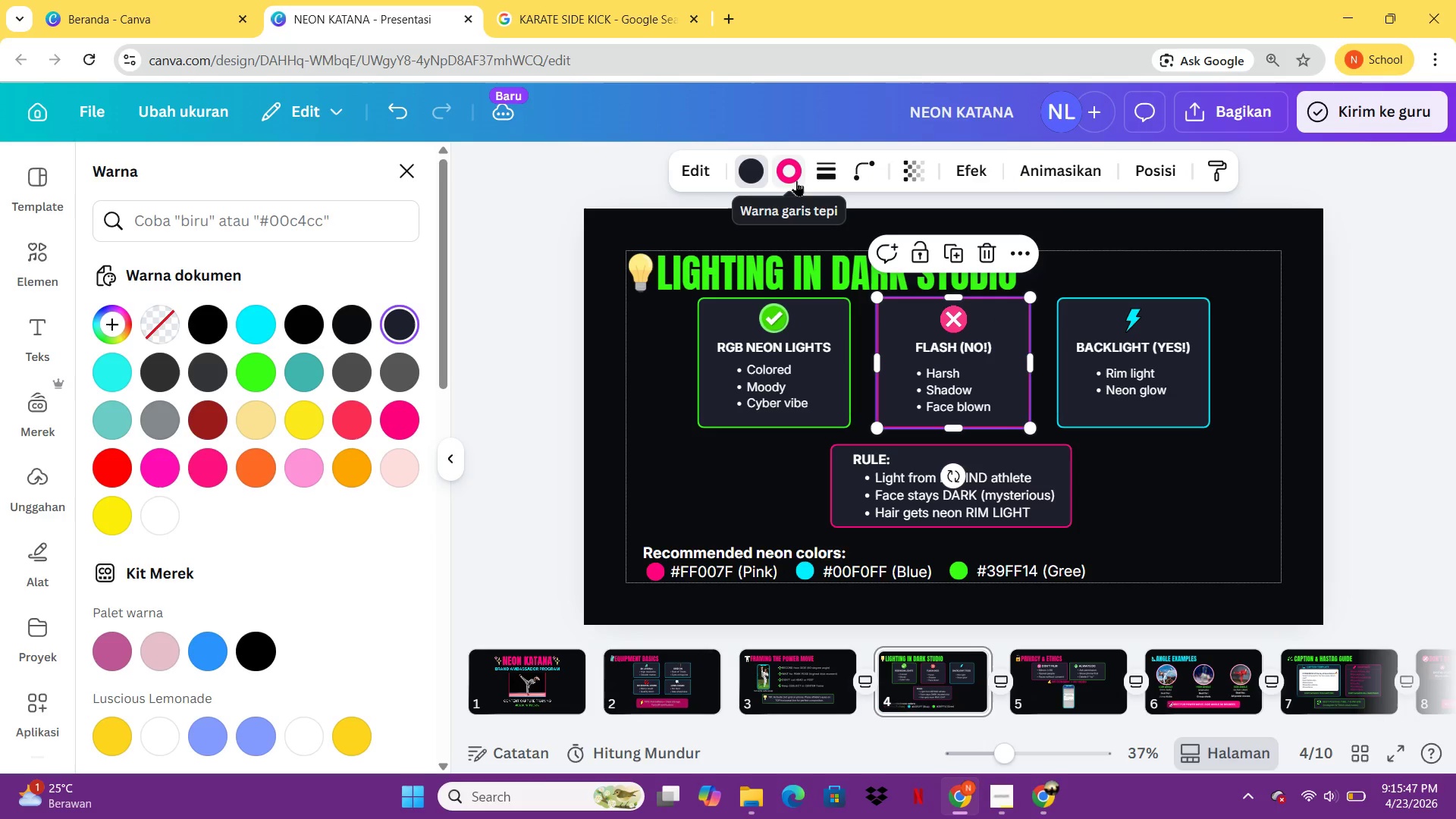 
left_click([796, 180])
 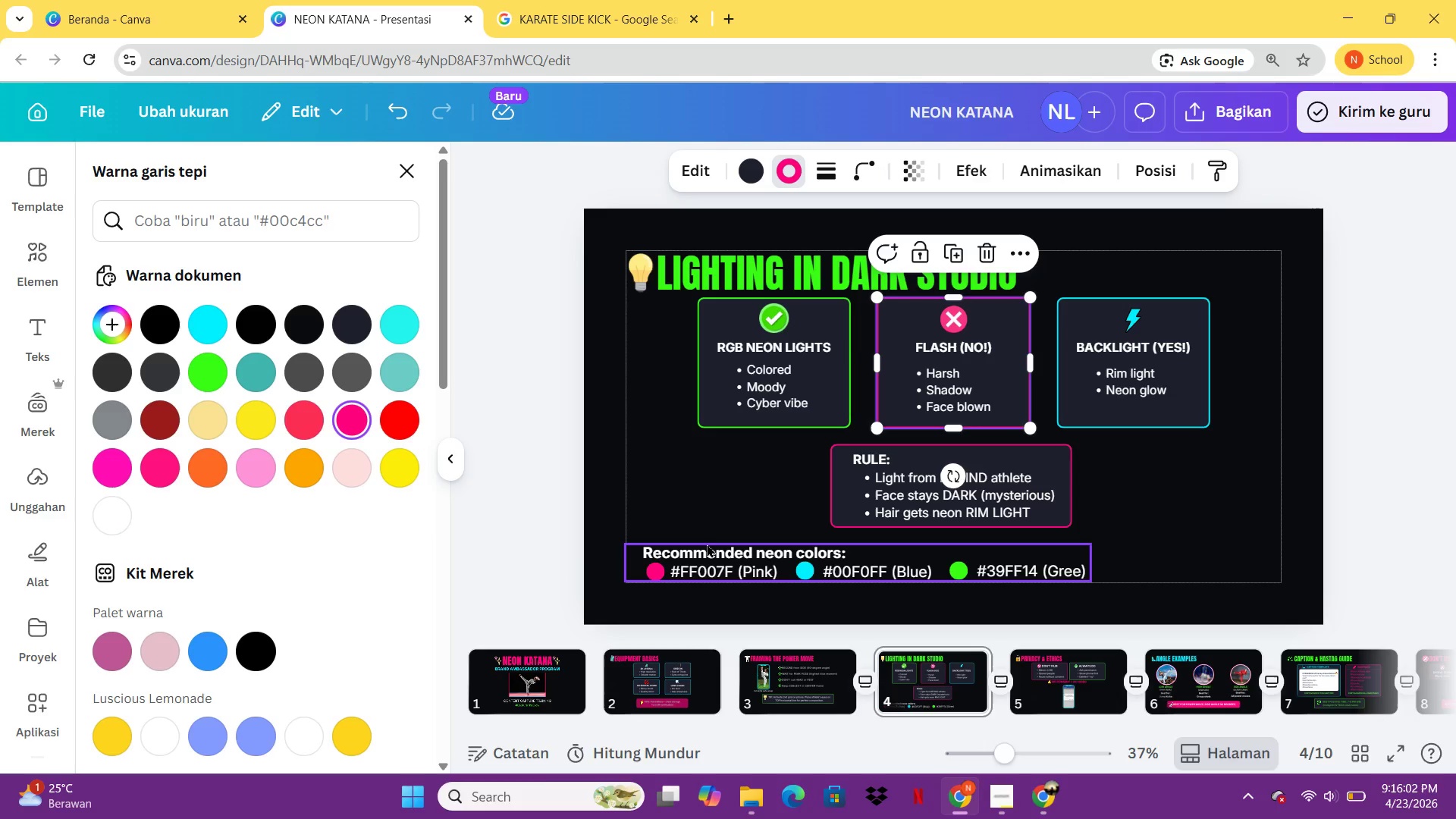 
wait(20.01)
 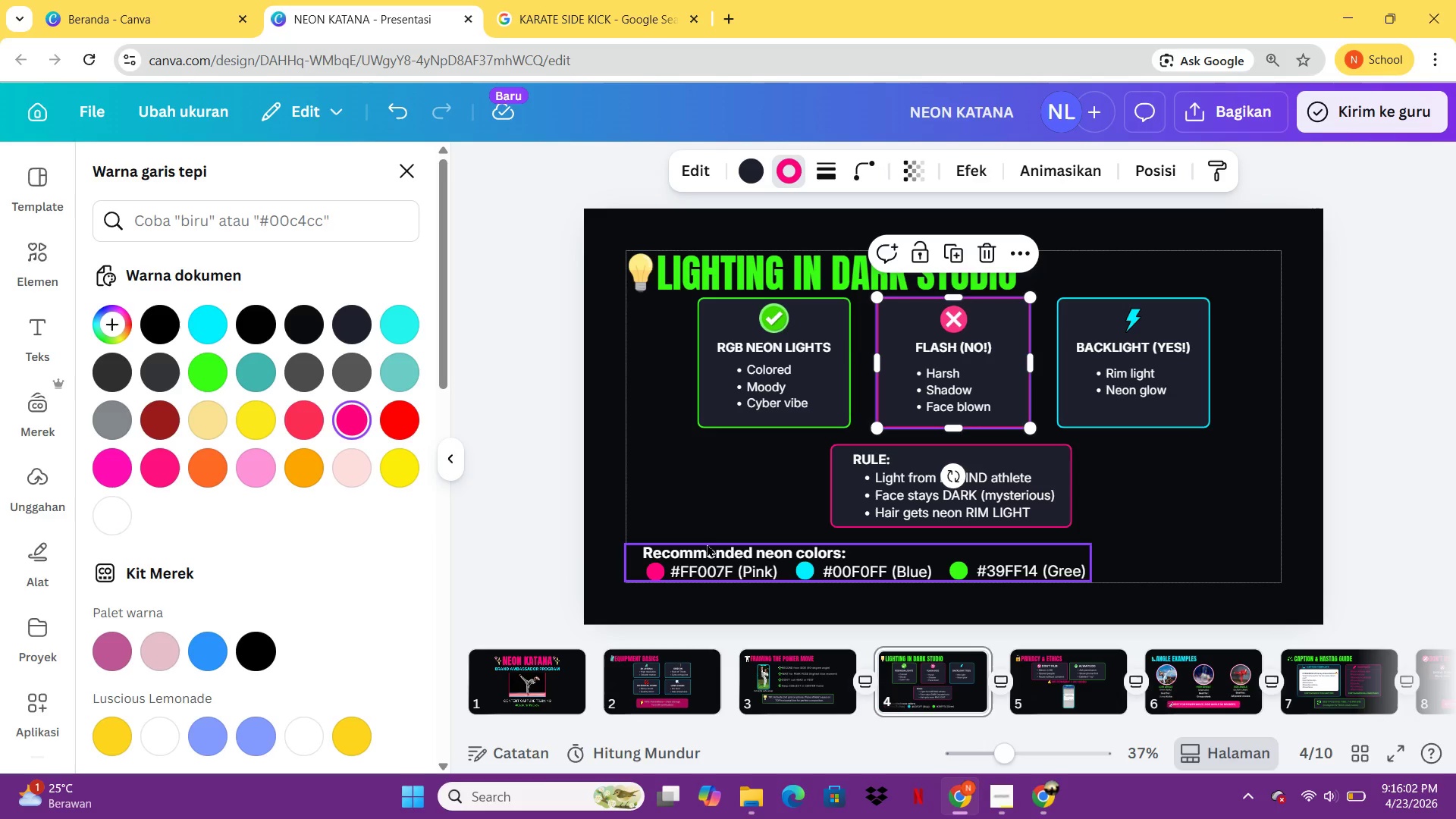 
left_click([1037, 170])
 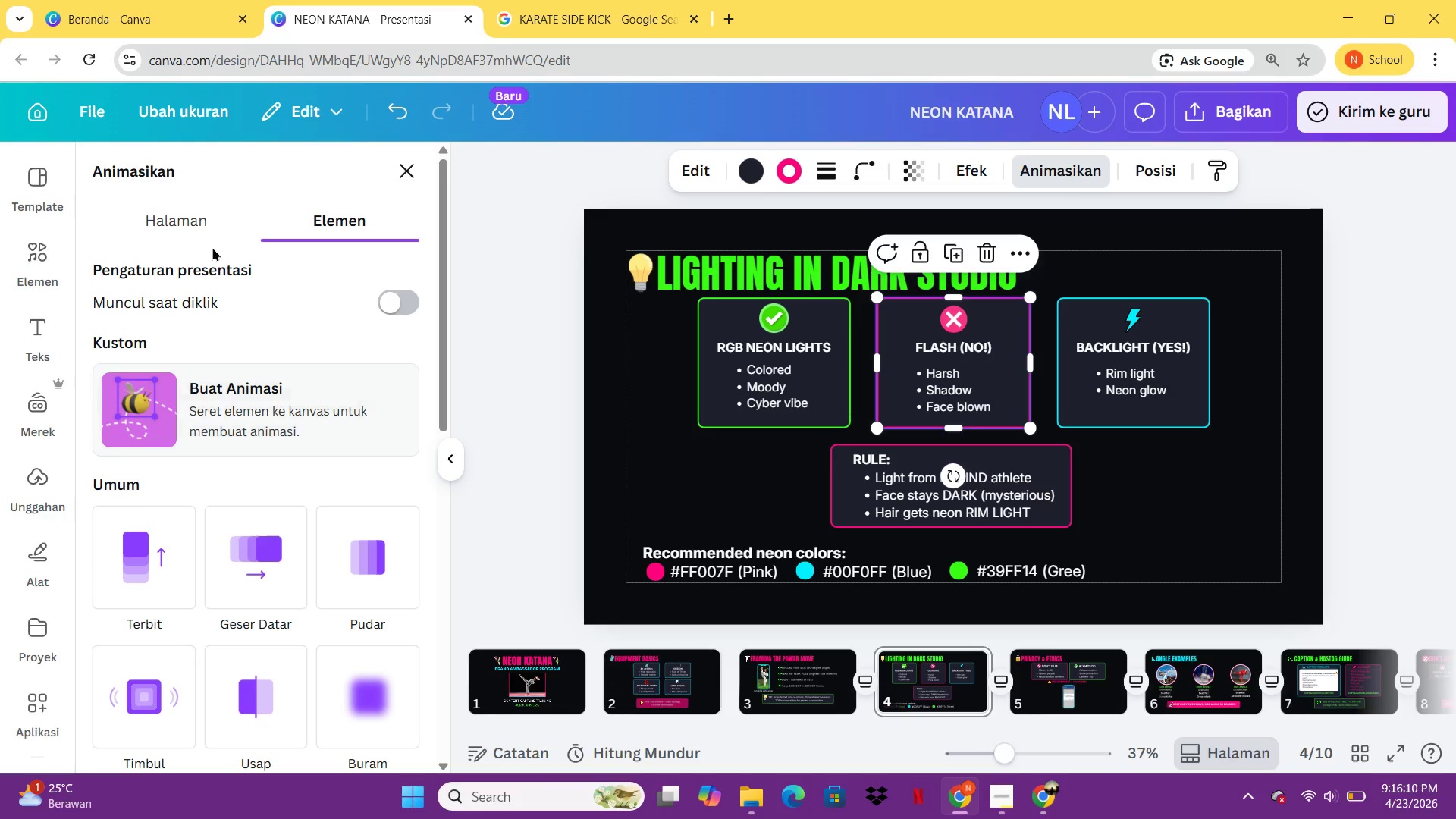 
left_click([193, 216])
 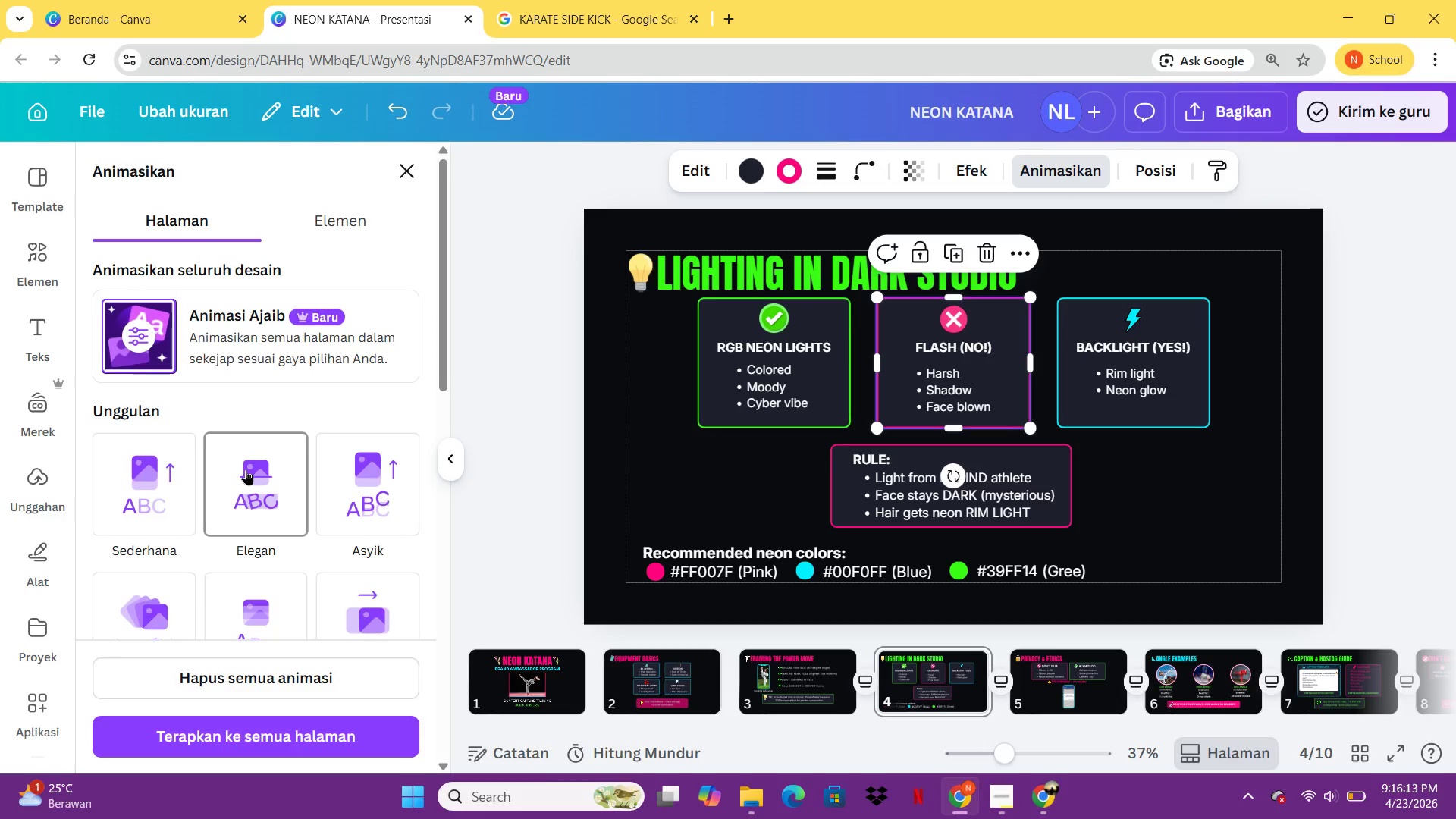 
left_click([225, 366])
 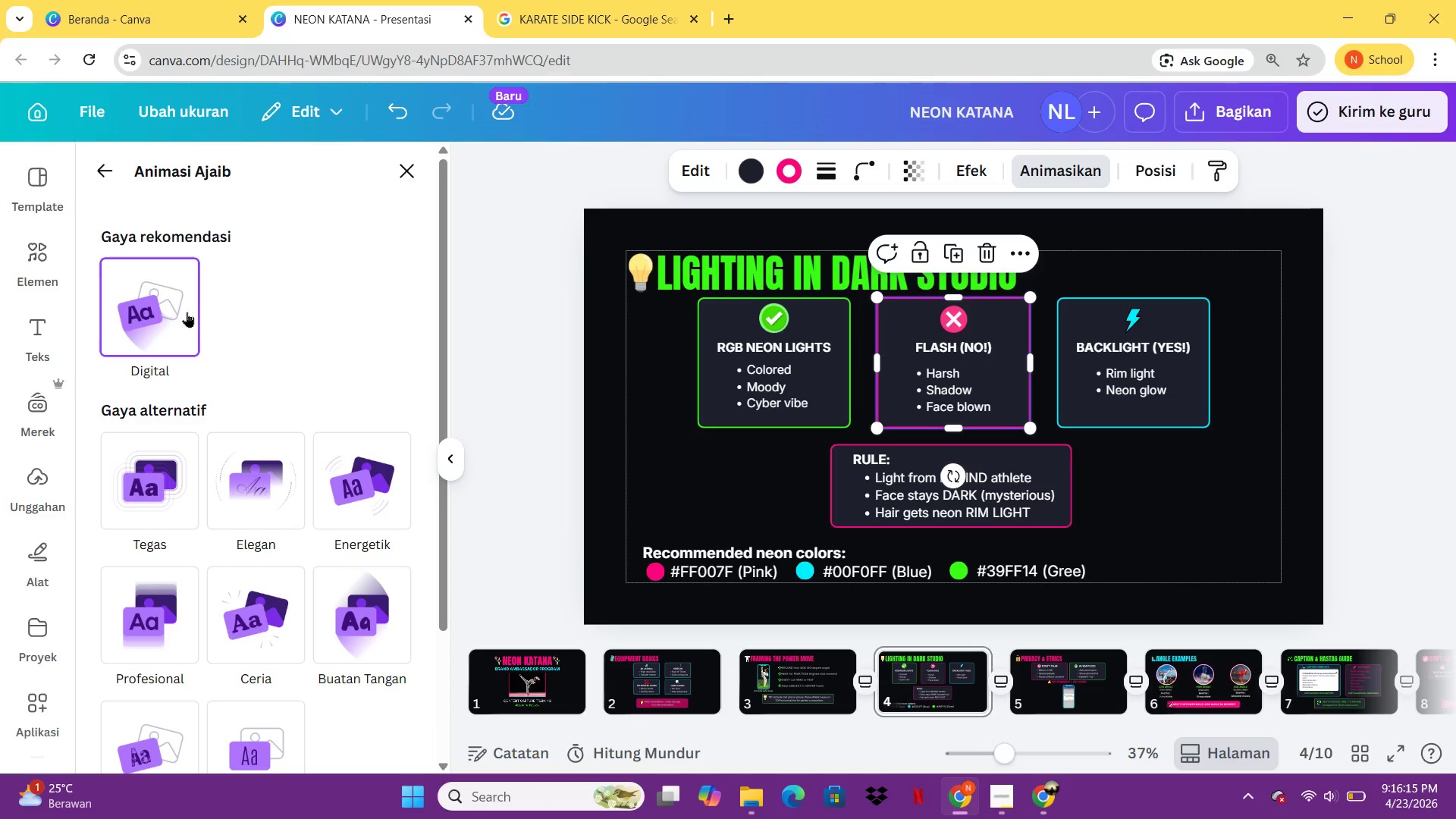 
left_click([187, 312])
 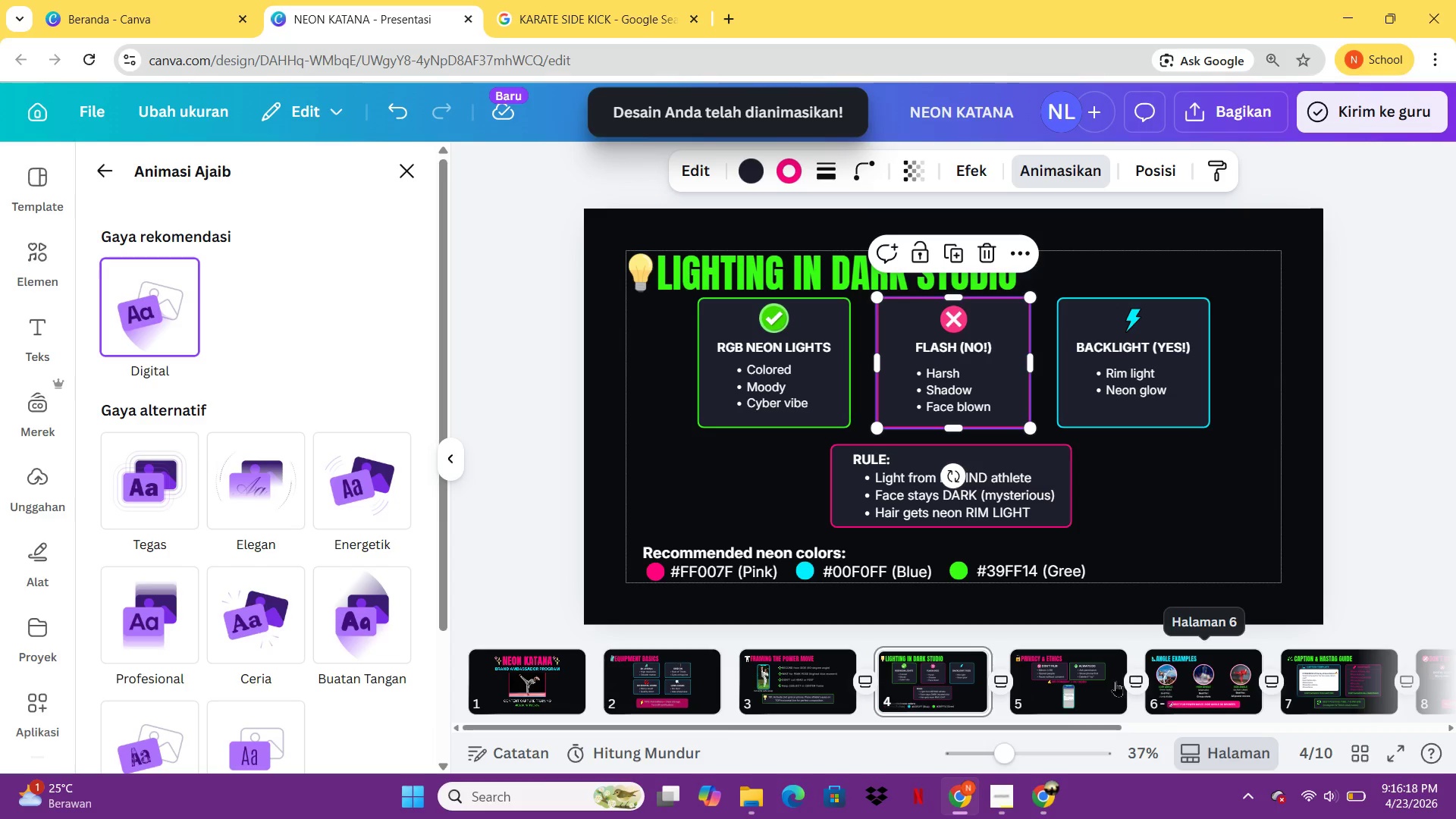 
left_click([1060, 670])
 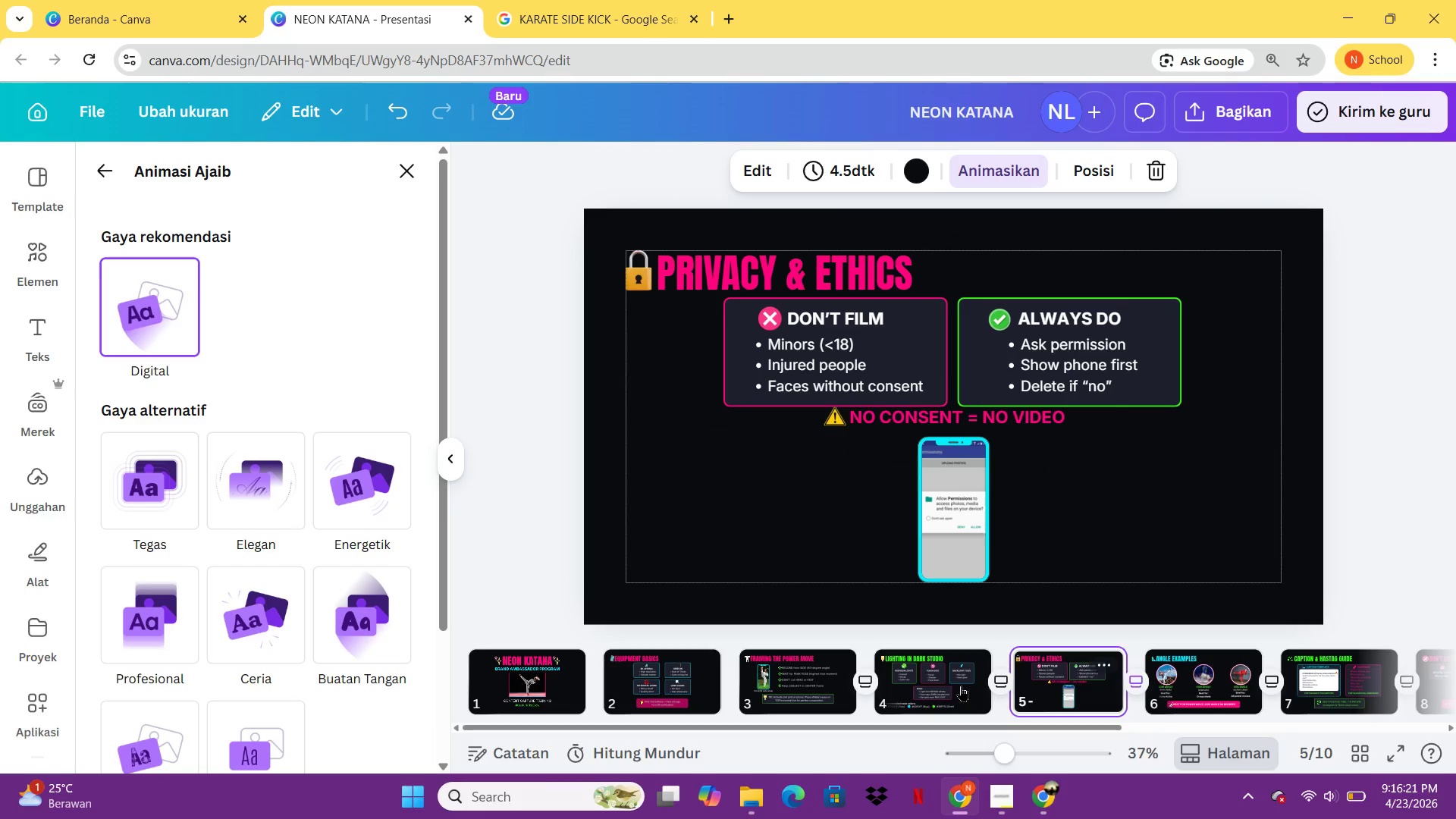 
left_click([790, 671])
 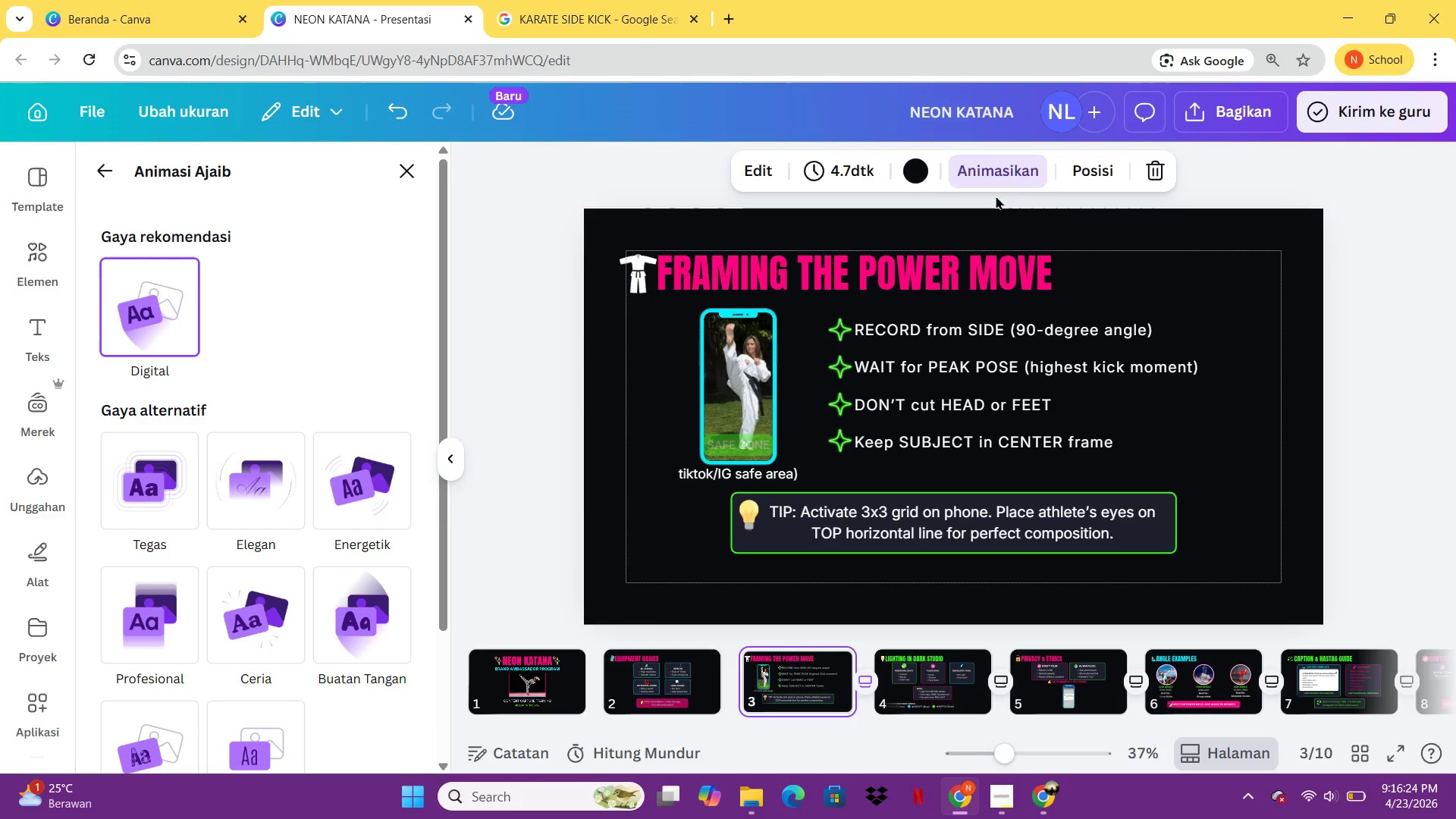 
left_click([999, 171])
 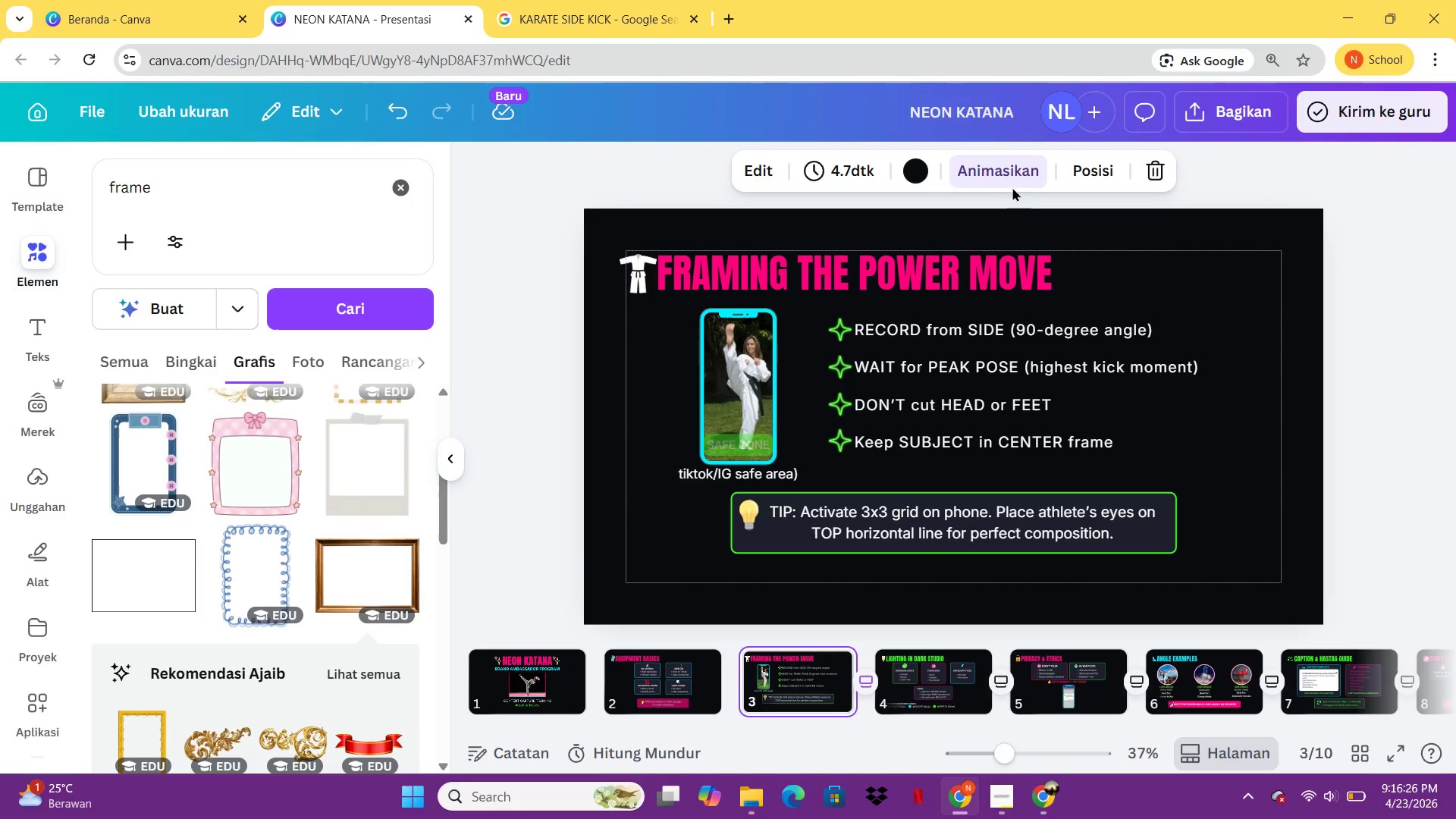 
left_click([999, 171])
 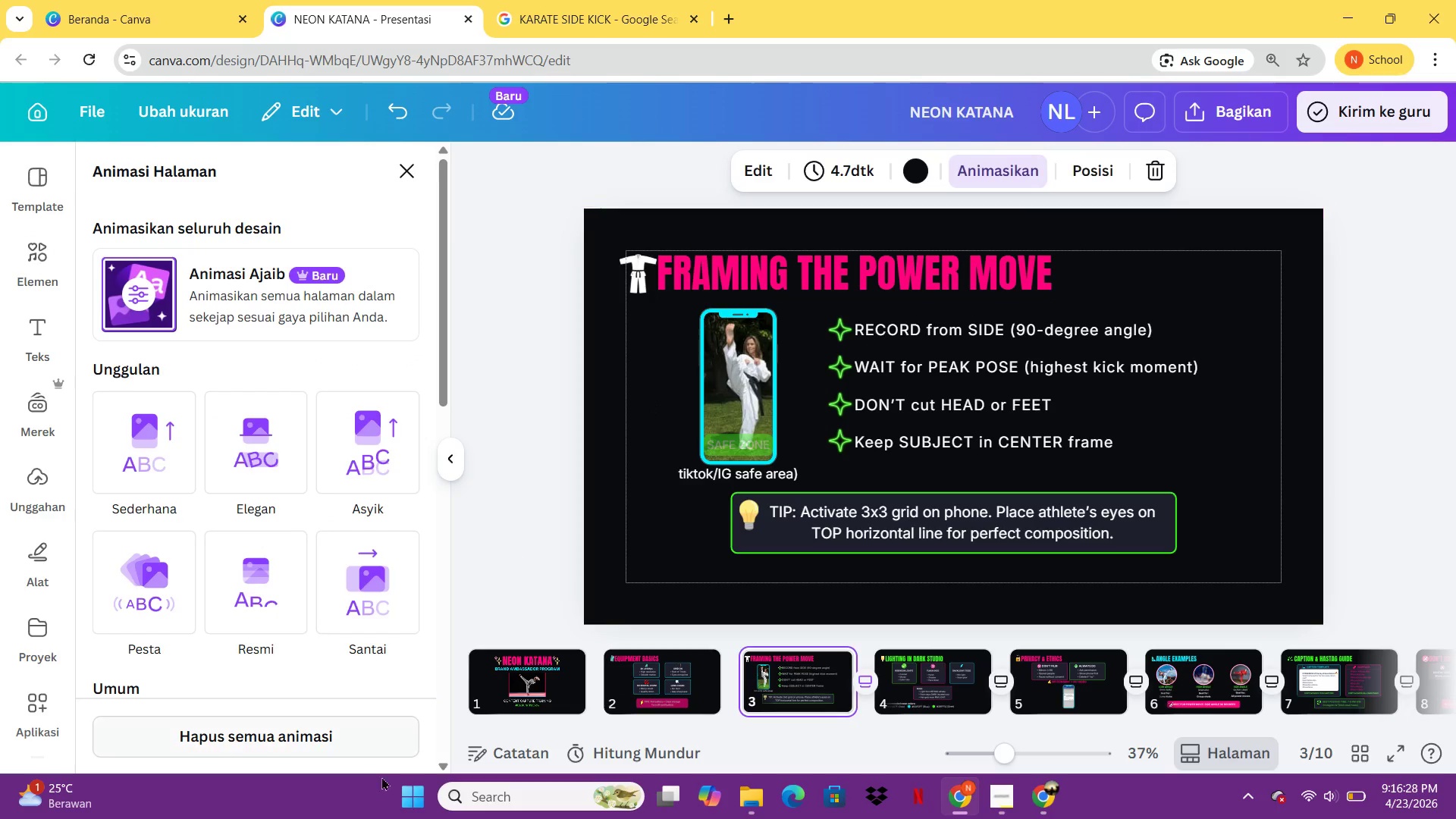 
mouse_move([508, 675])
 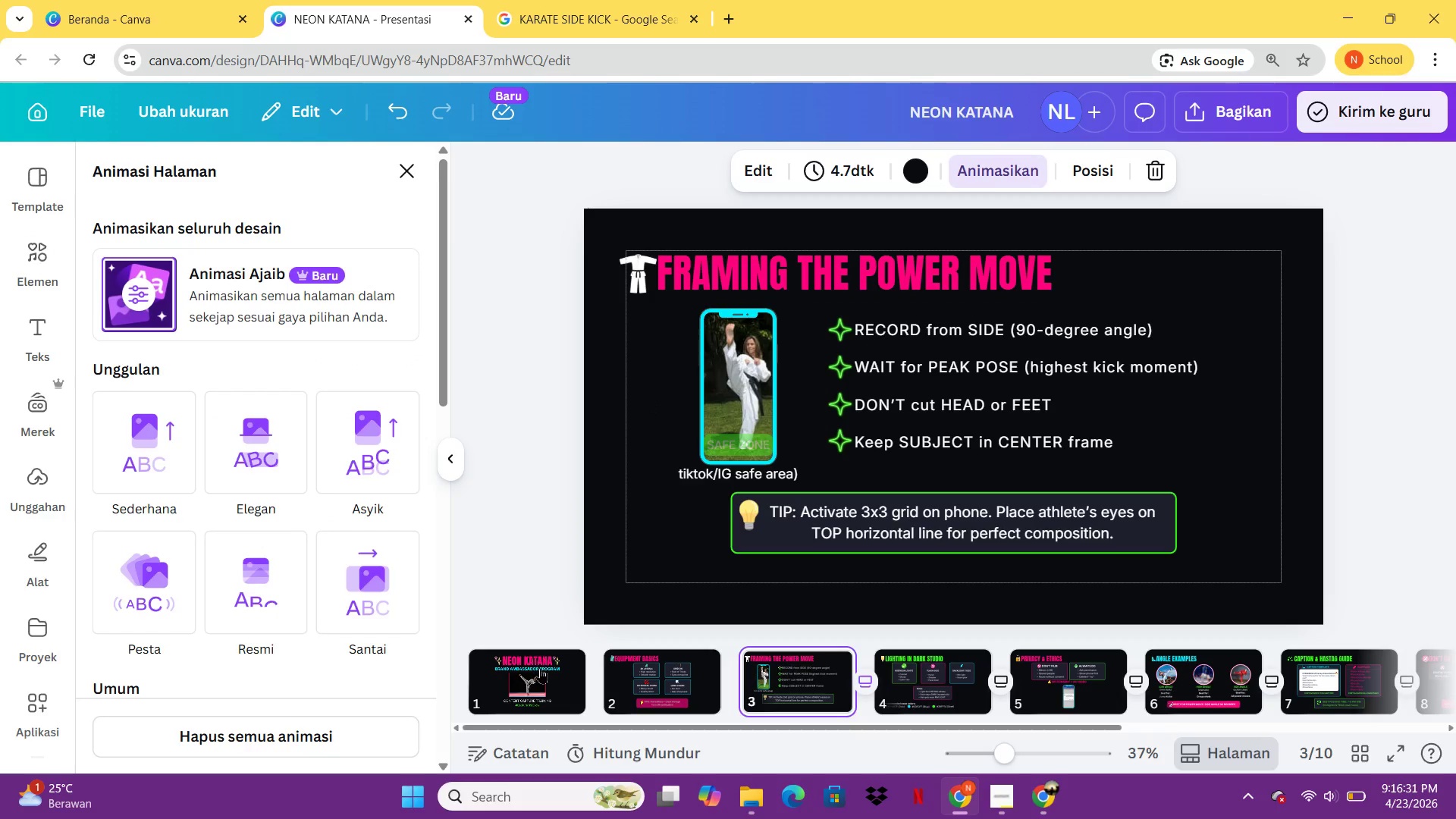 
left_click([540, 668])
 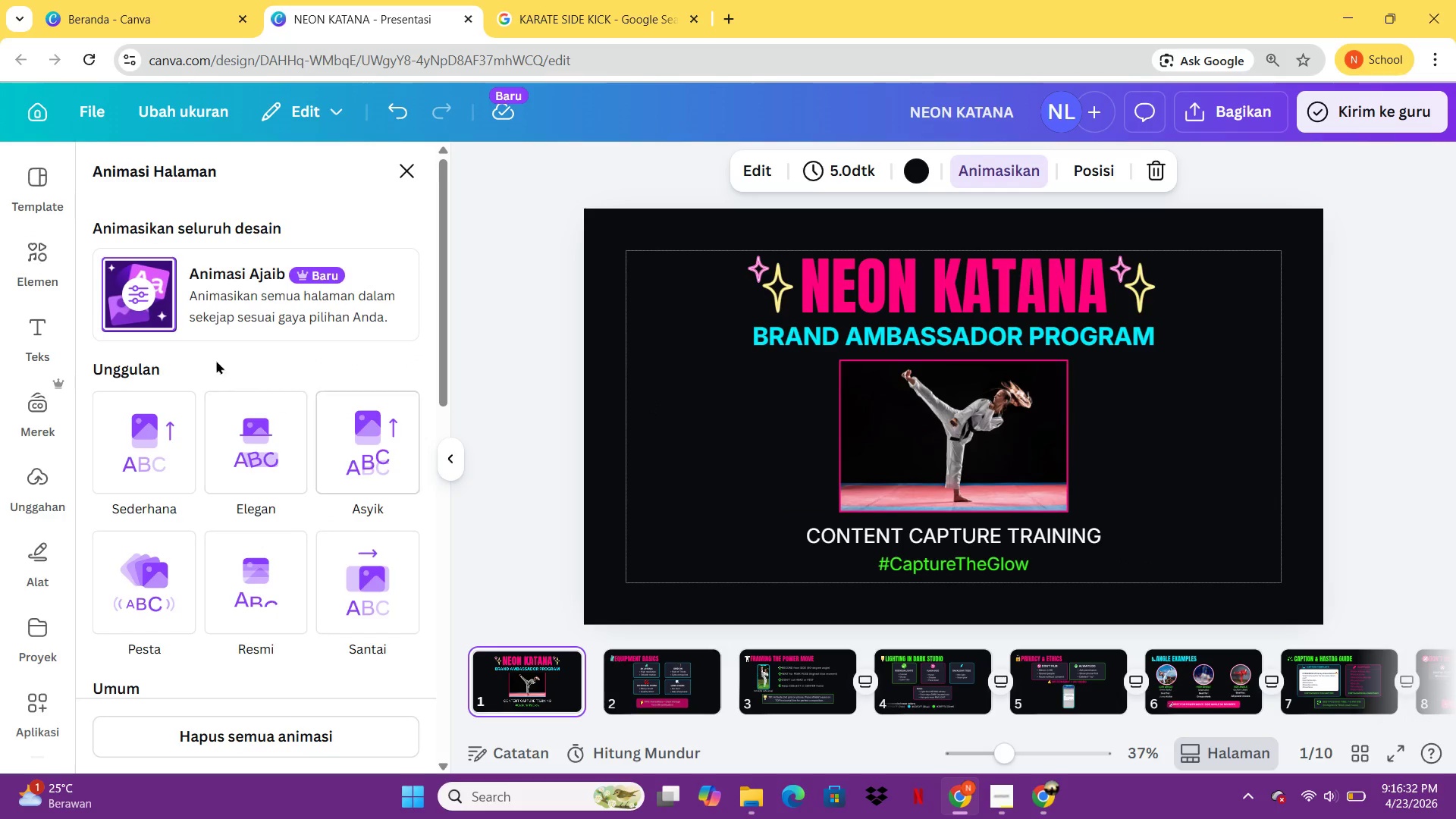 
left_click([159, 321])
 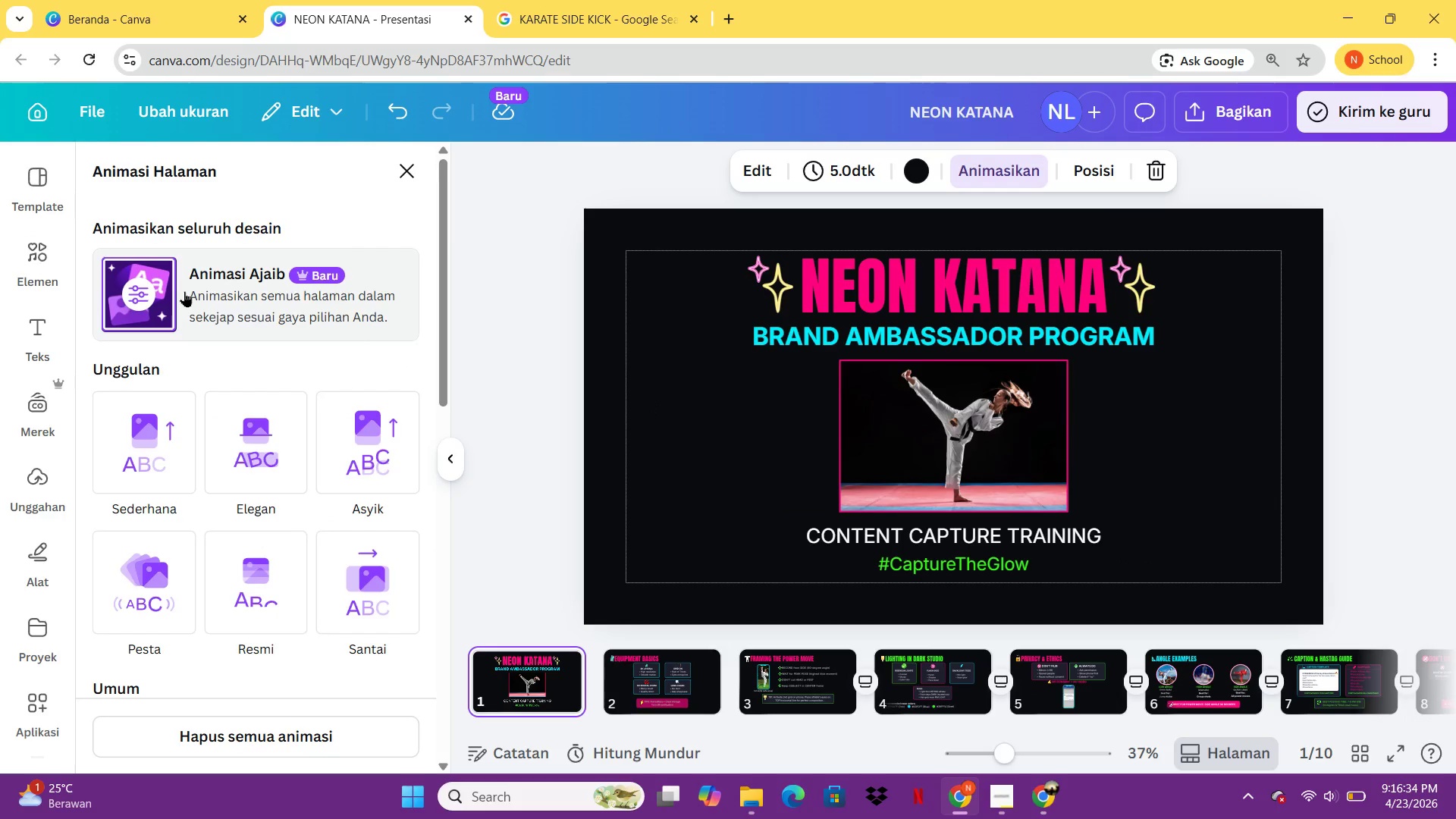 
left_click([184, 291])
 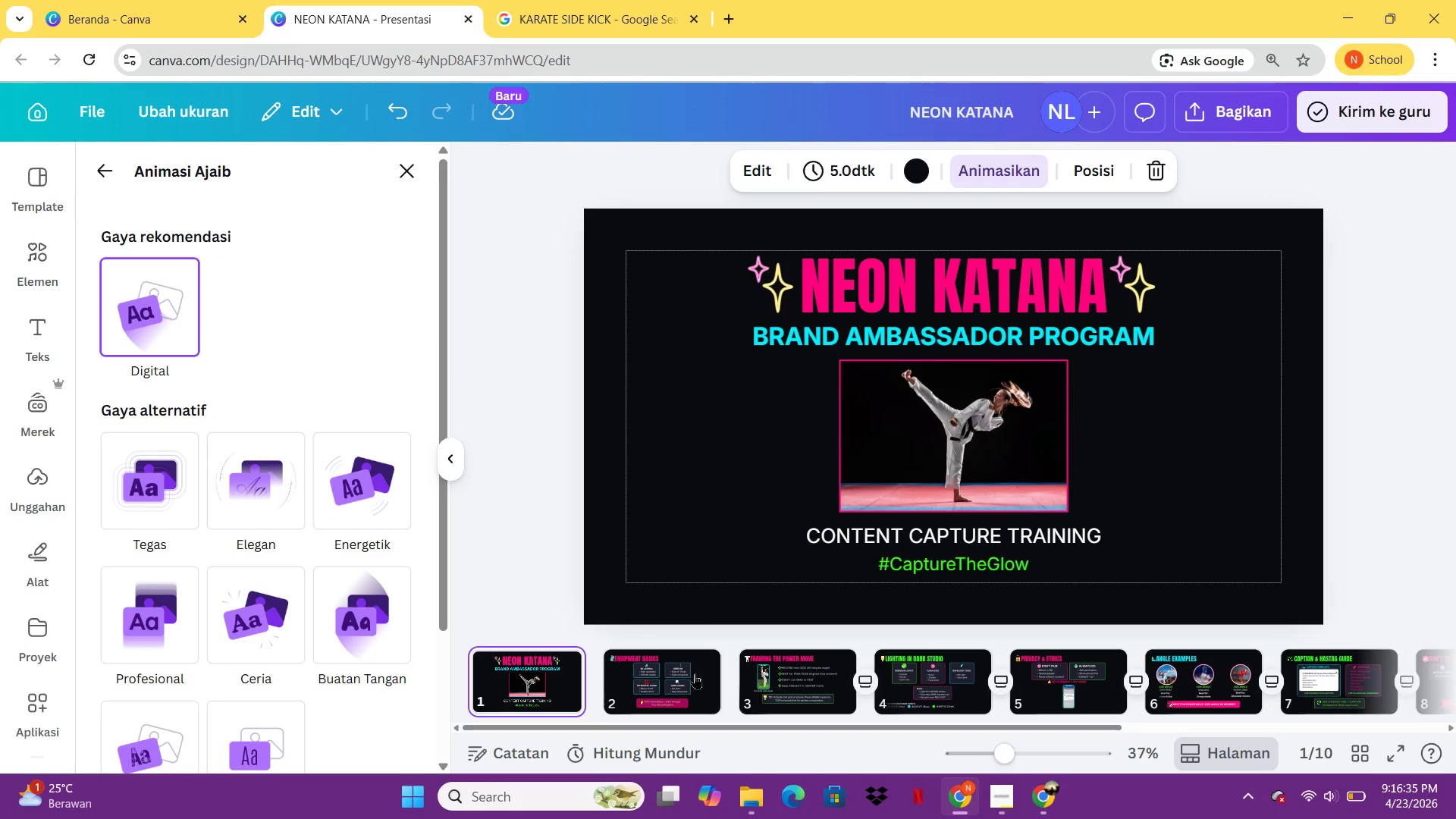 
left_click([693, 673])
 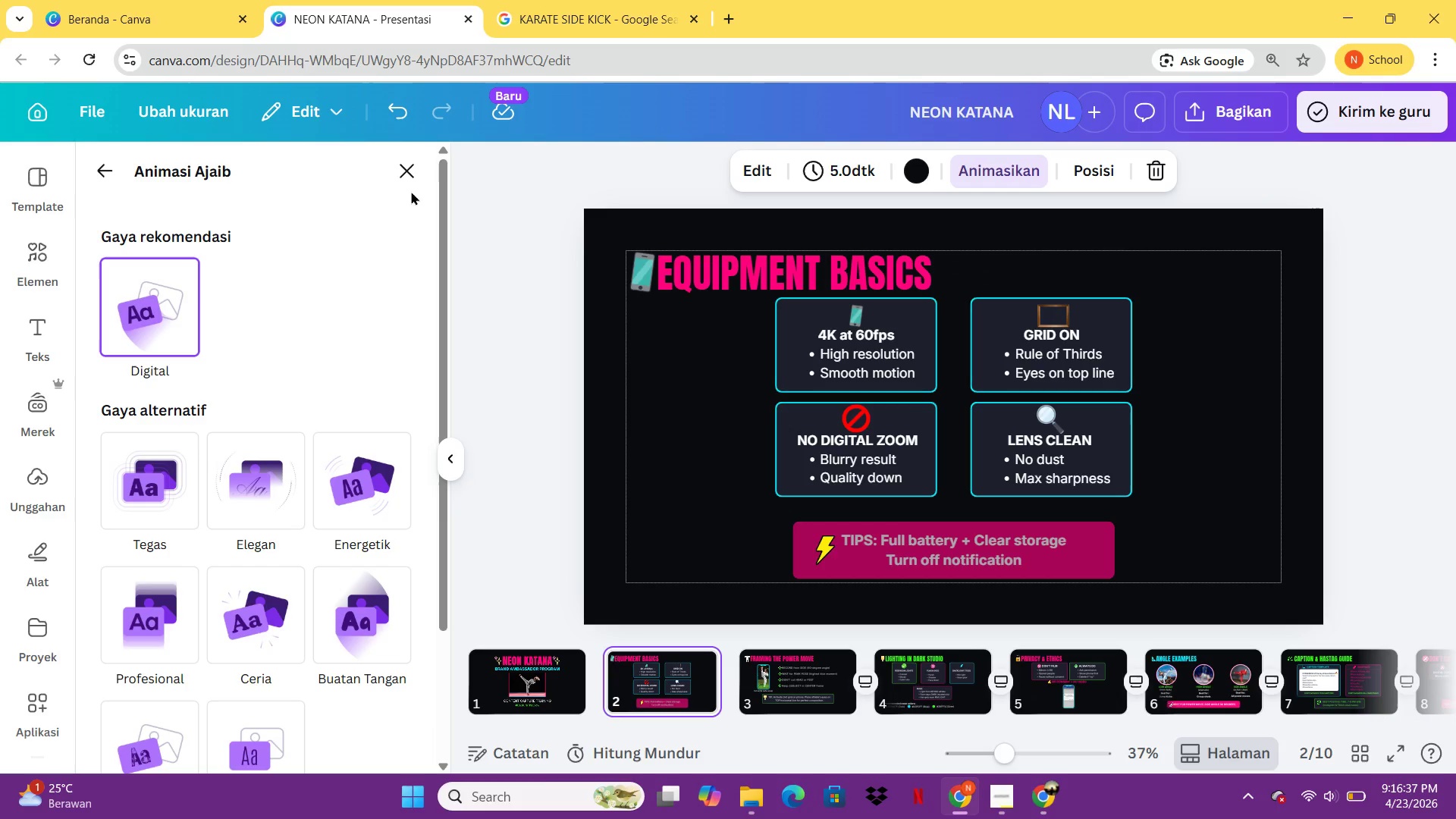 
left_click([410, 177])
 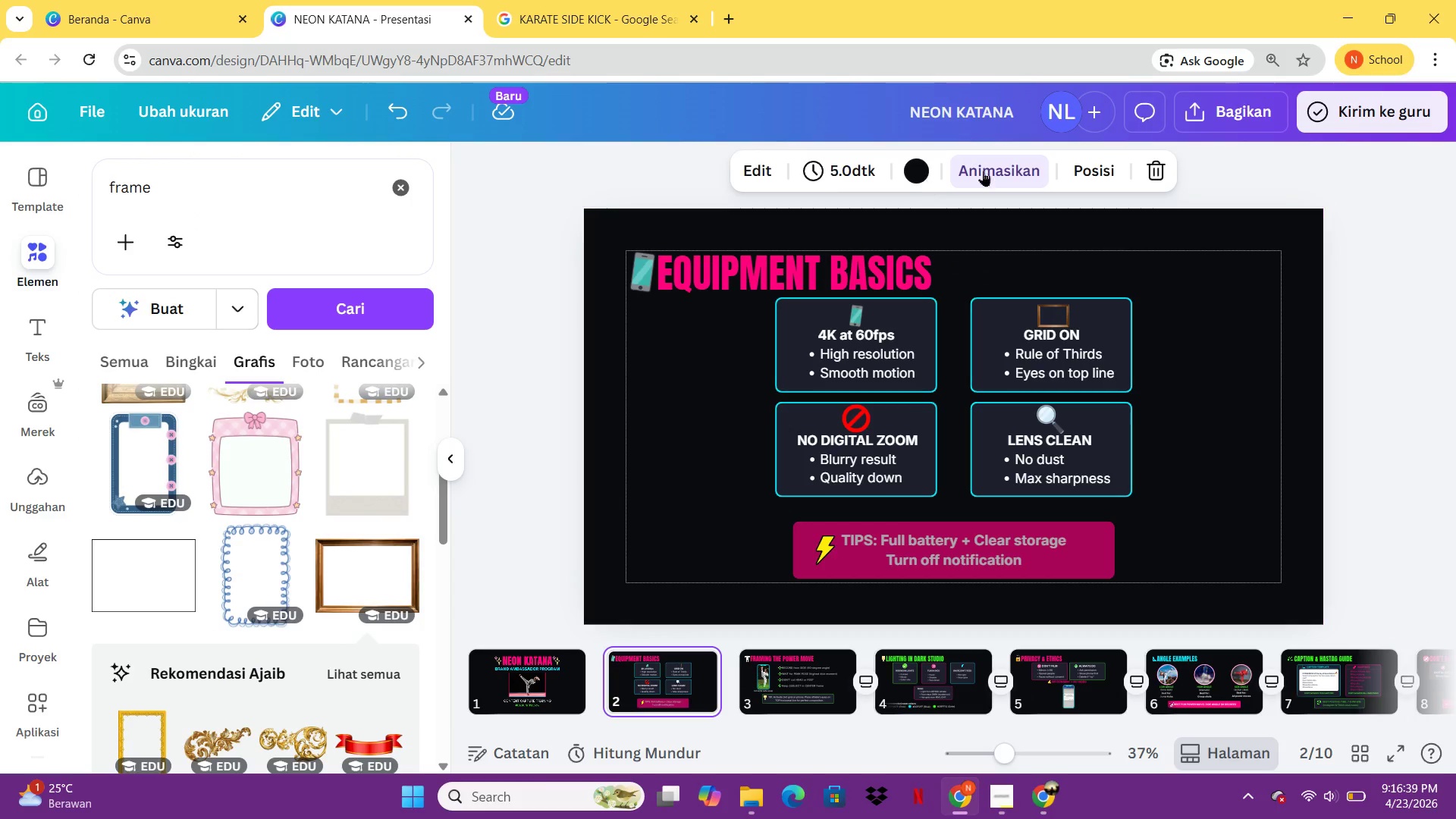 
left_click([997, 166])
 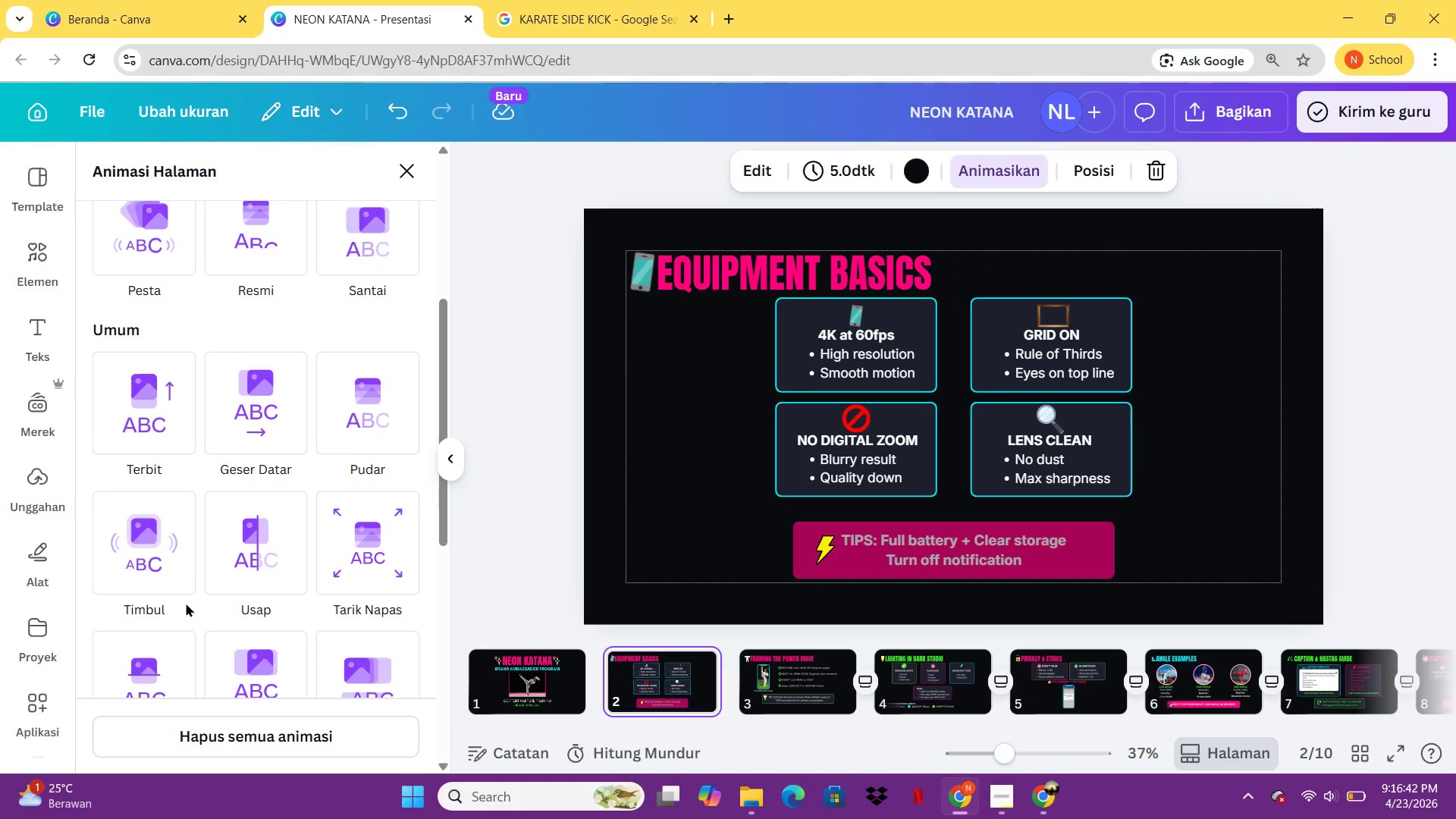 
left_click([241, 416])
 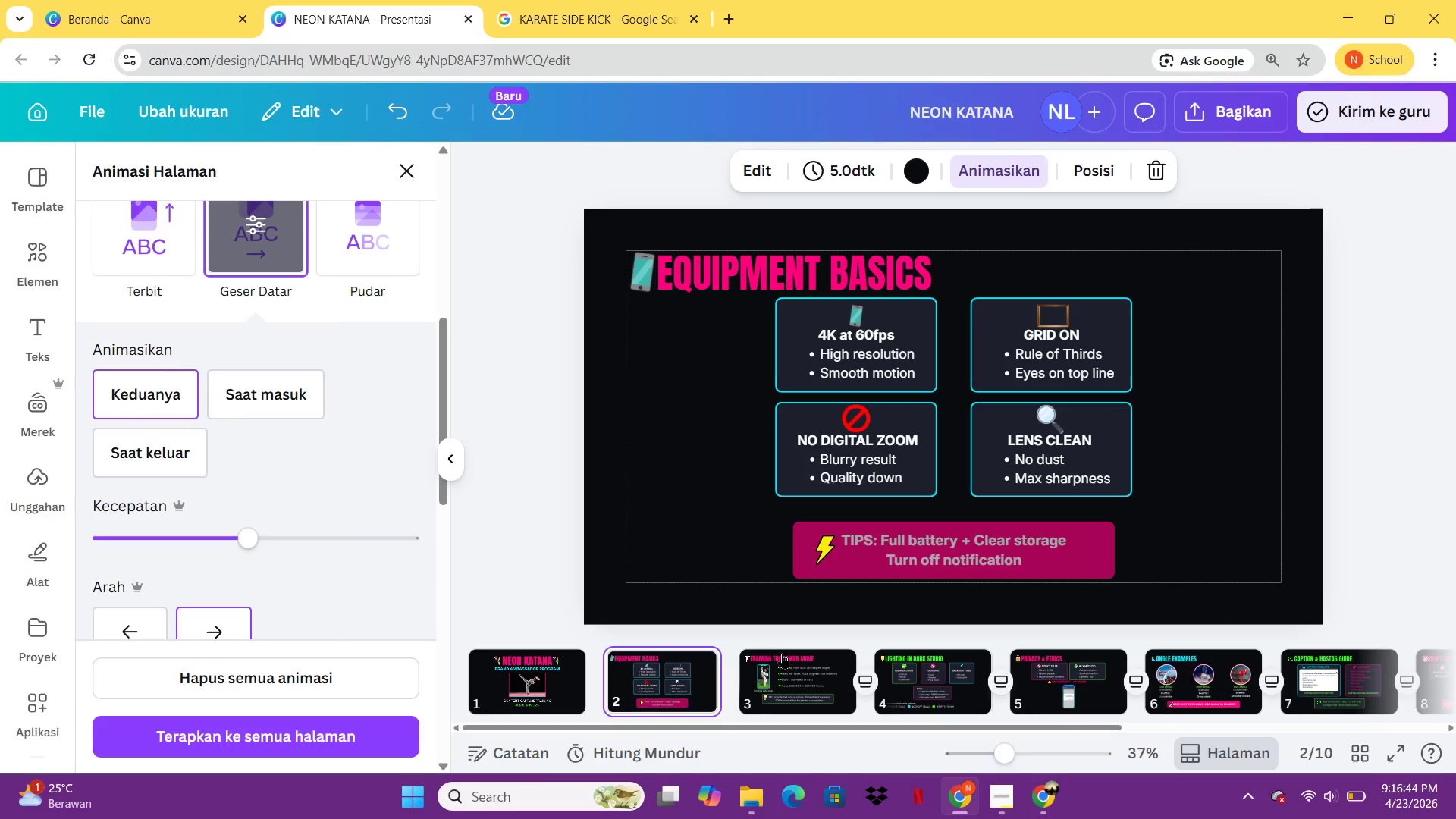 
left_click([800, 673])
 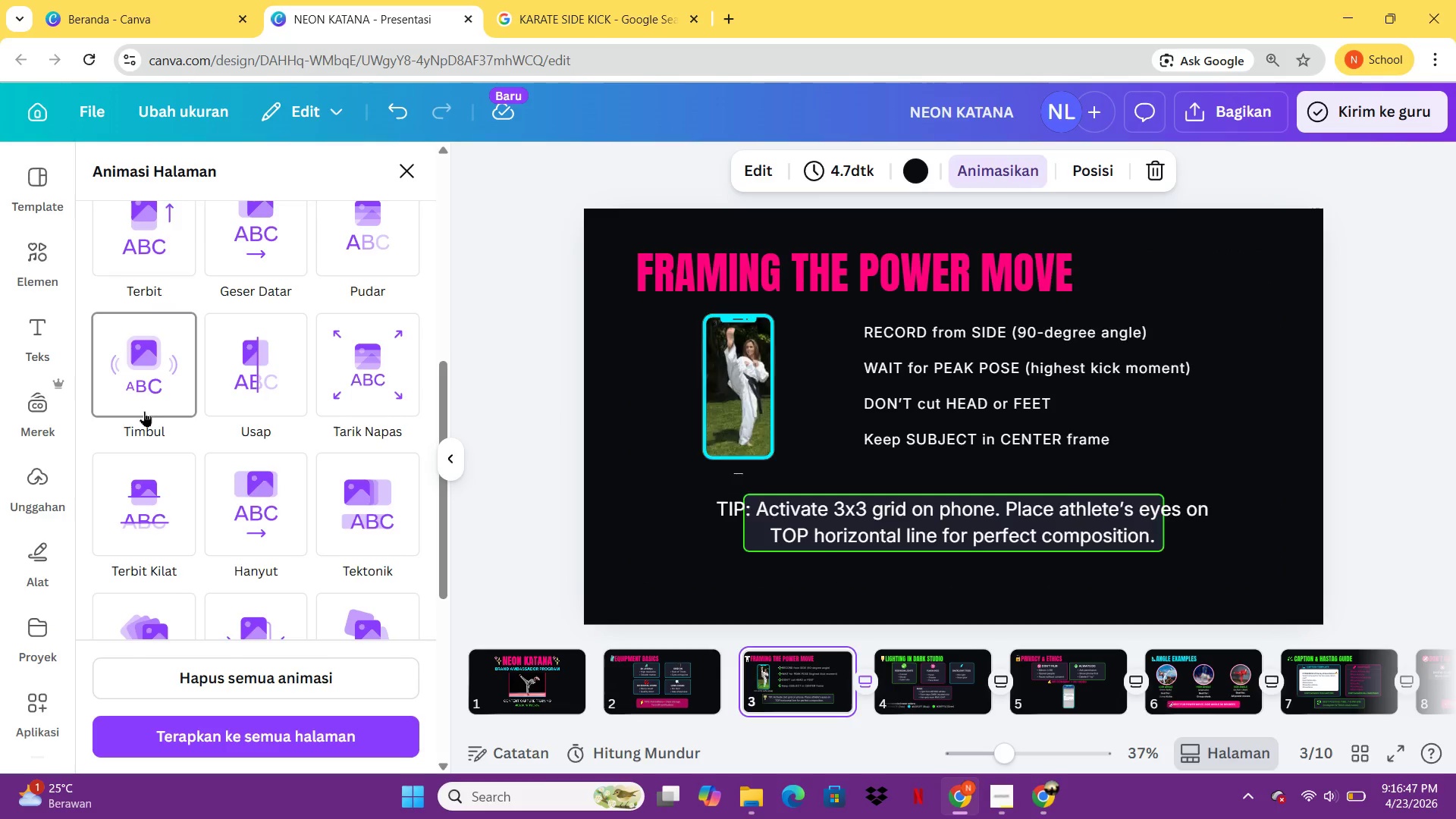 
left_click([144, 411])
 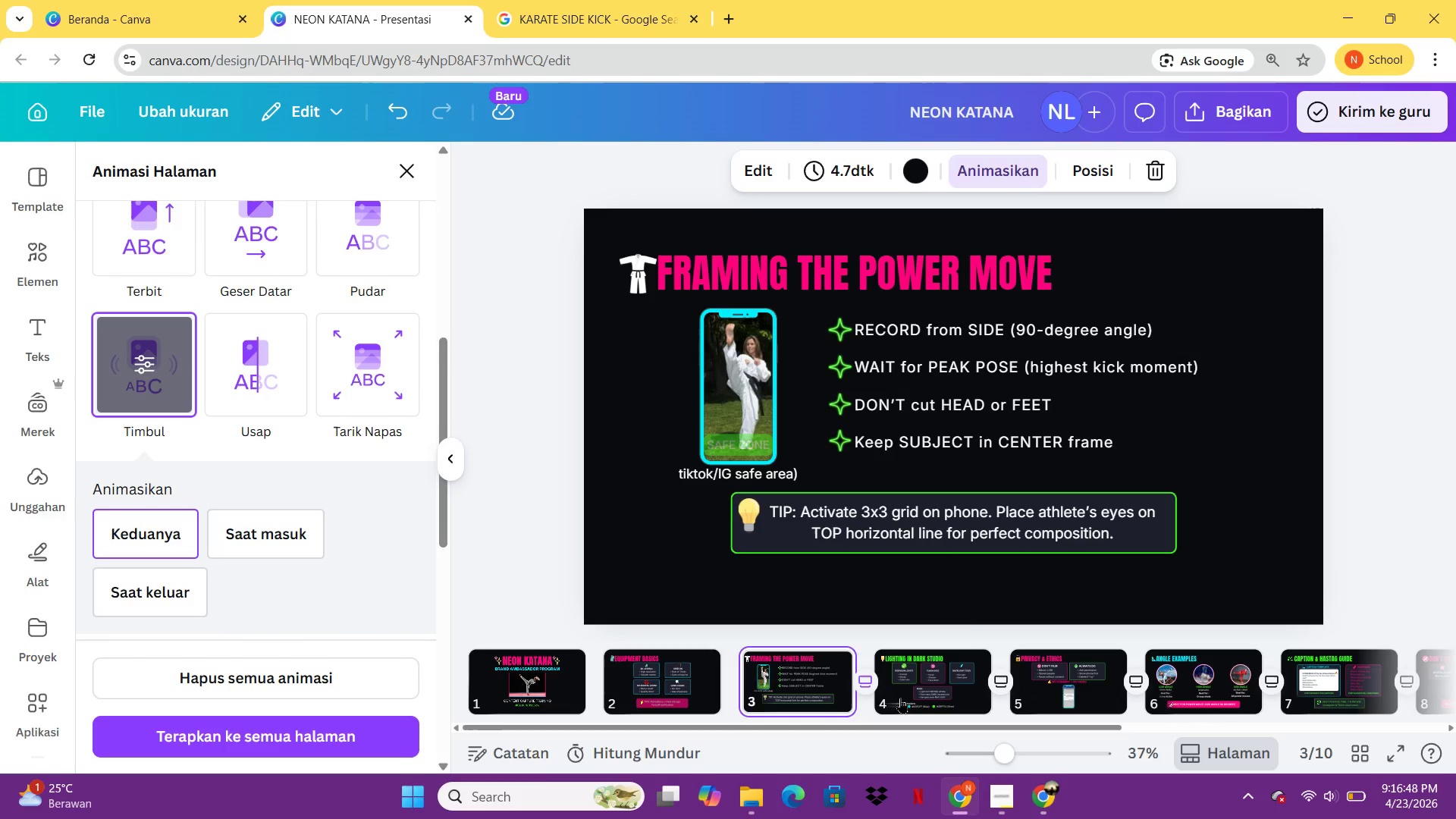 
left_click([907, 692])
 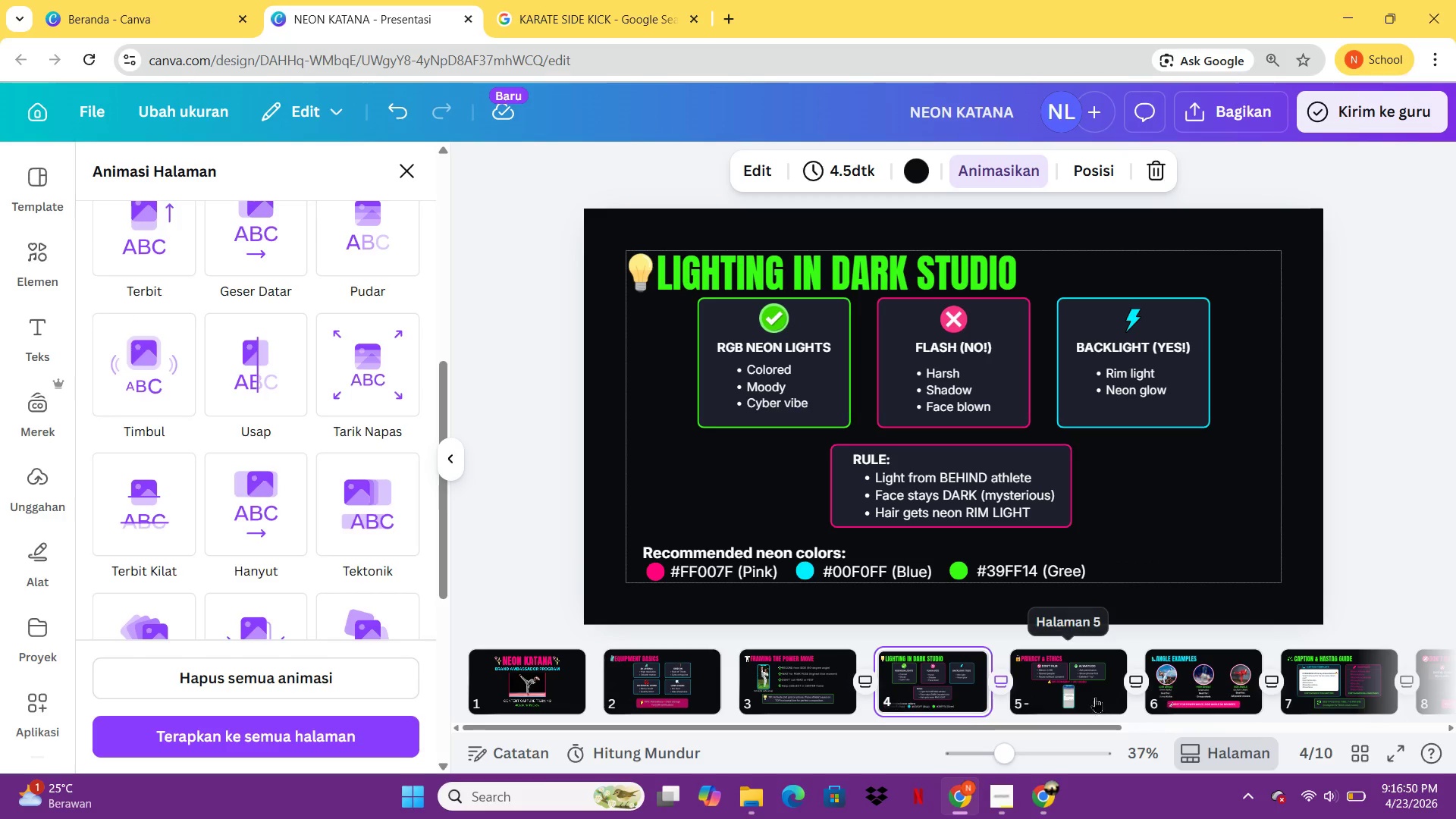 
left_click([1087, 689])
 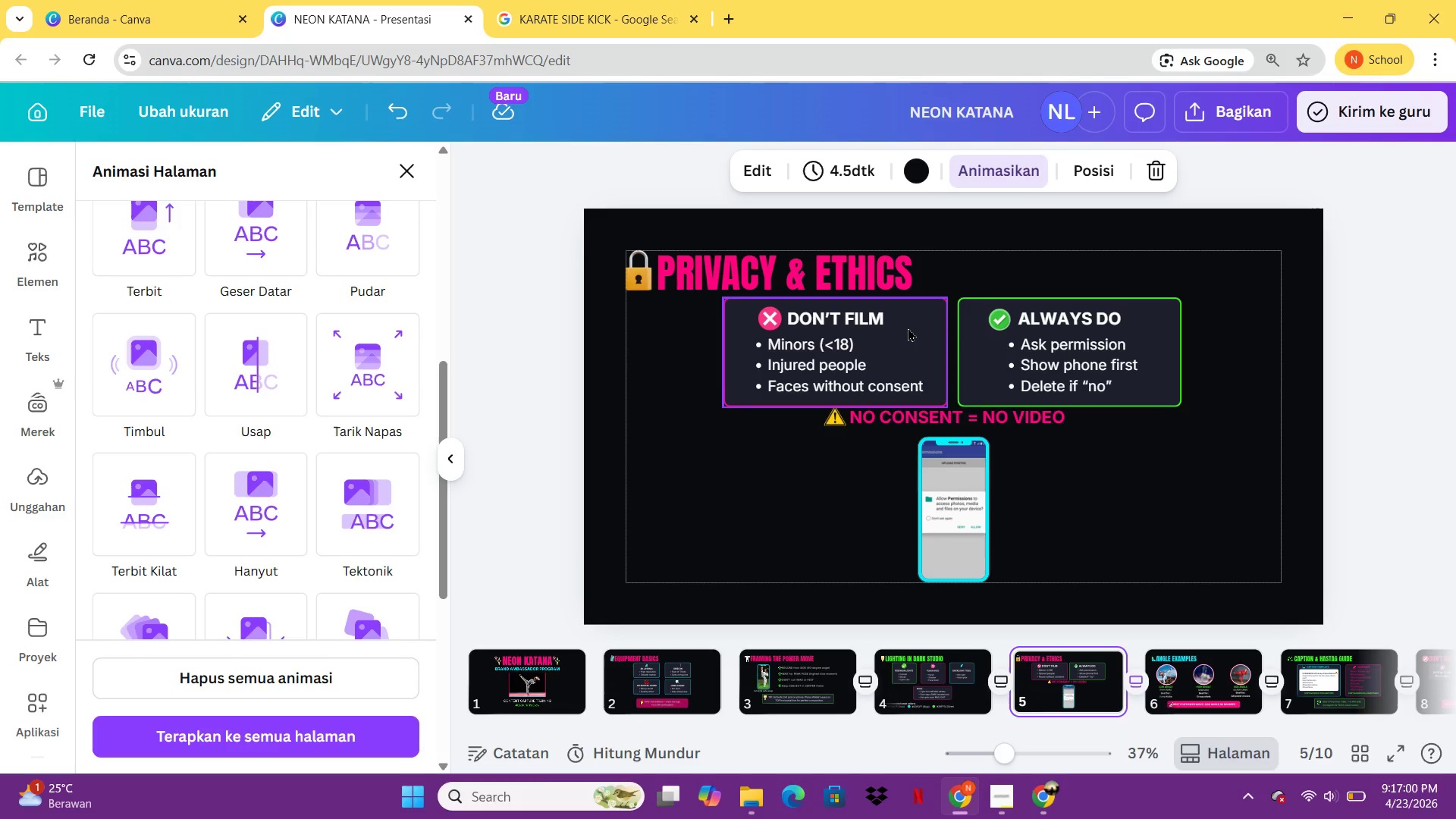 
wait(14.12)
 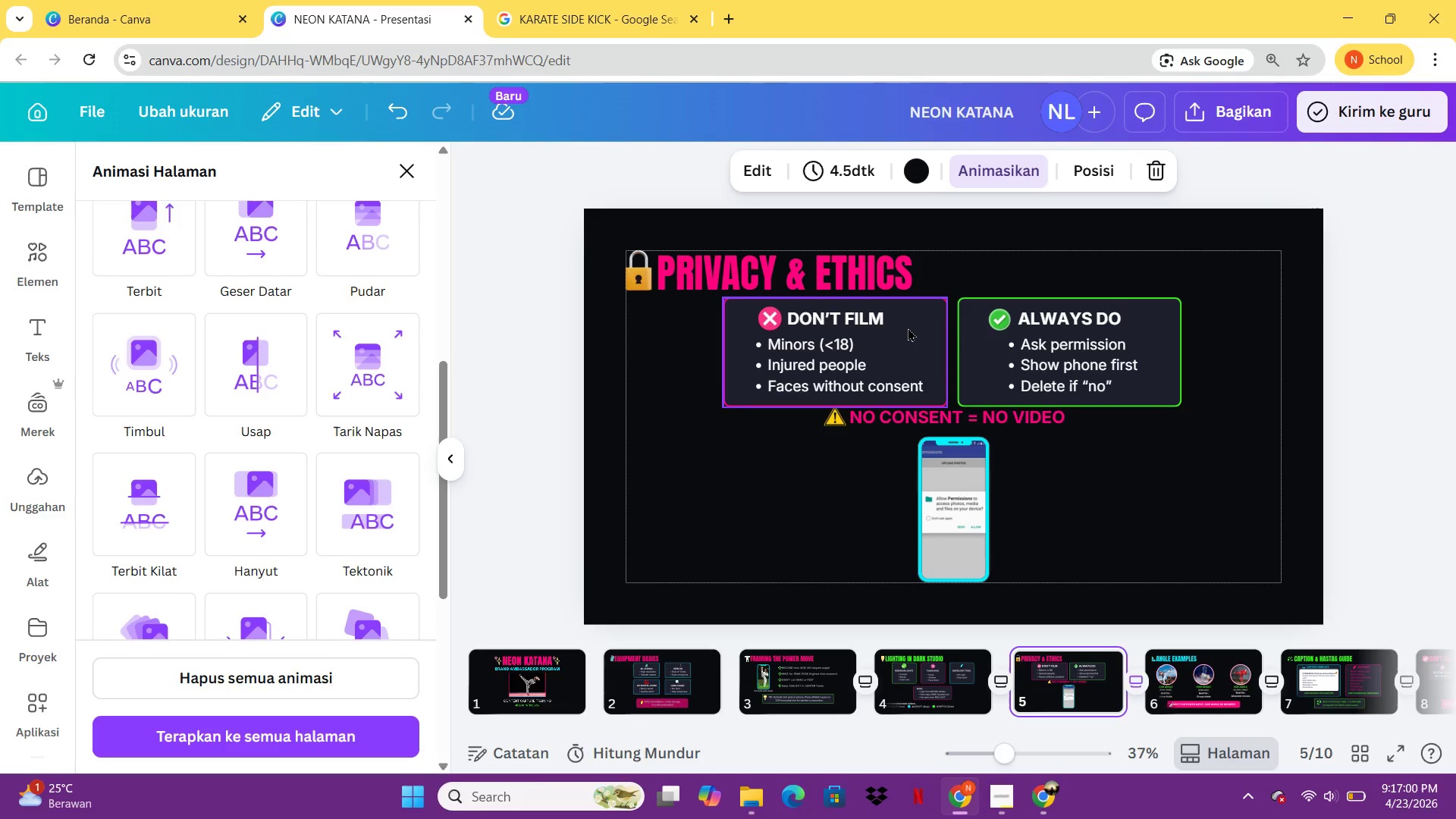 
left_click([908, 328])
 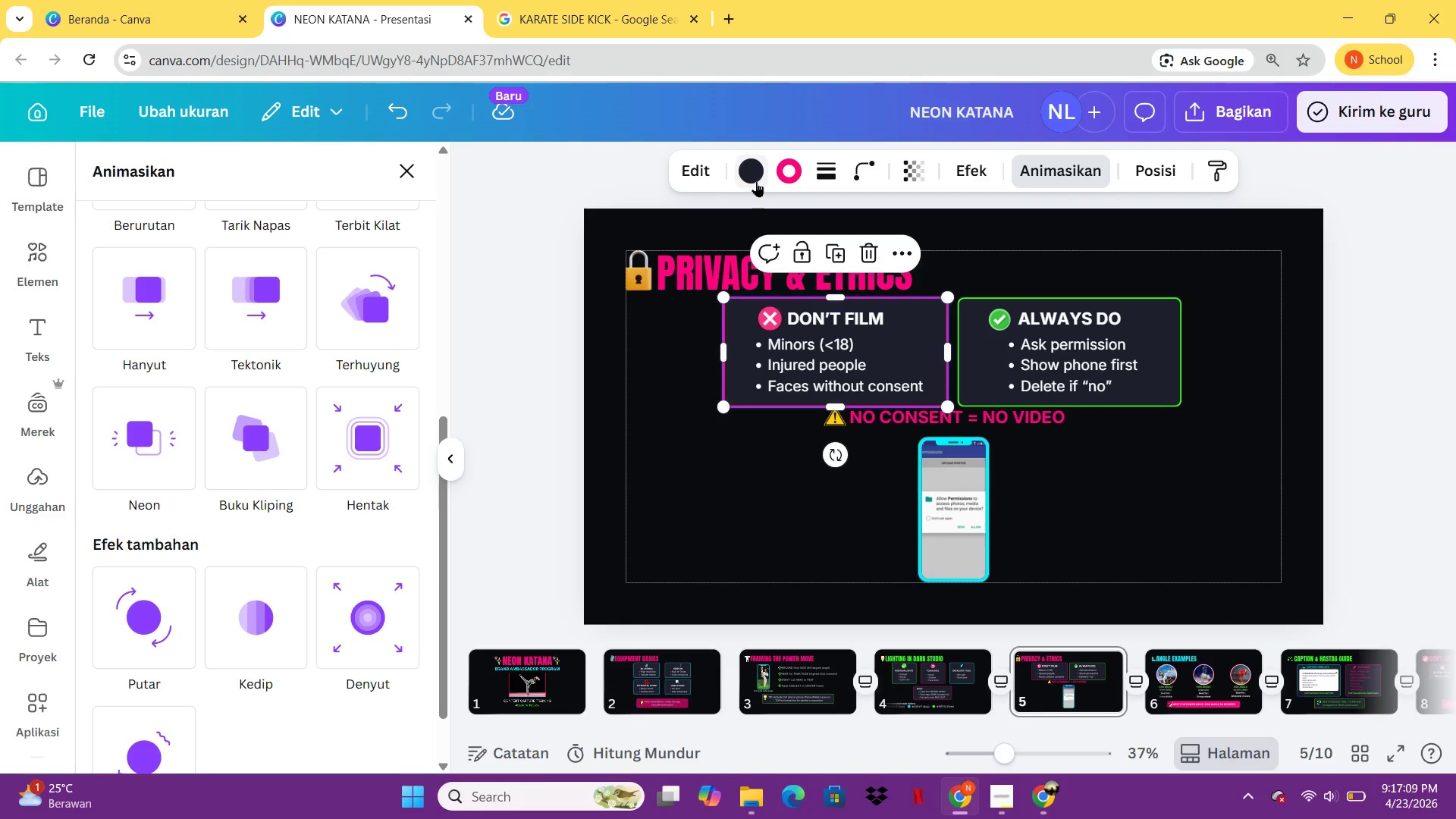 
wait(9.74)
 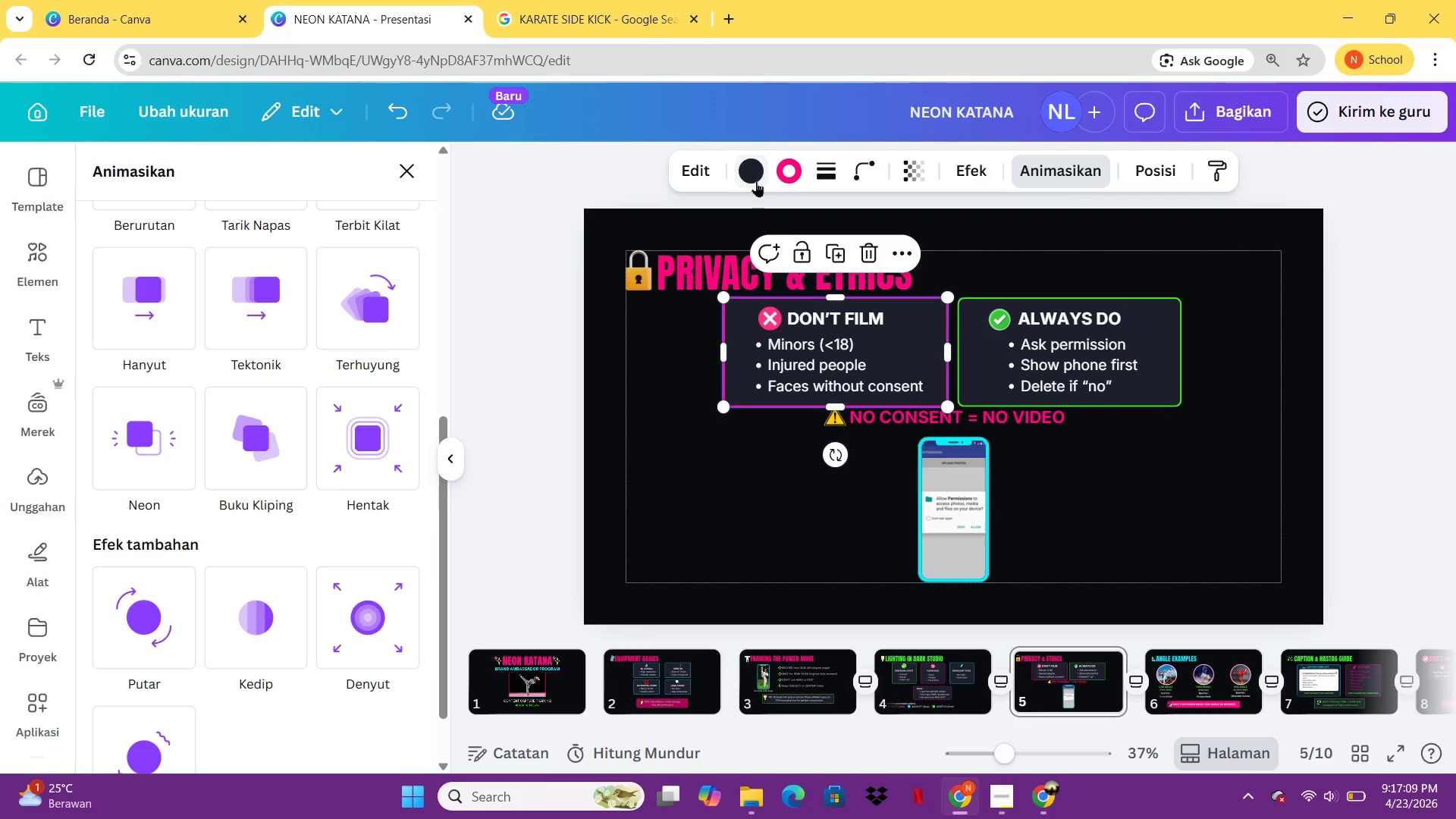 
left_click([904, 309])
 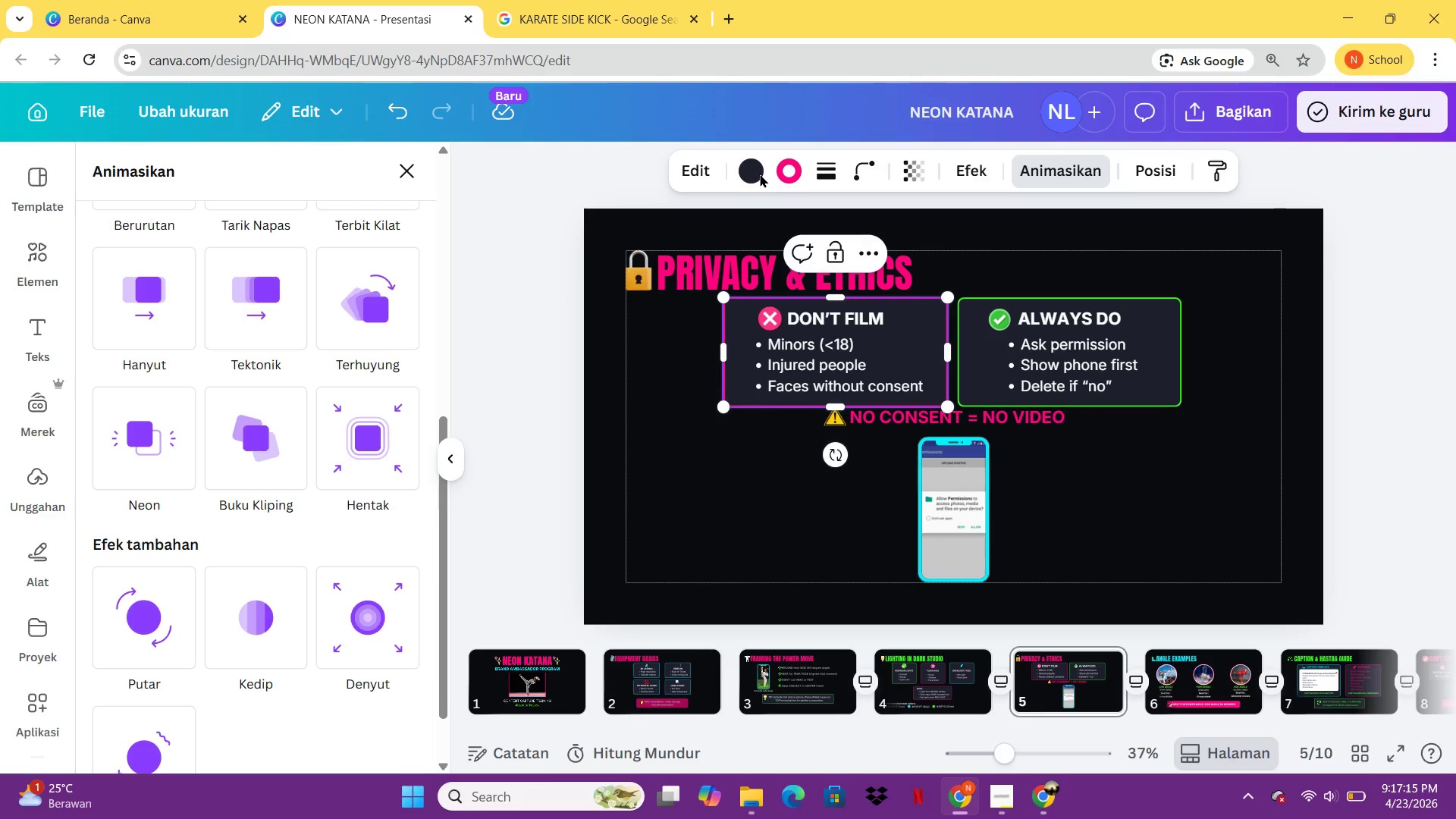 
left_click([760, 174])
 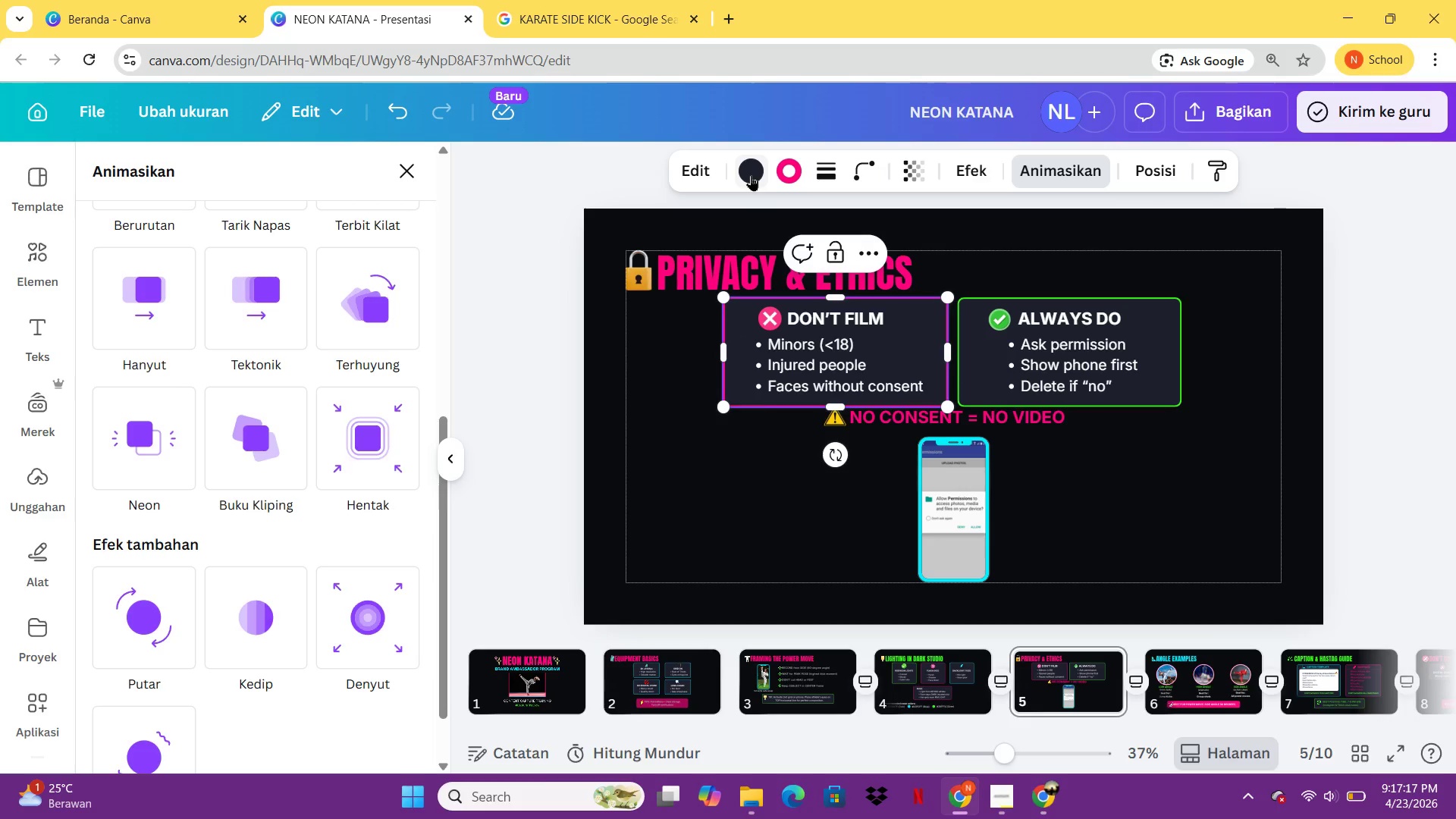 
left_click([751, 175])
 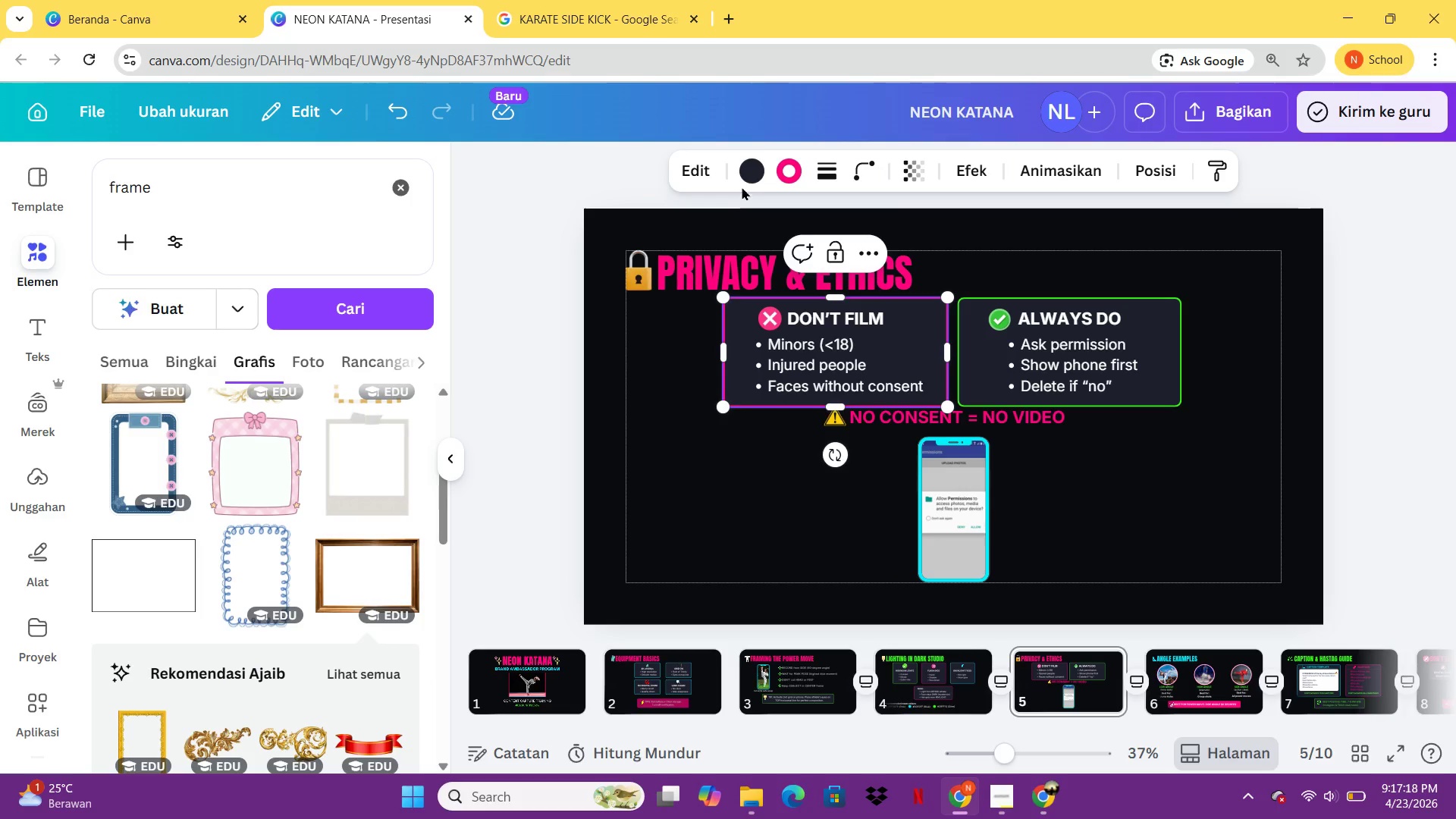 
left_click([745, 176])
 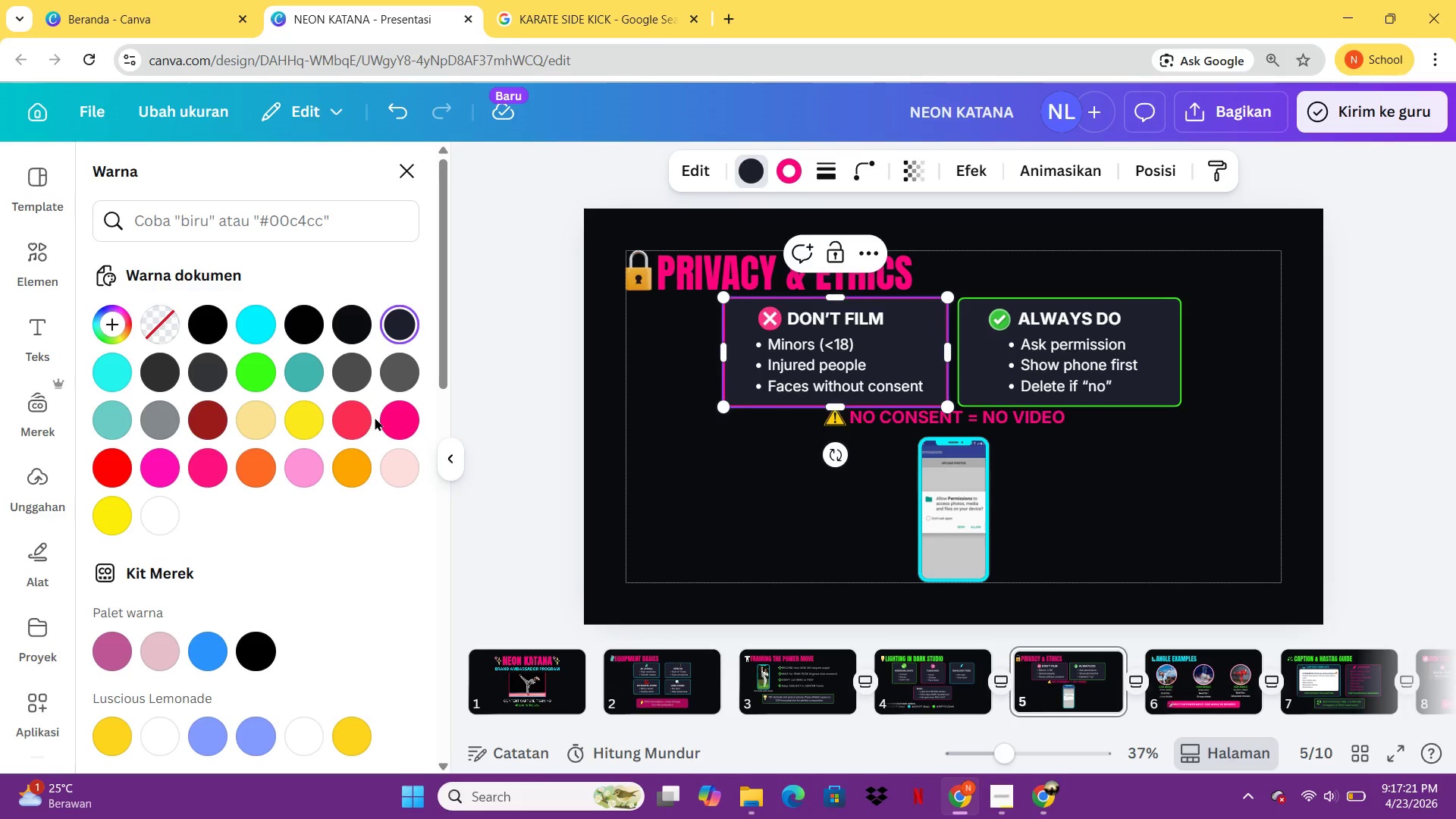 
left_click([400, 422])
 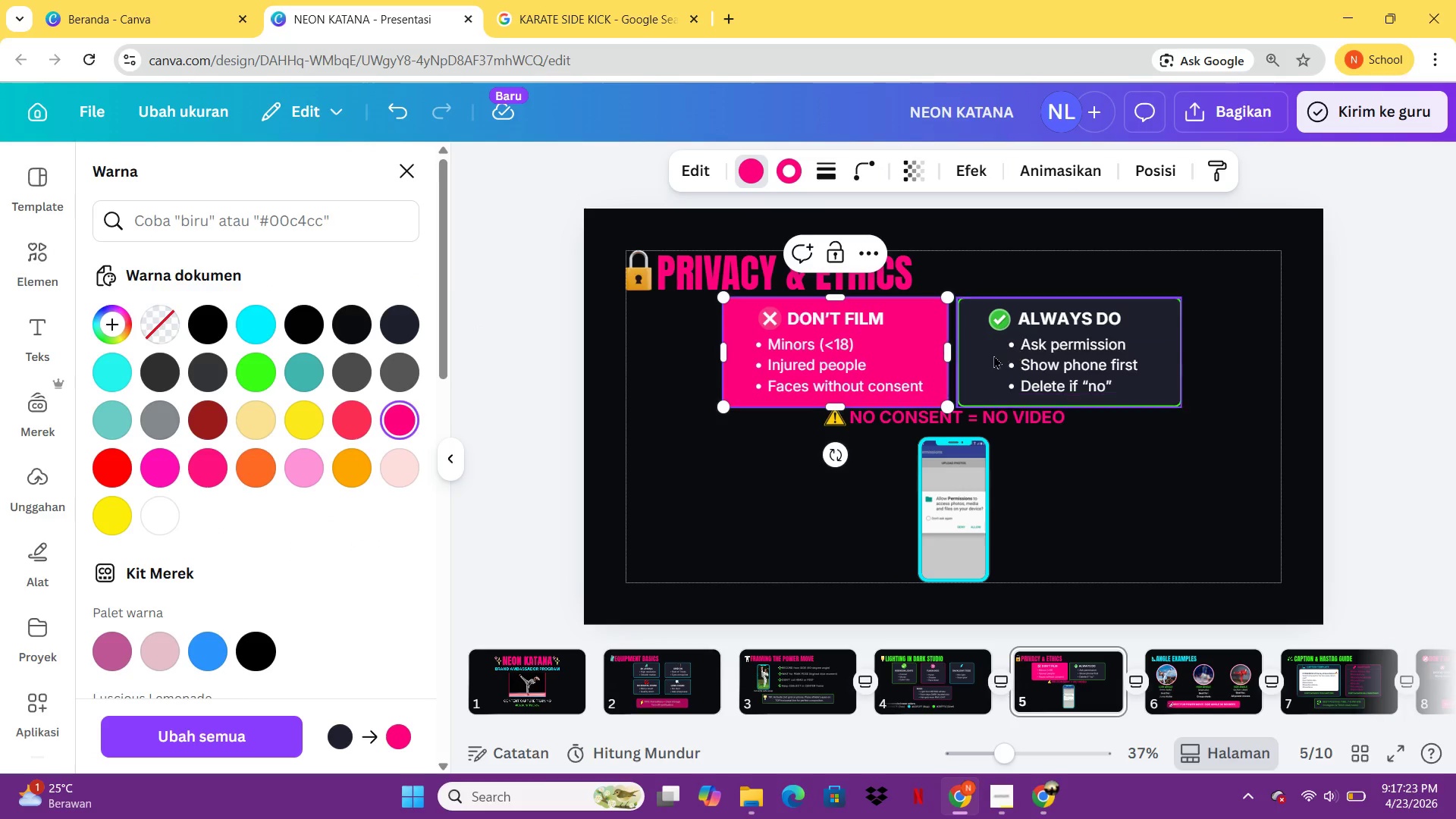 
left_click([993, 355])
 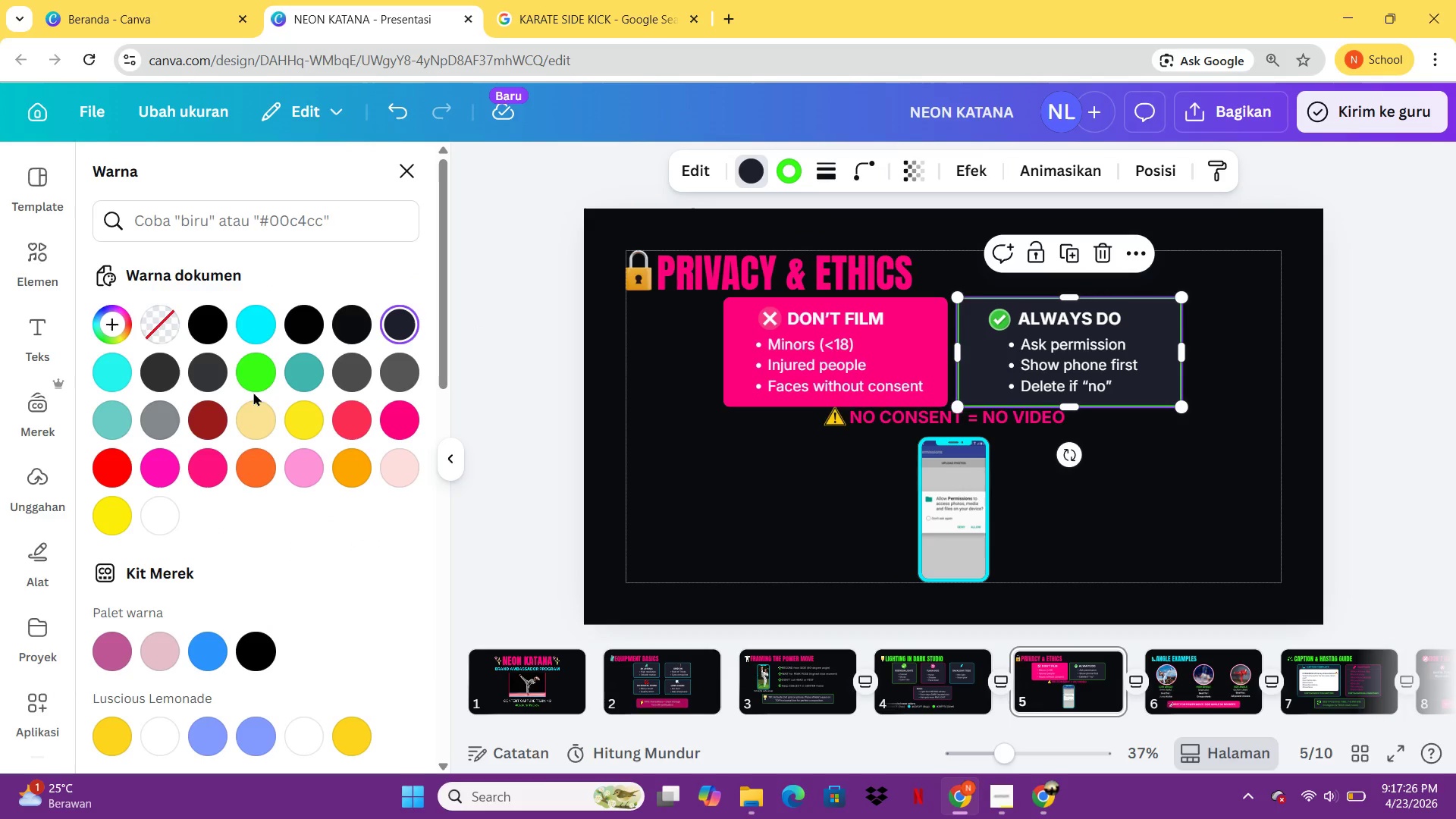 
left_click([253, 379])
 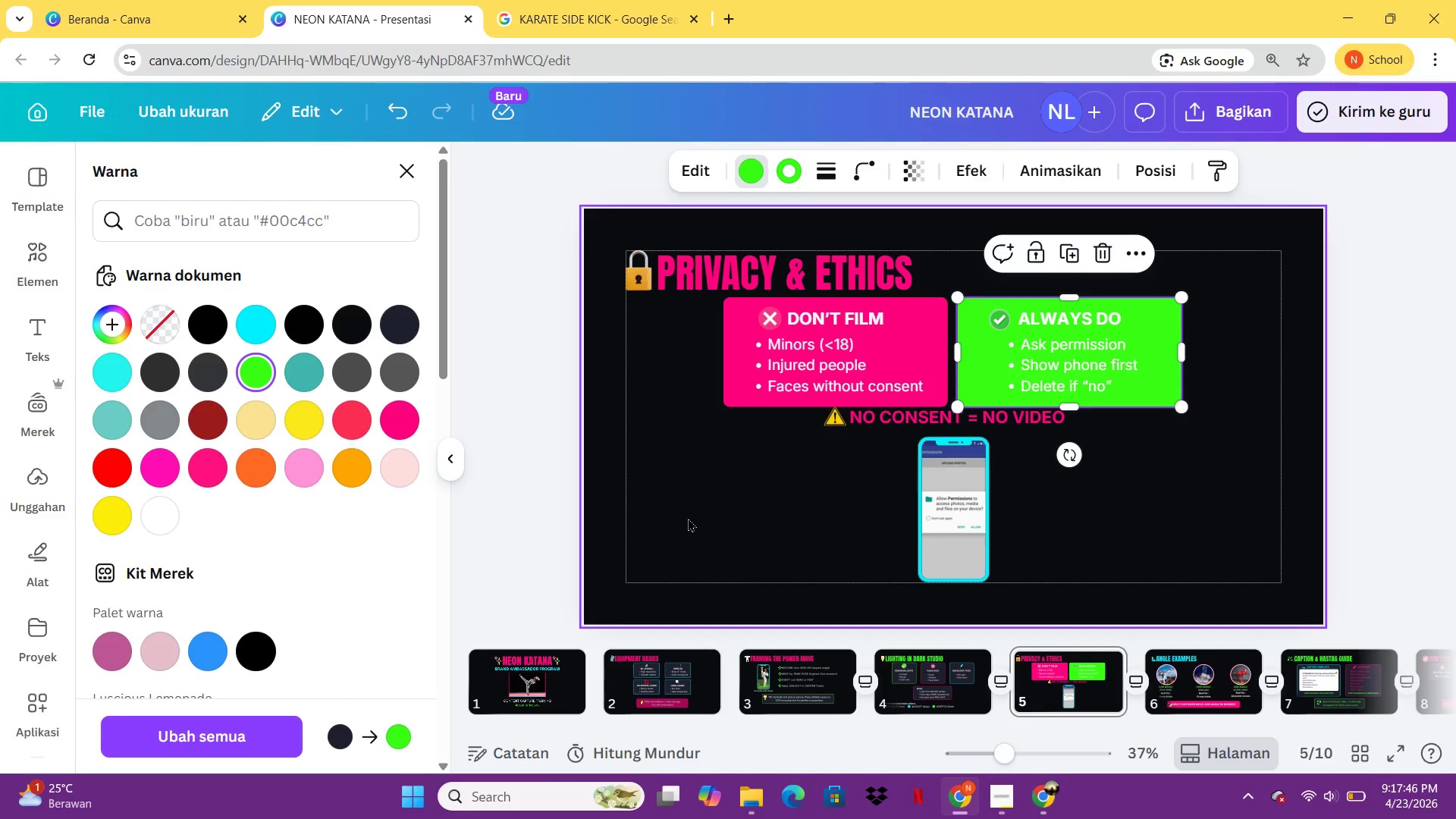 
wait(24.75)
 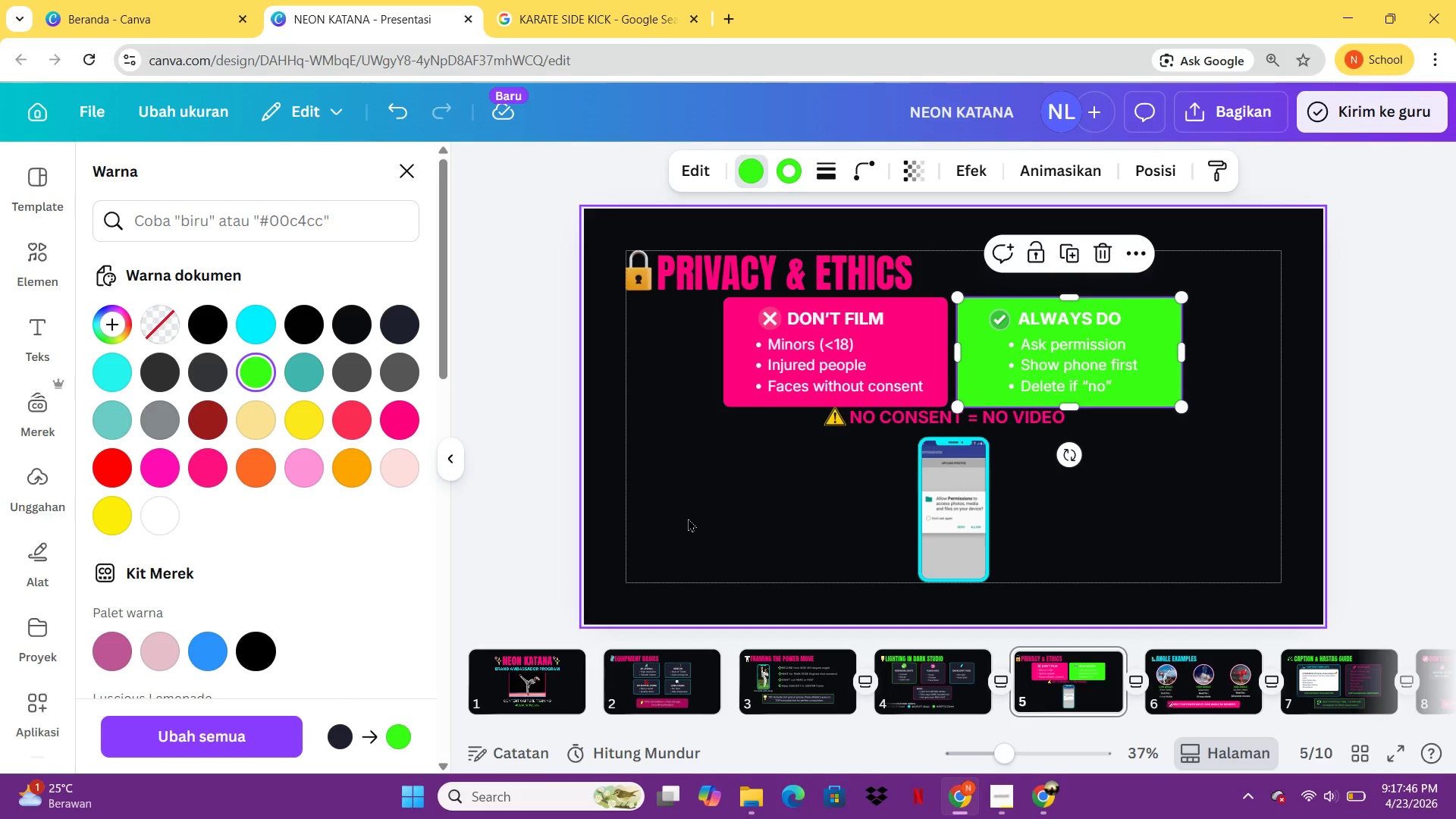 
left_click([992, 321])
 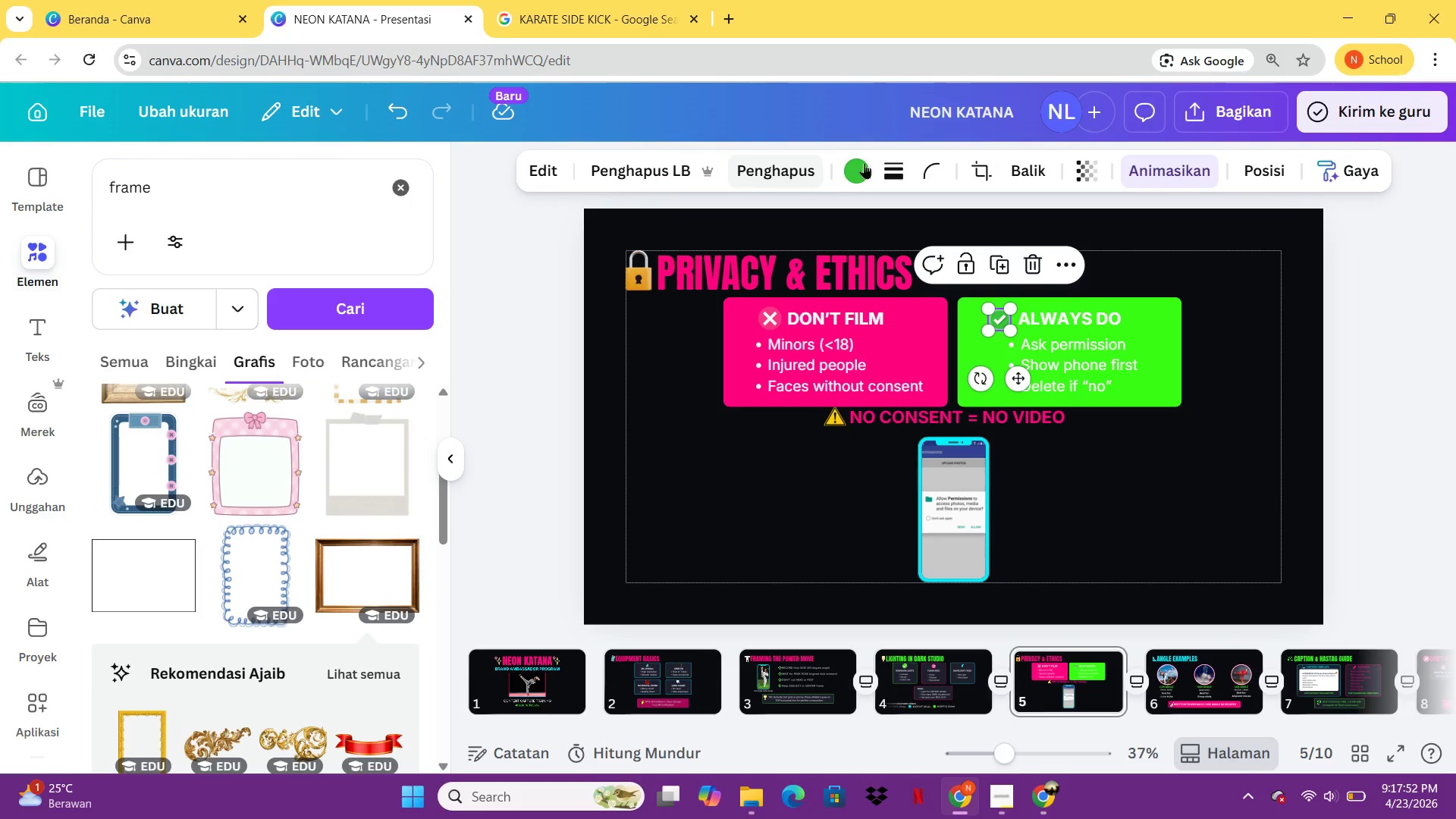 
left_click([867, 163])
 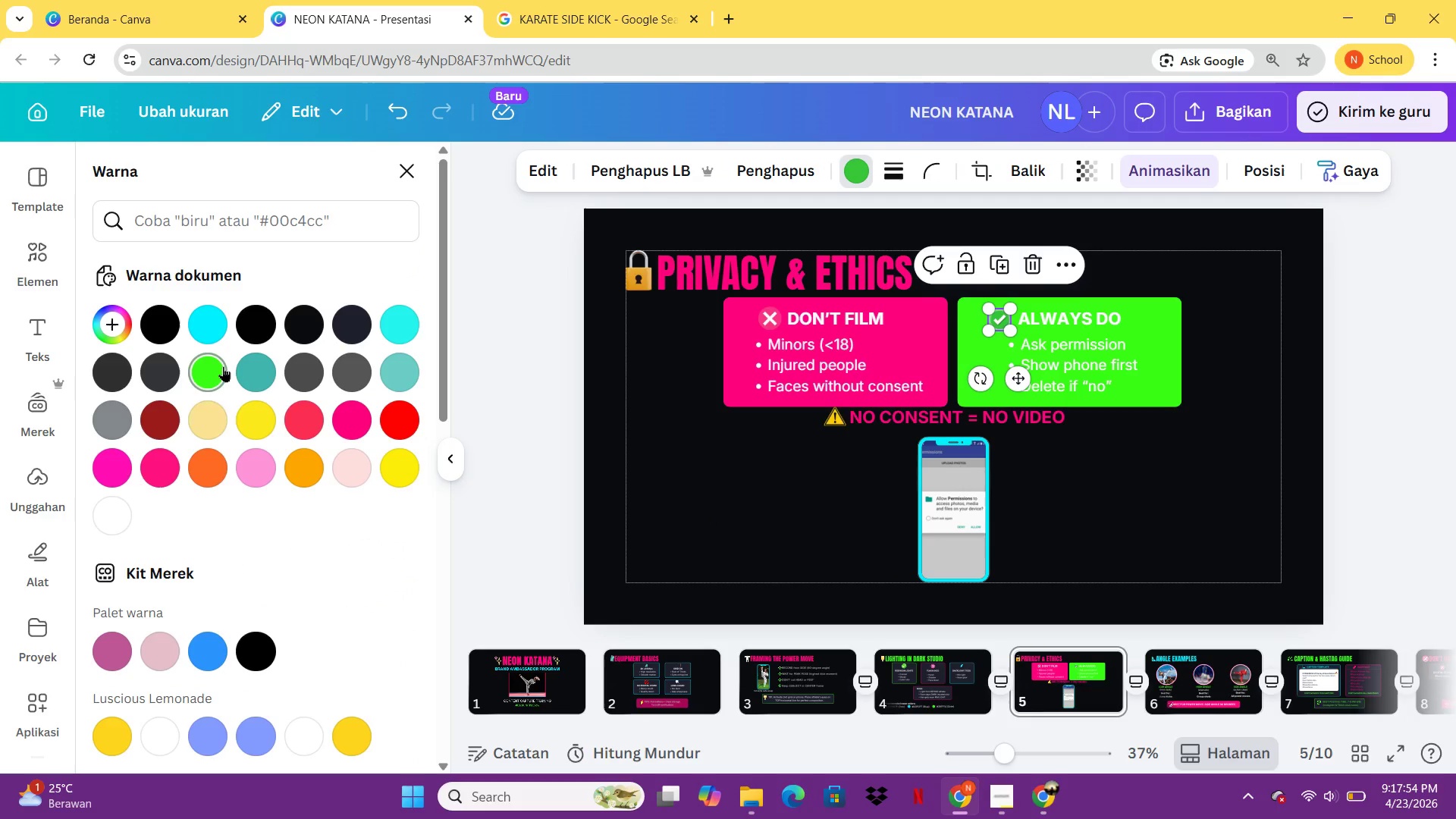 
left_click([223, 366])
 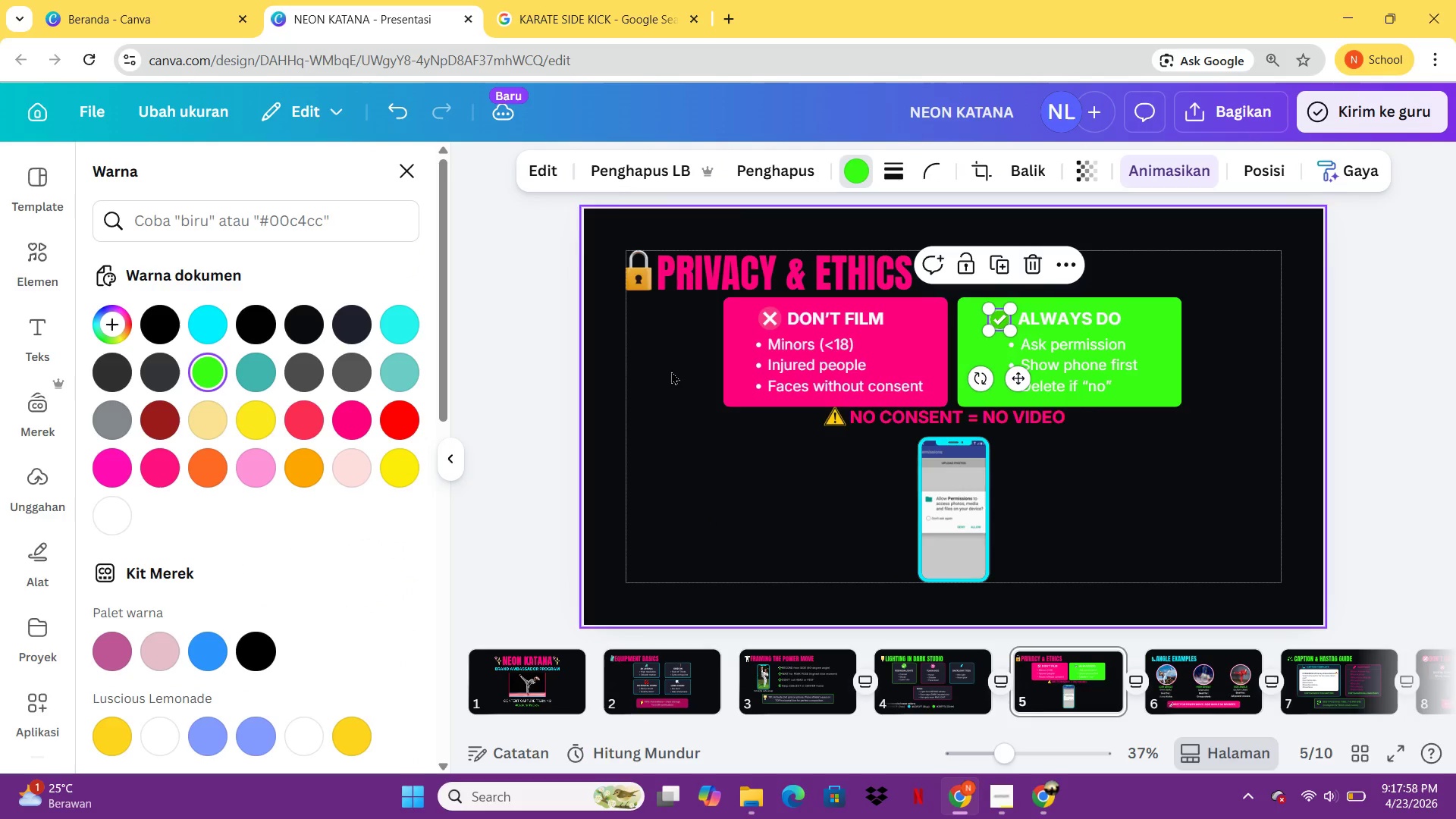 
left_click([923, 323])
 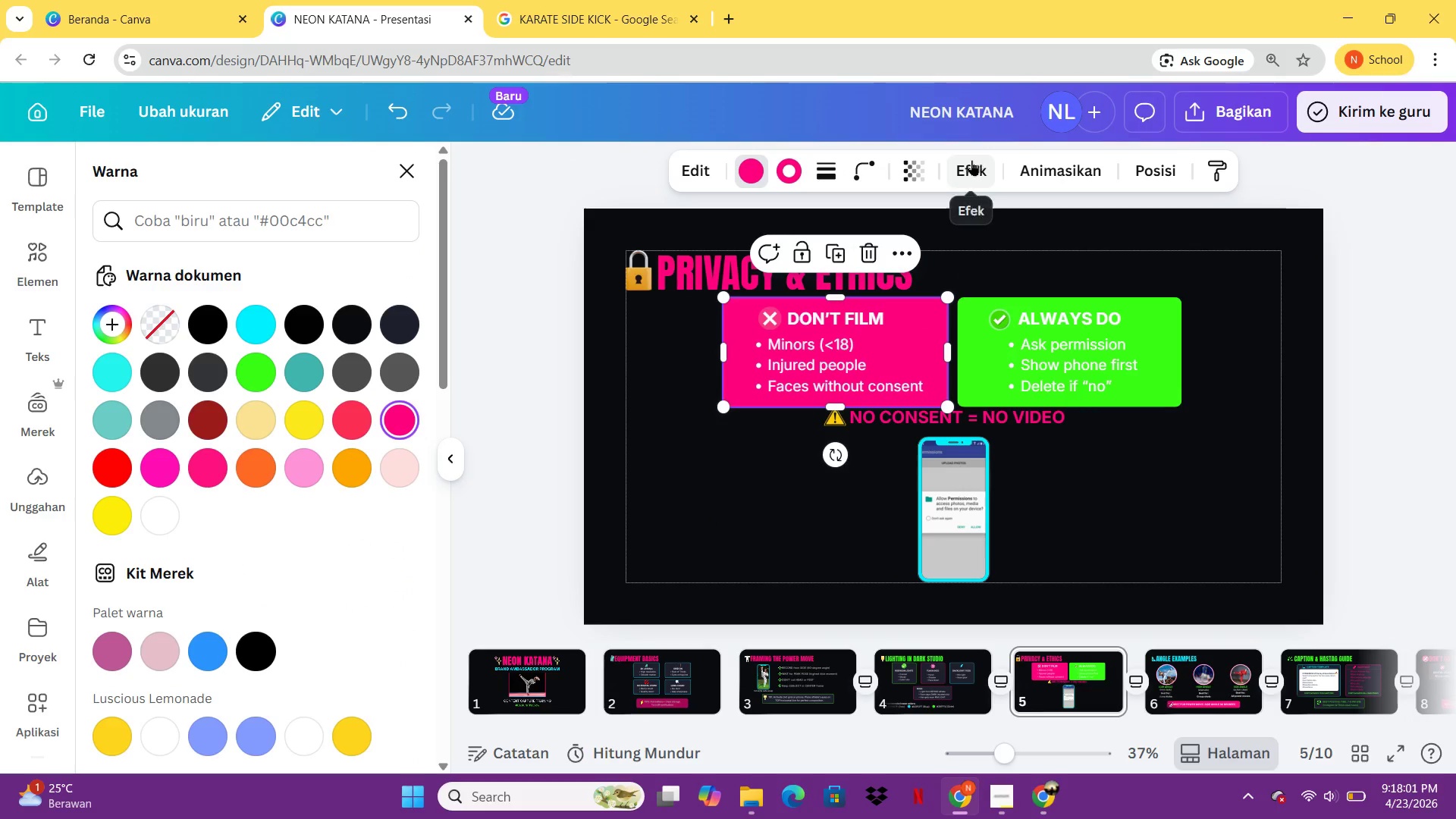 
left_click([920, 162])
 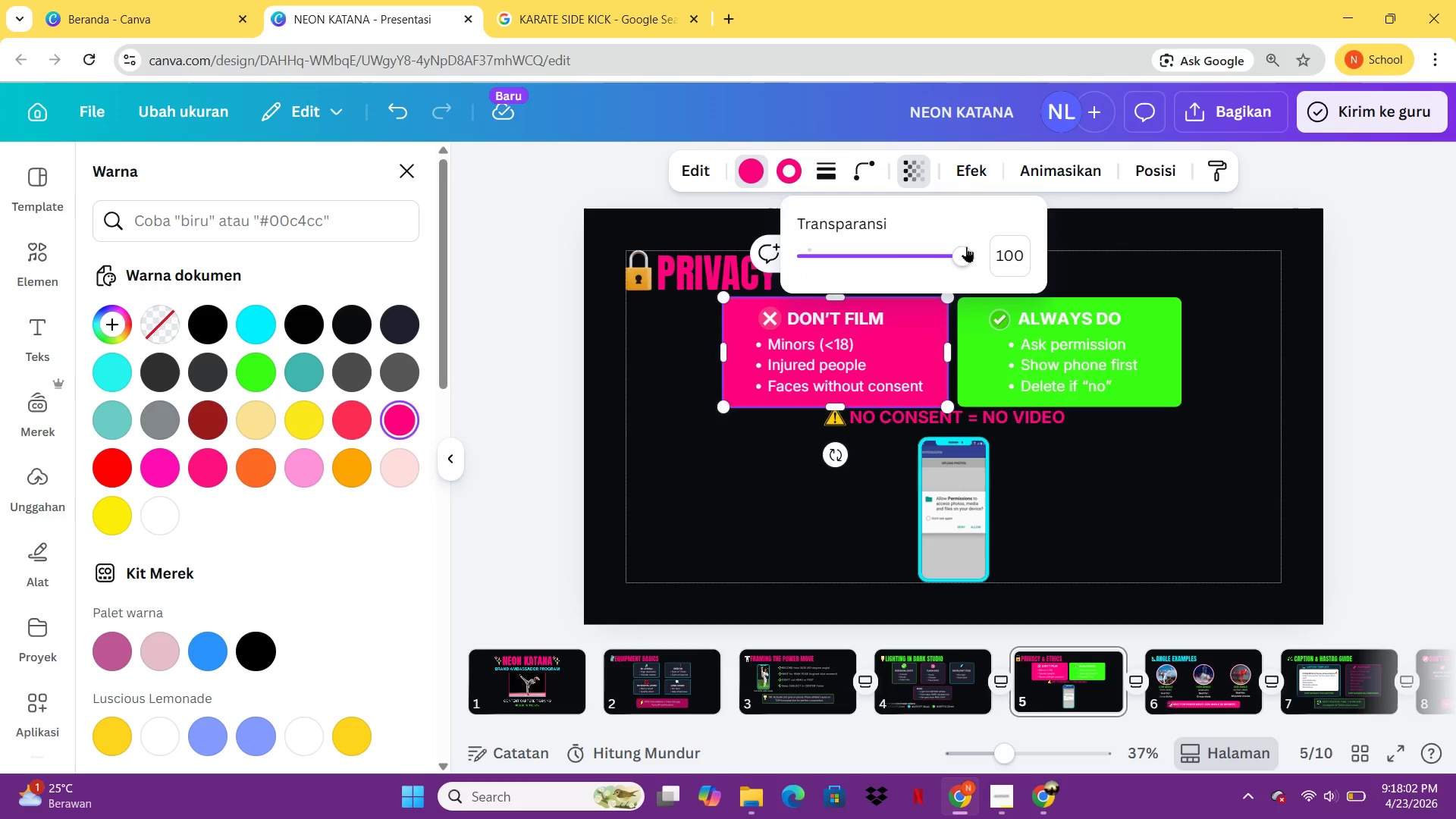 
left_click_drag(start_coordinate=[957, 249], to_coordinate=[919, 249])
 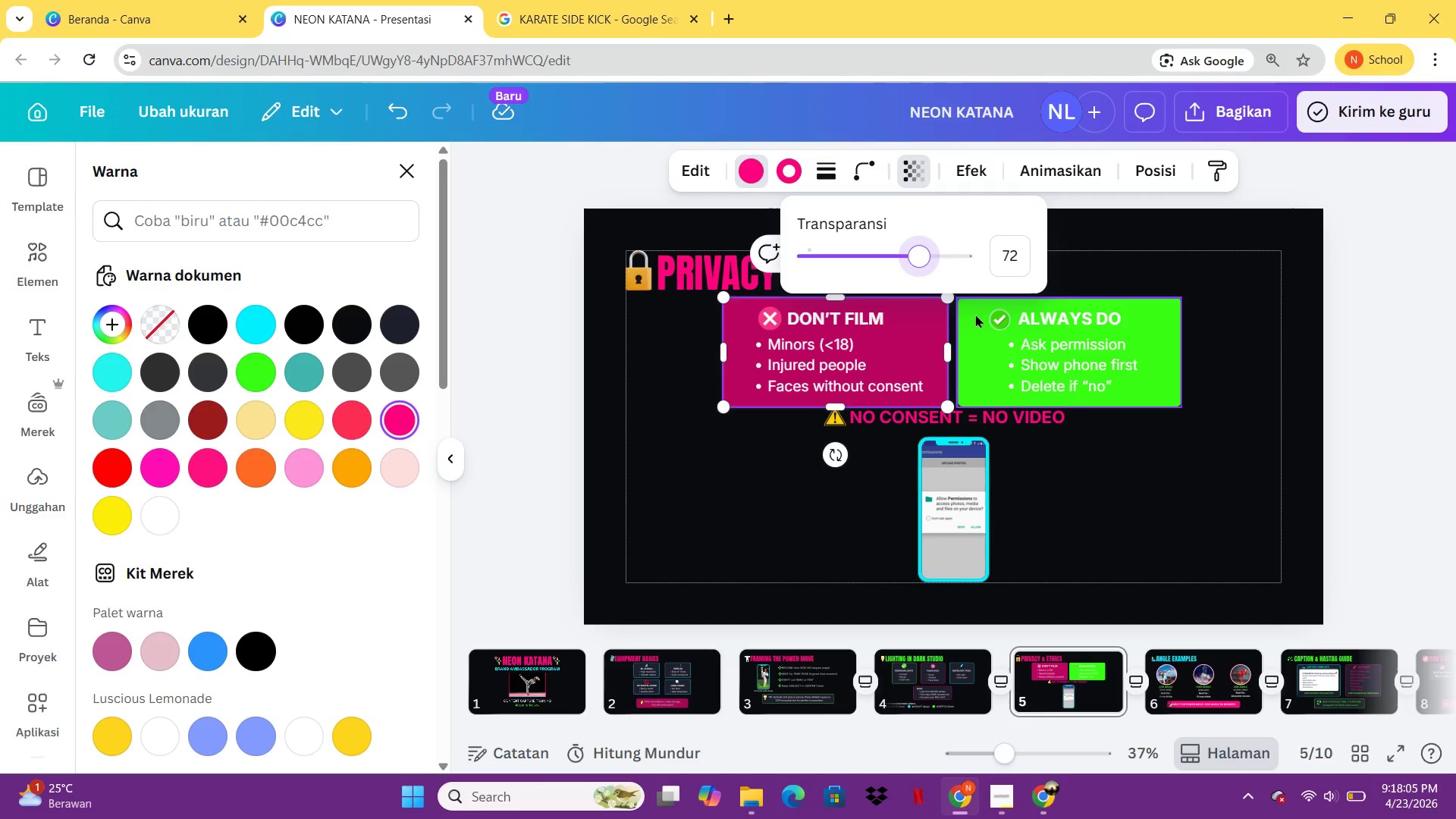 
left_click([975, 314])
 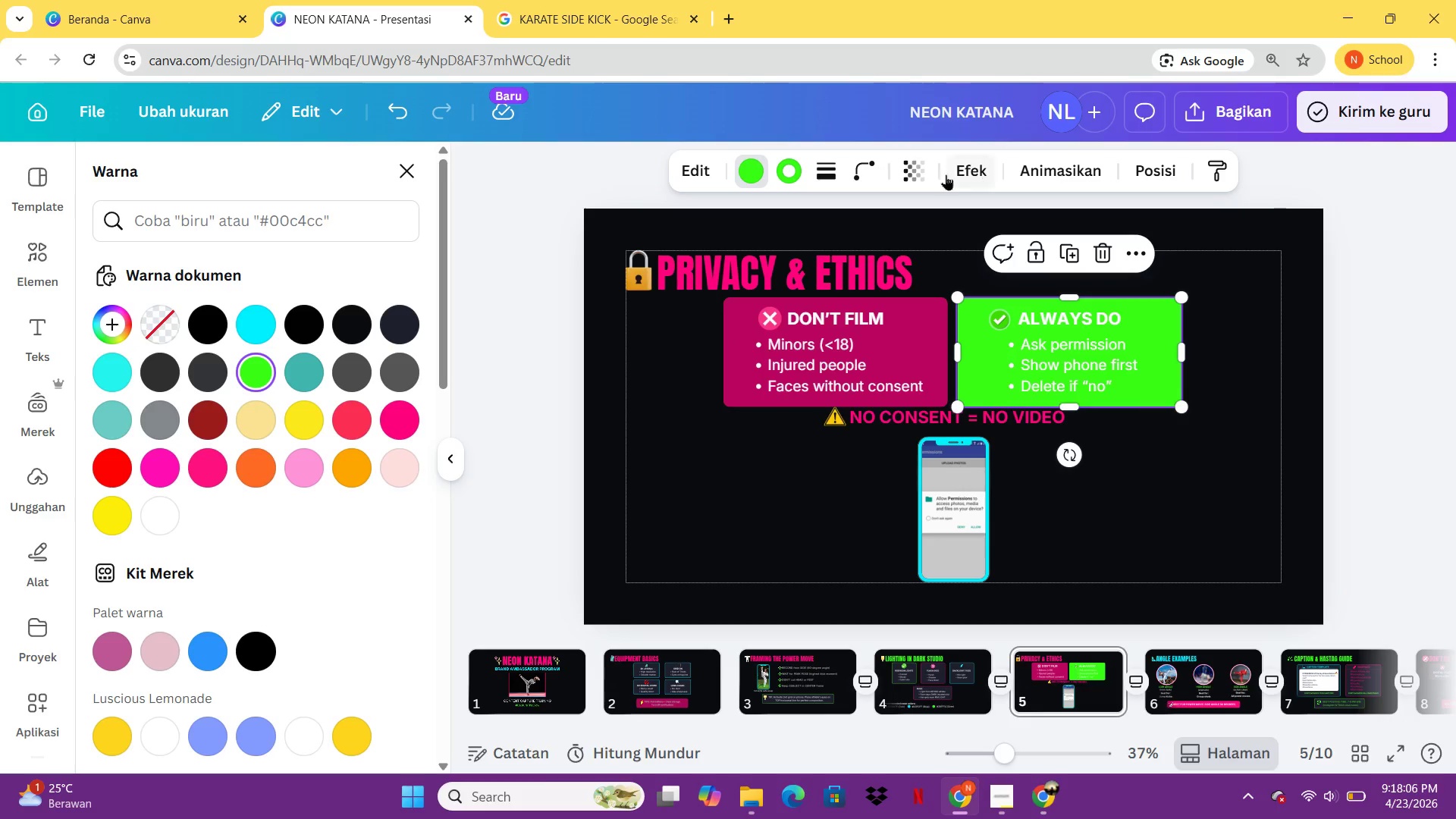 
left_click([927, 174])
 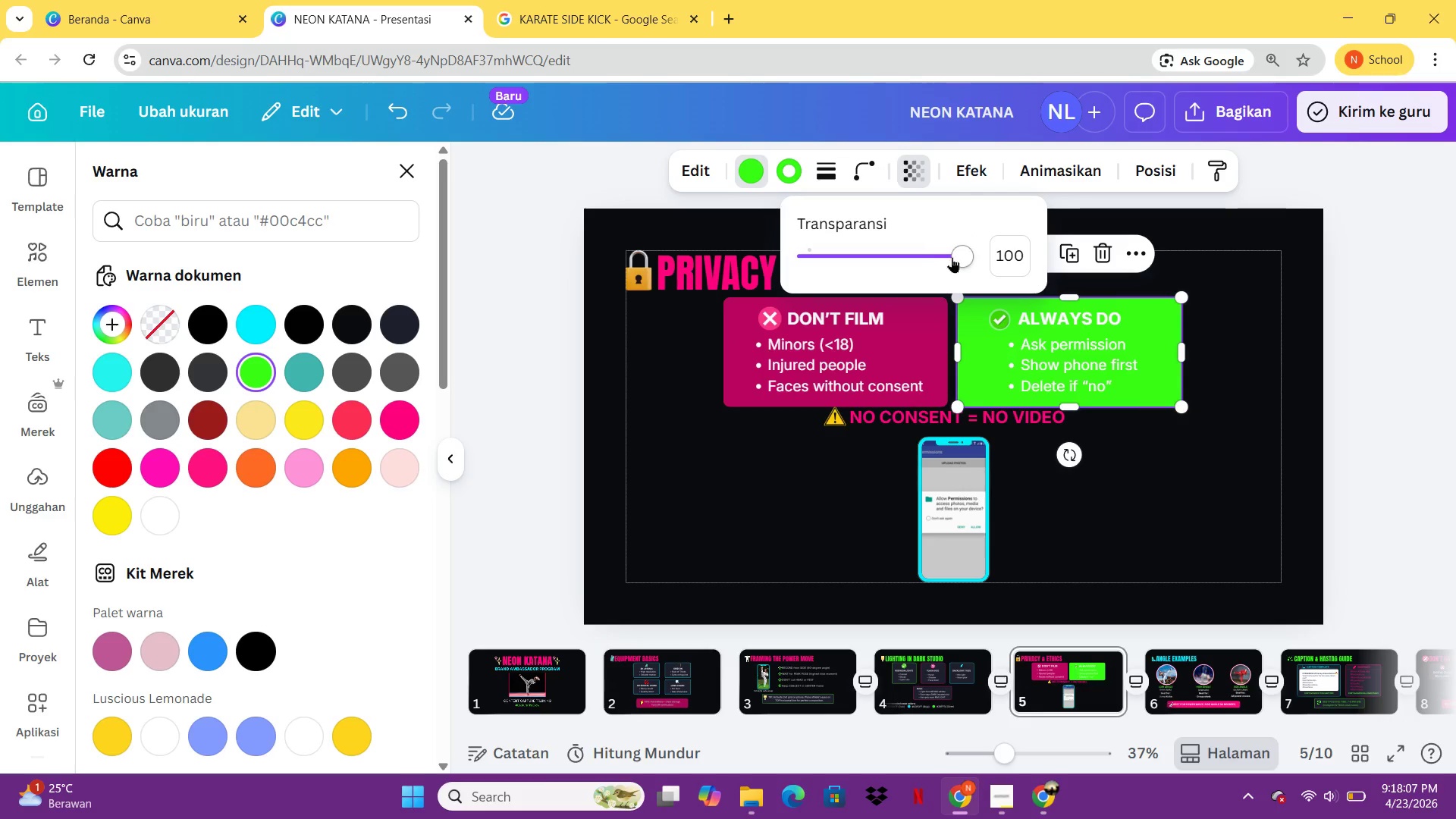 
left_click_drag(start_coordinate=[952, 257], to_coordinate=[816, 254])
 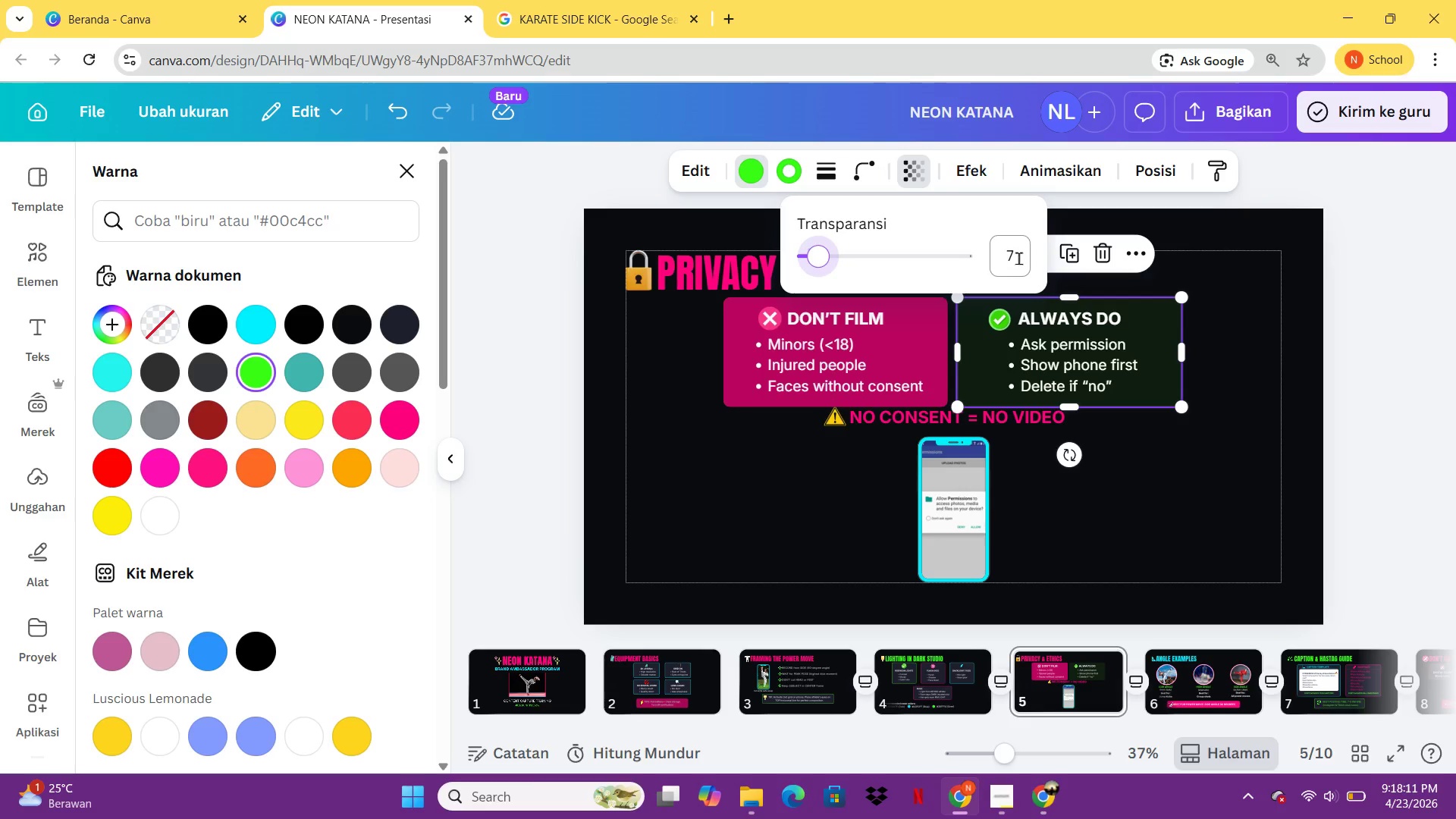 
left_click([1018, 257])
 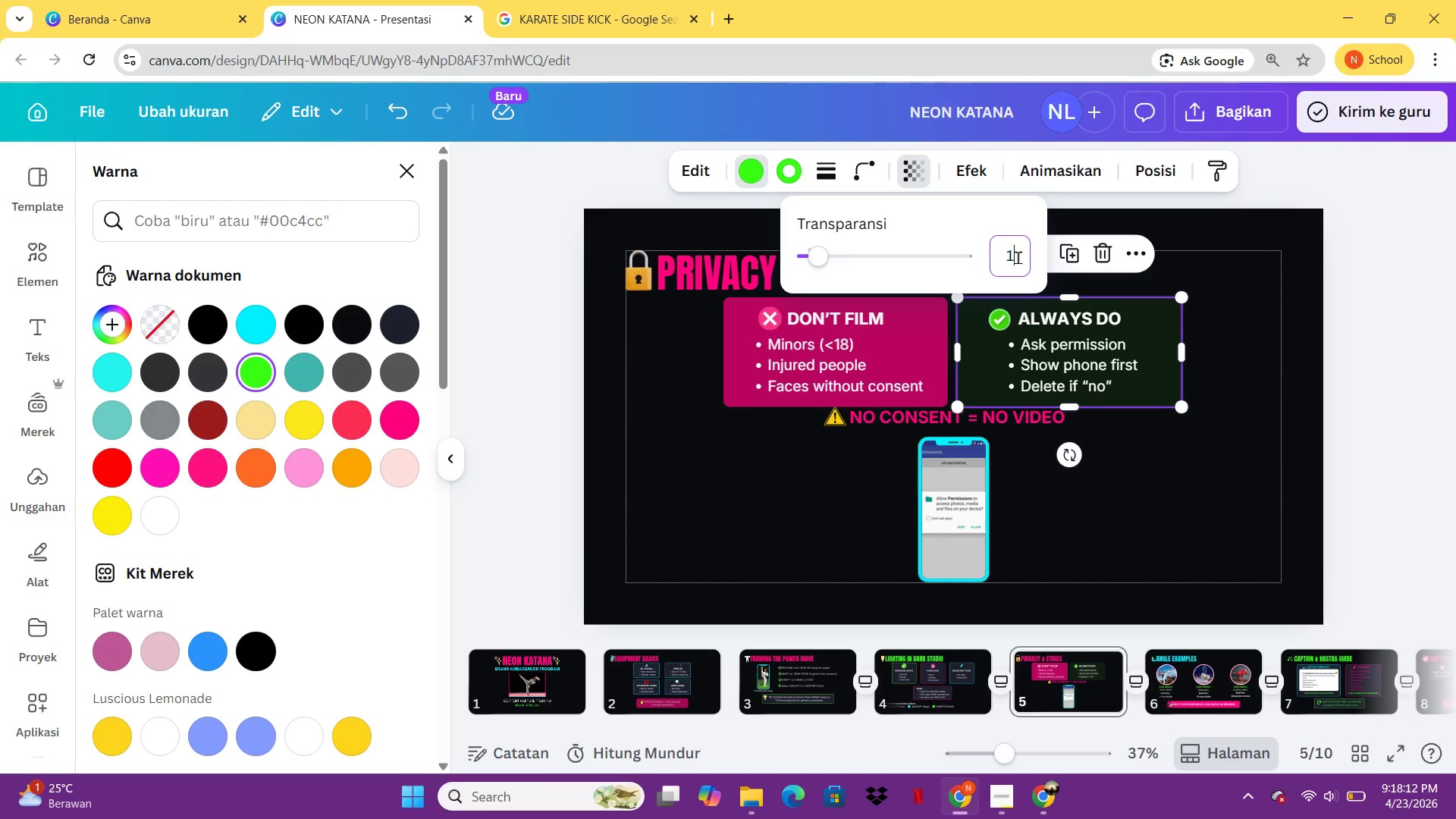 
type(15)
 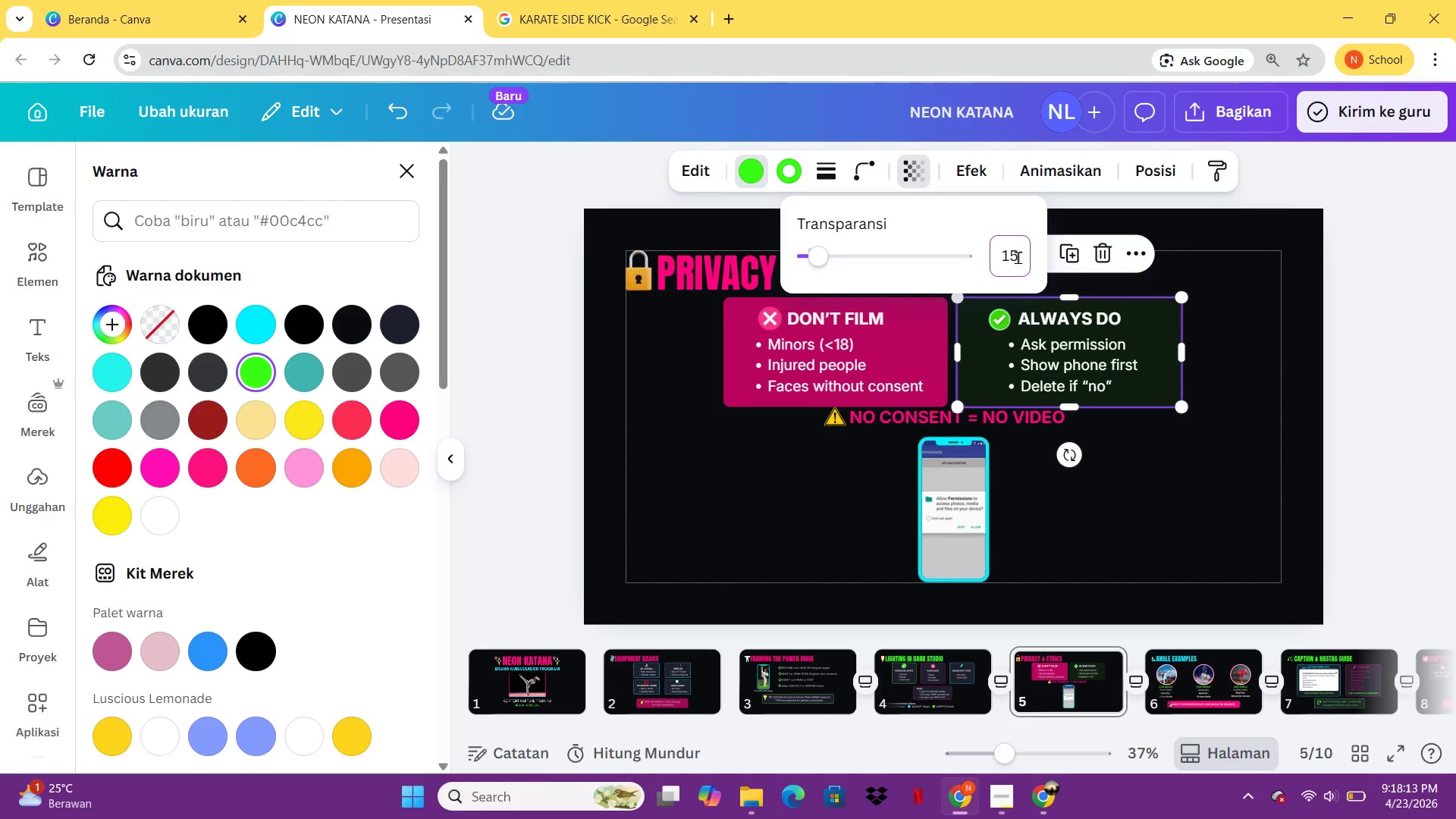 
key(Enter)
 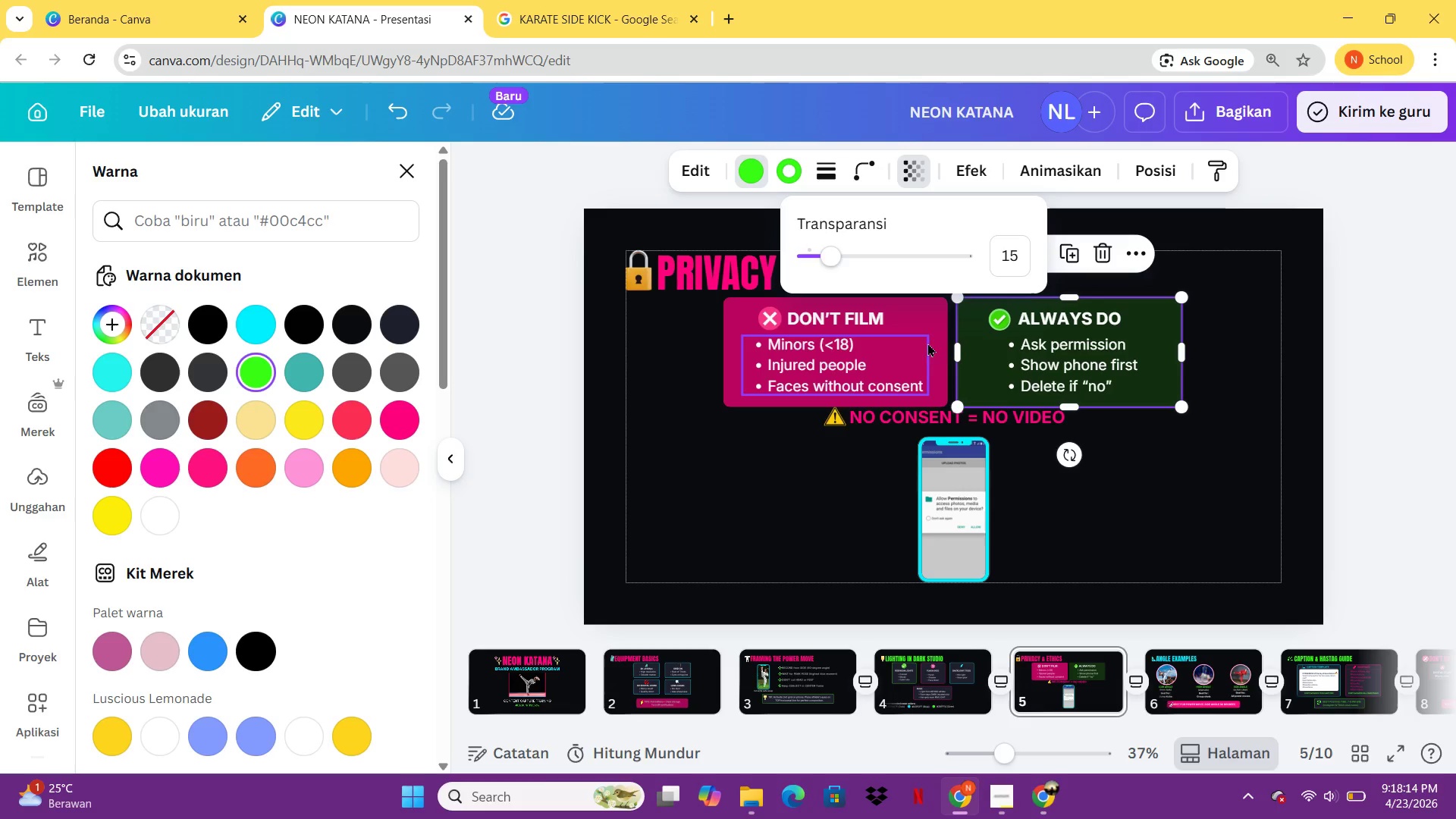 
left_click([930, 328])
 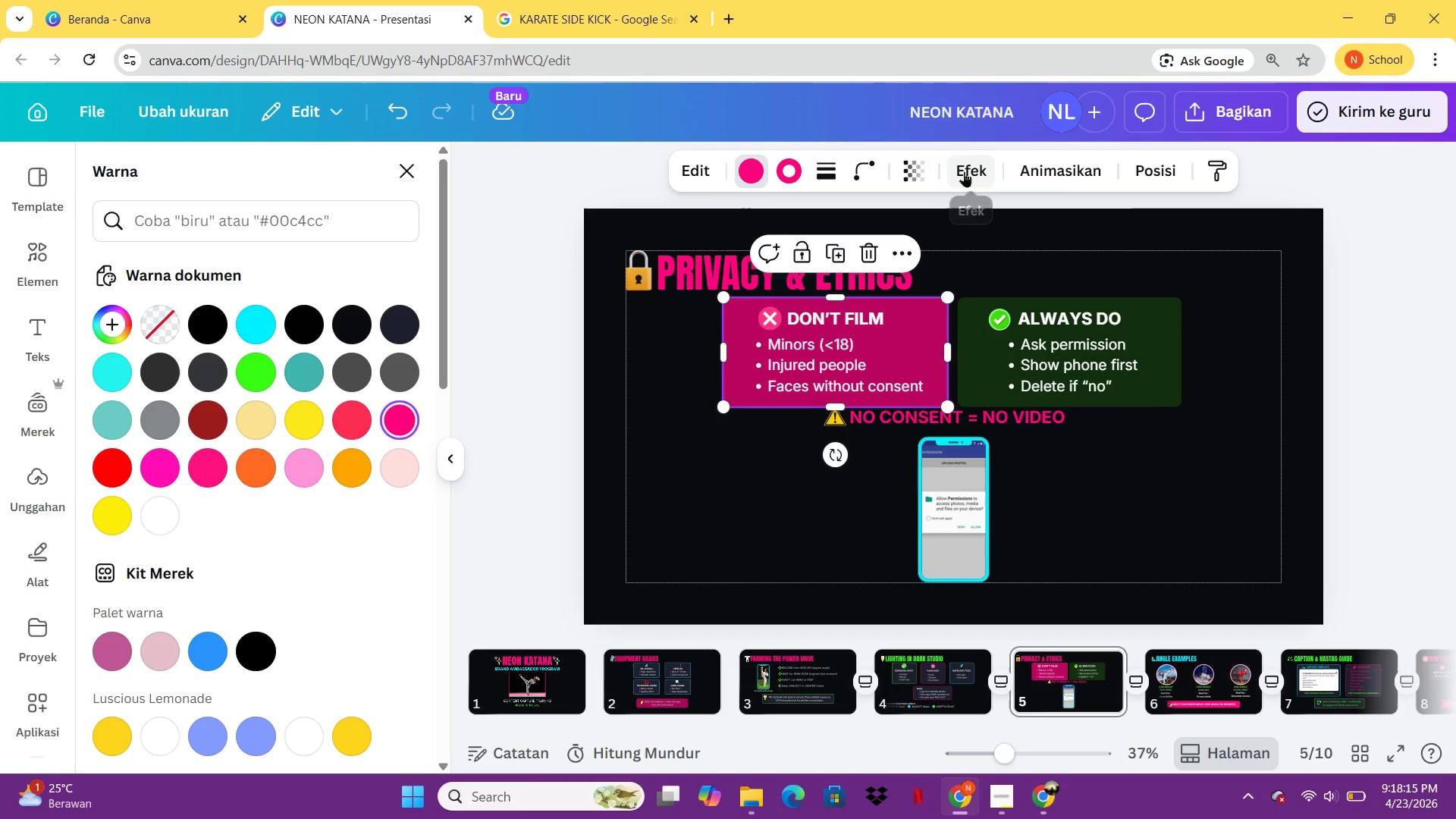 
left_click([908, 165])
 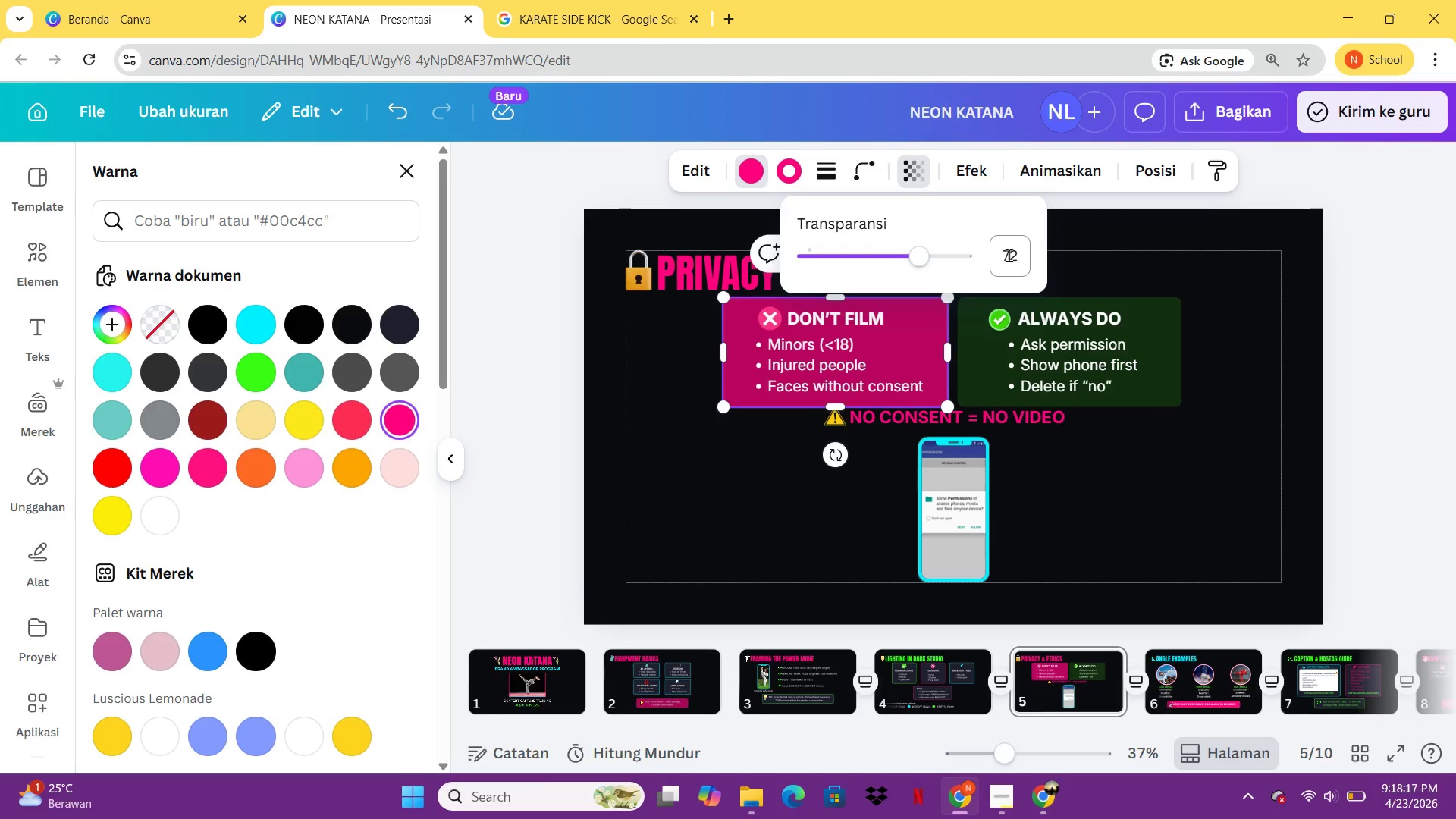 
left_click([1009, 255])
 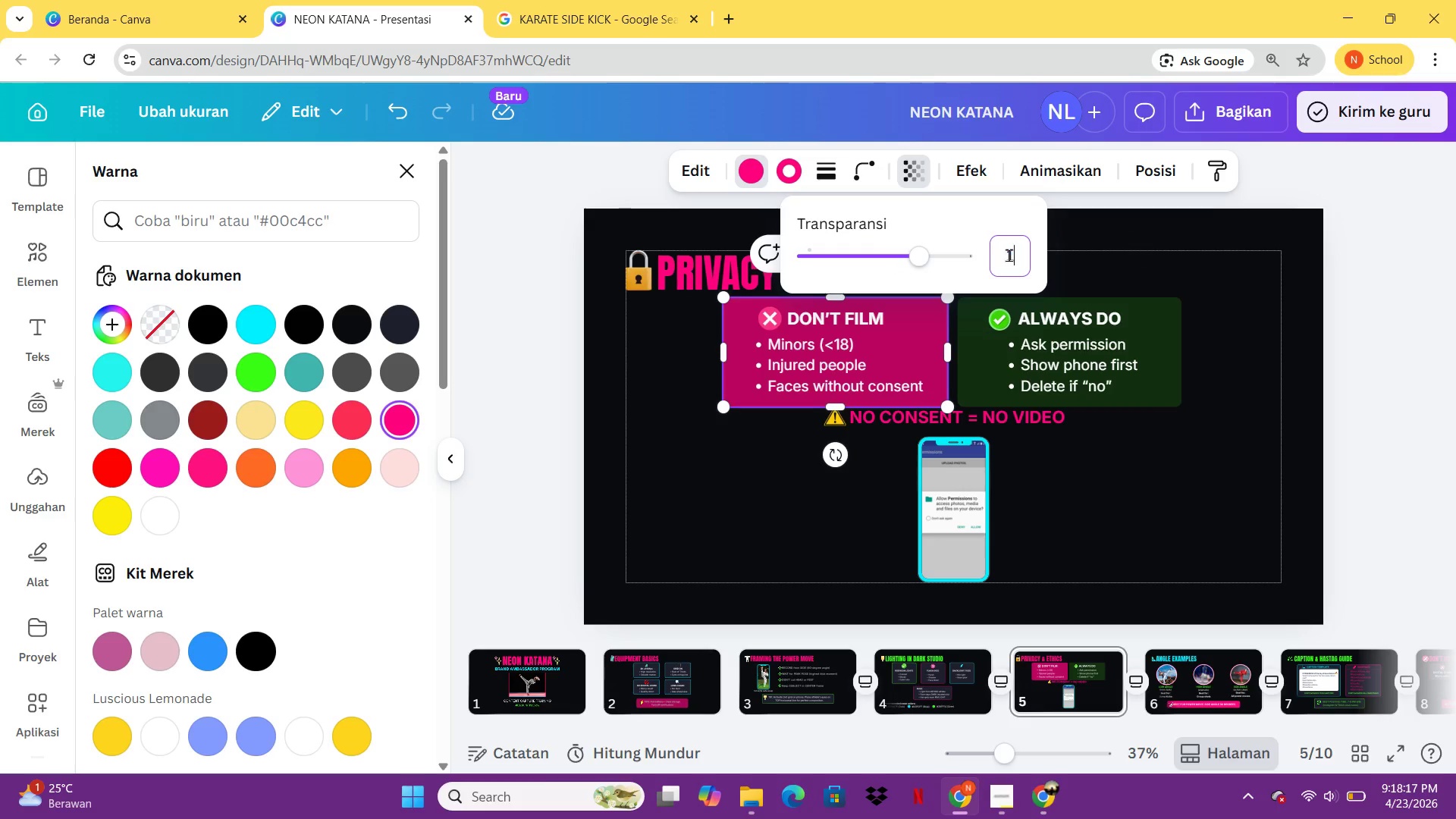 
type(15)
 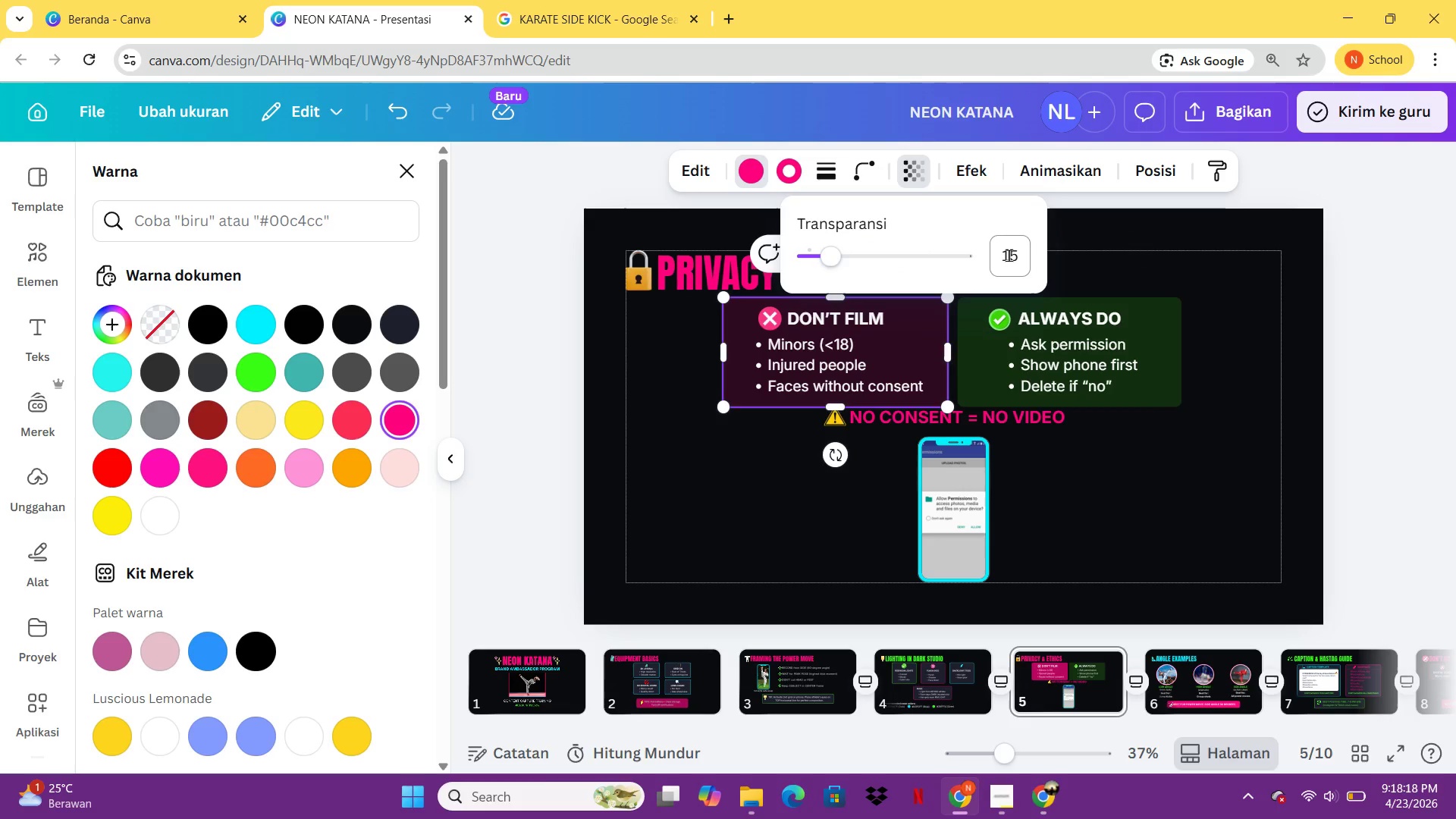 
key(Enter)
 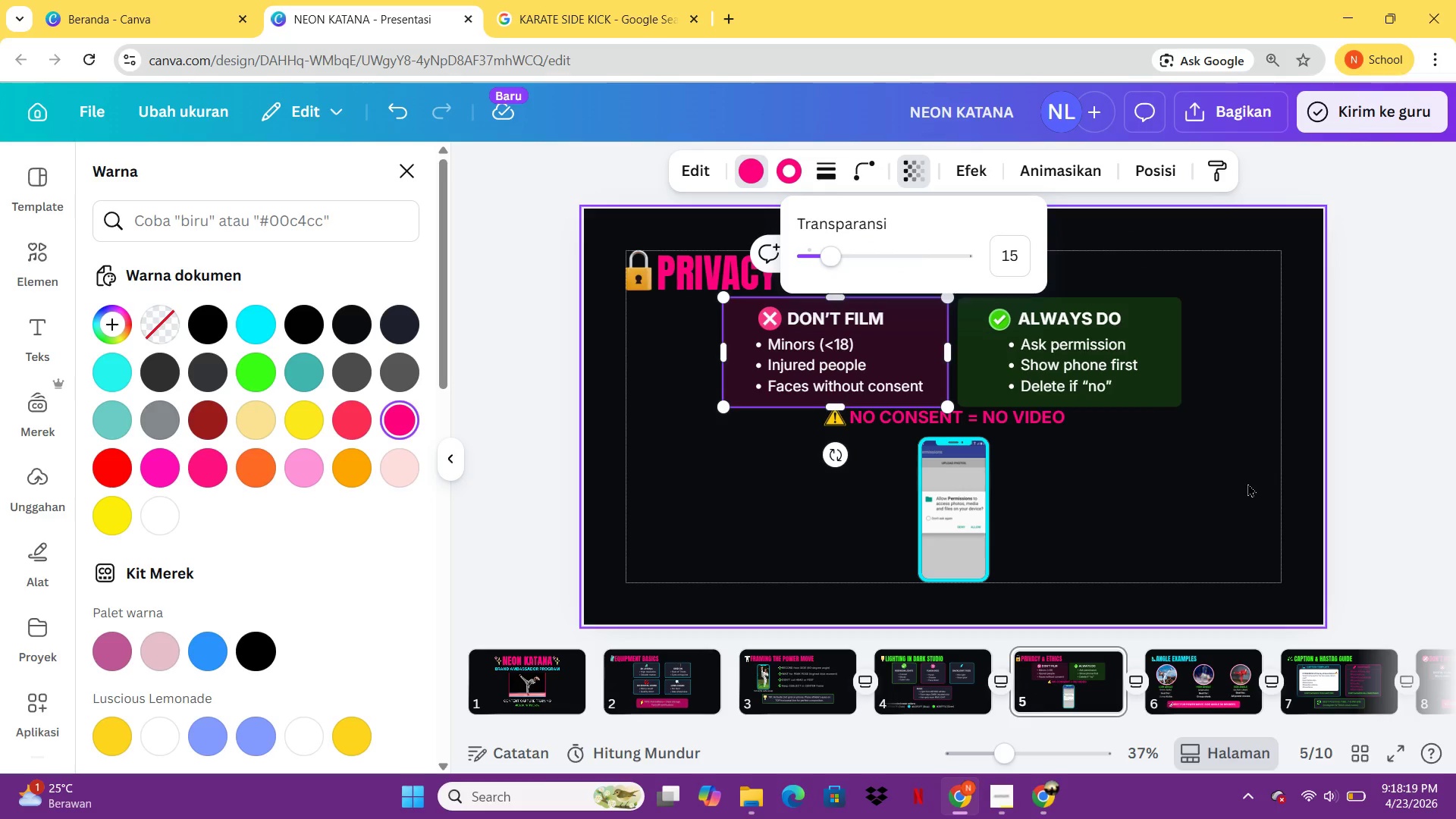 
left_click([1247, 483])
 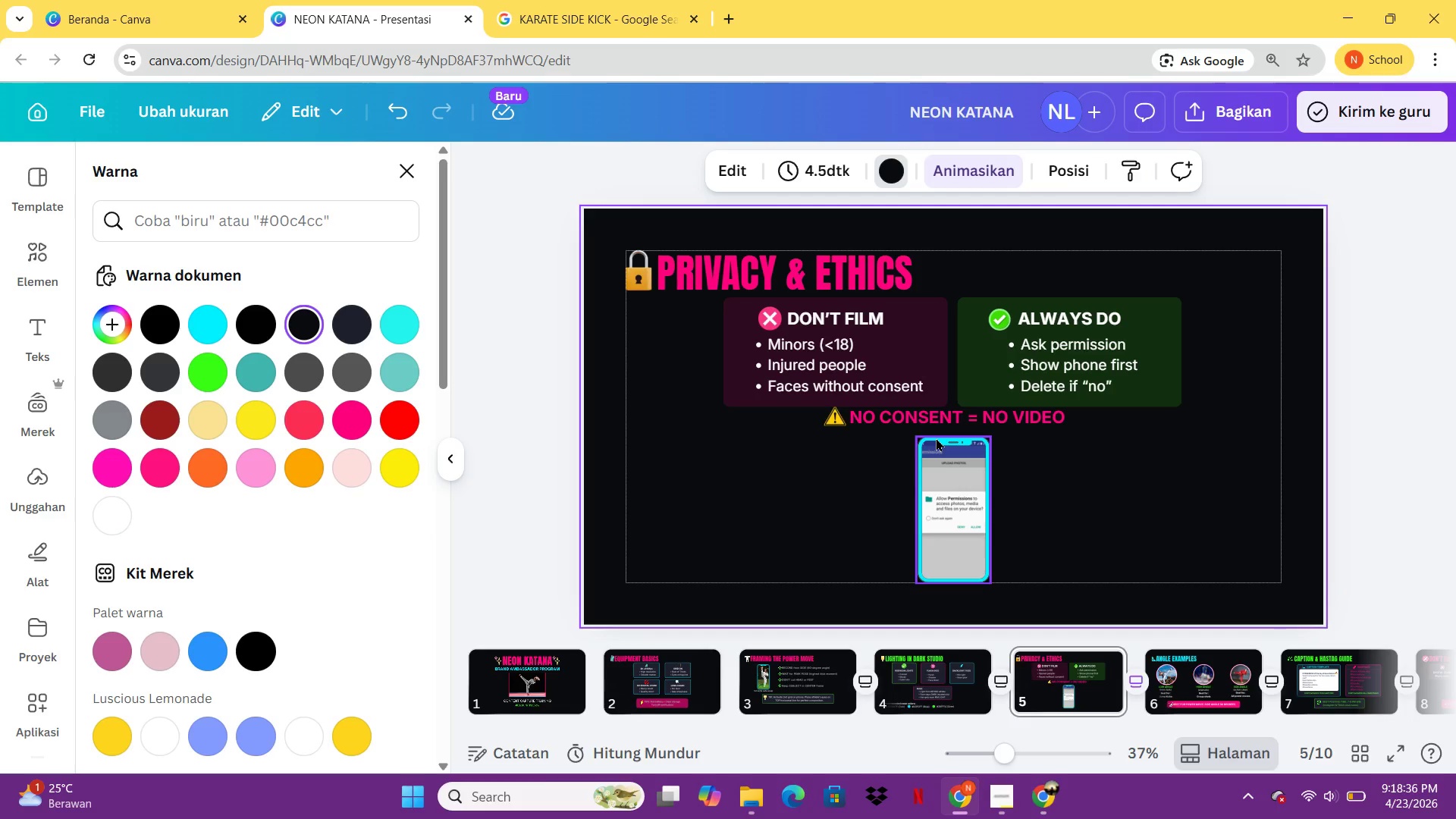 
wait(22.03)
 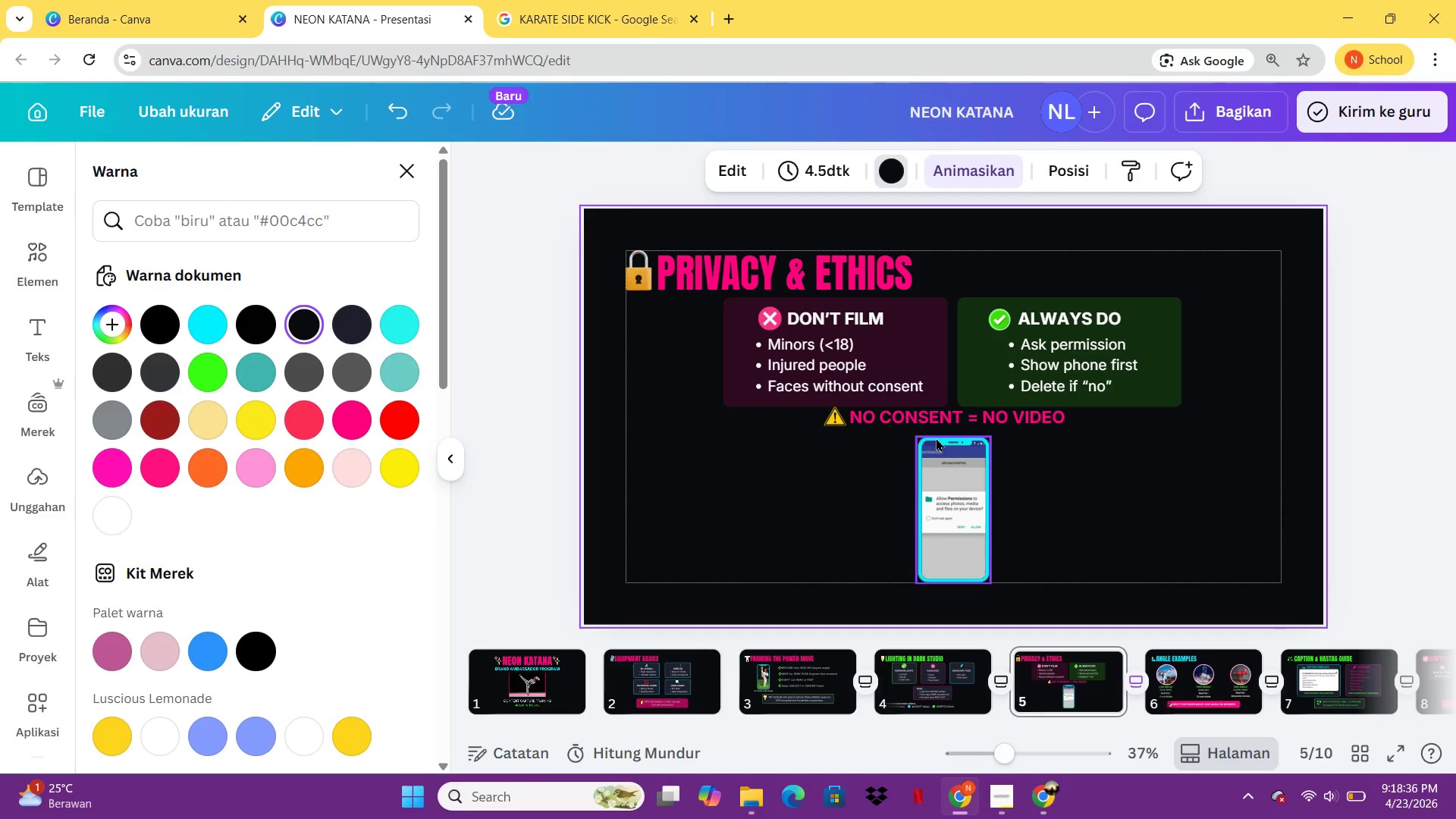 
left_click([934, 309])
 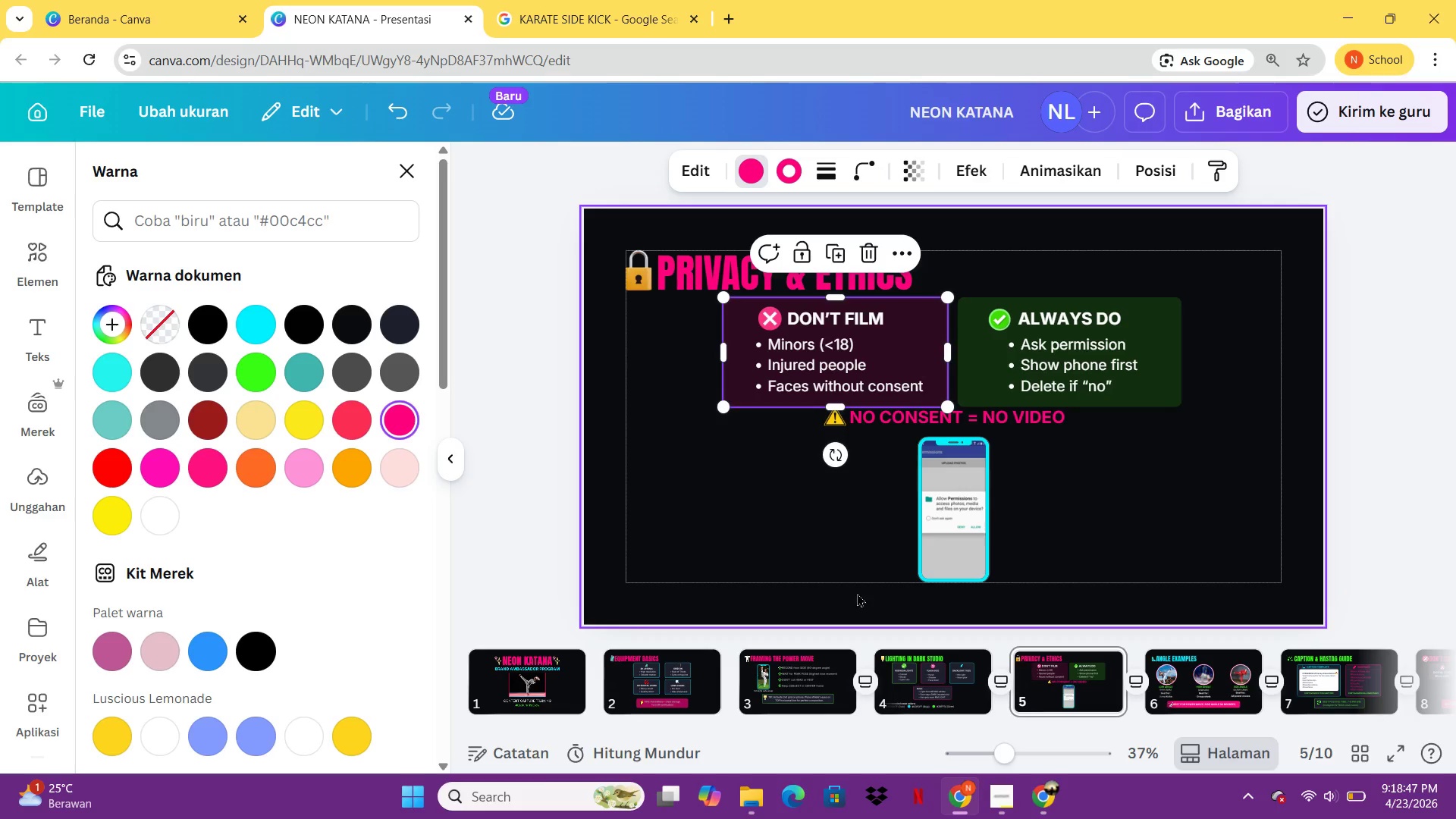 
wait(7.67)
 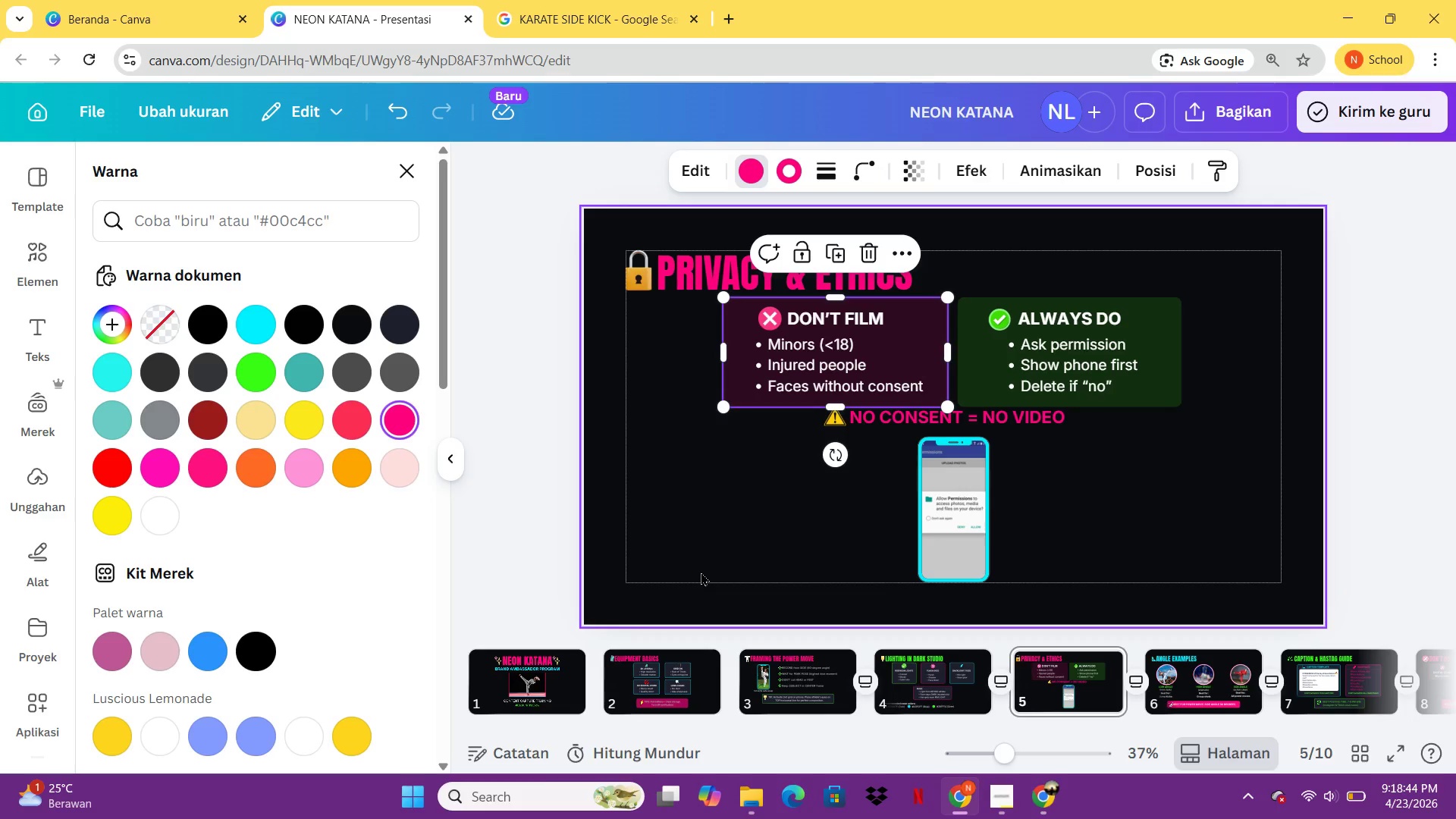 
left_click([1055, 170])
 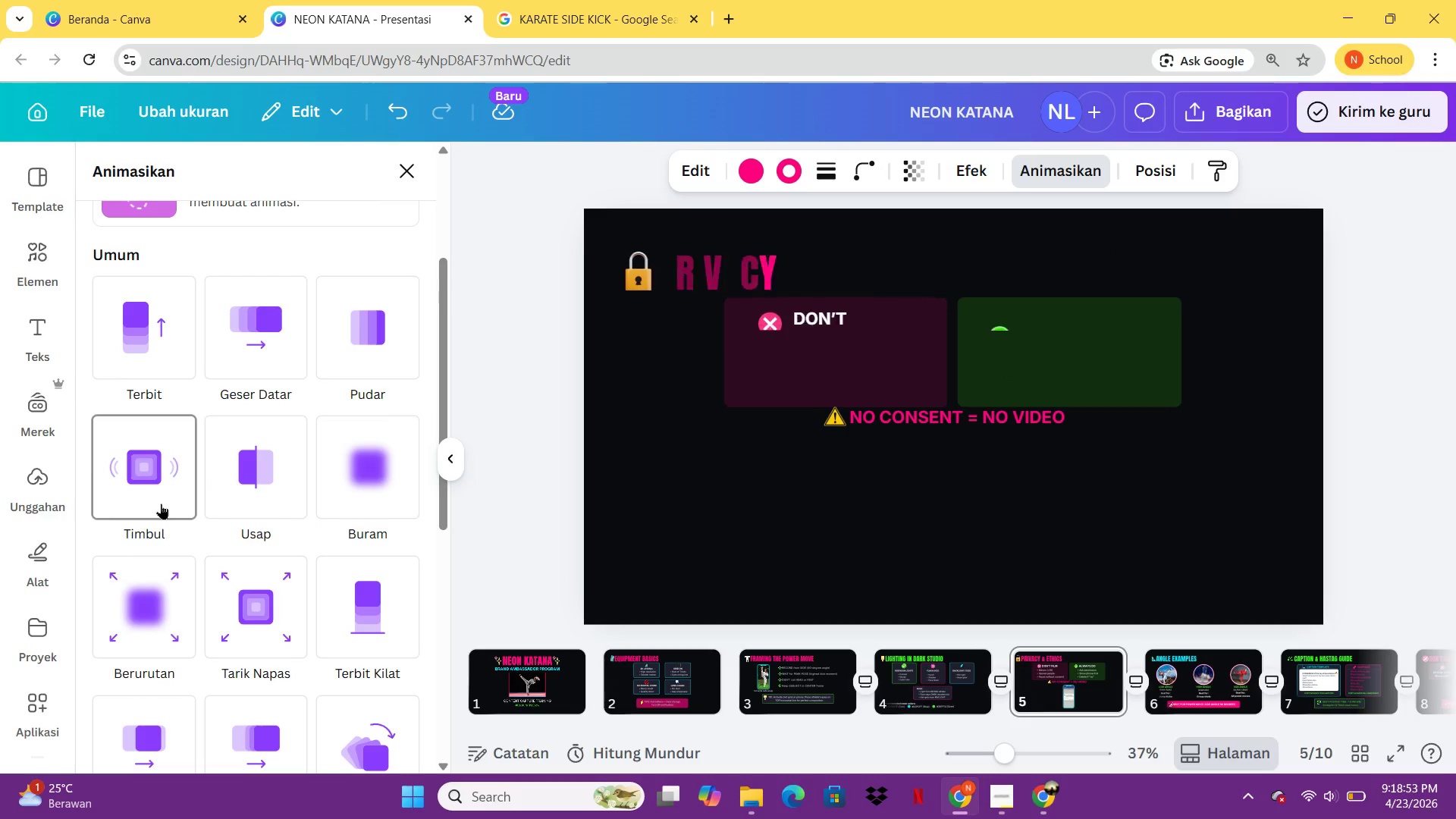 
wait(5.8)
 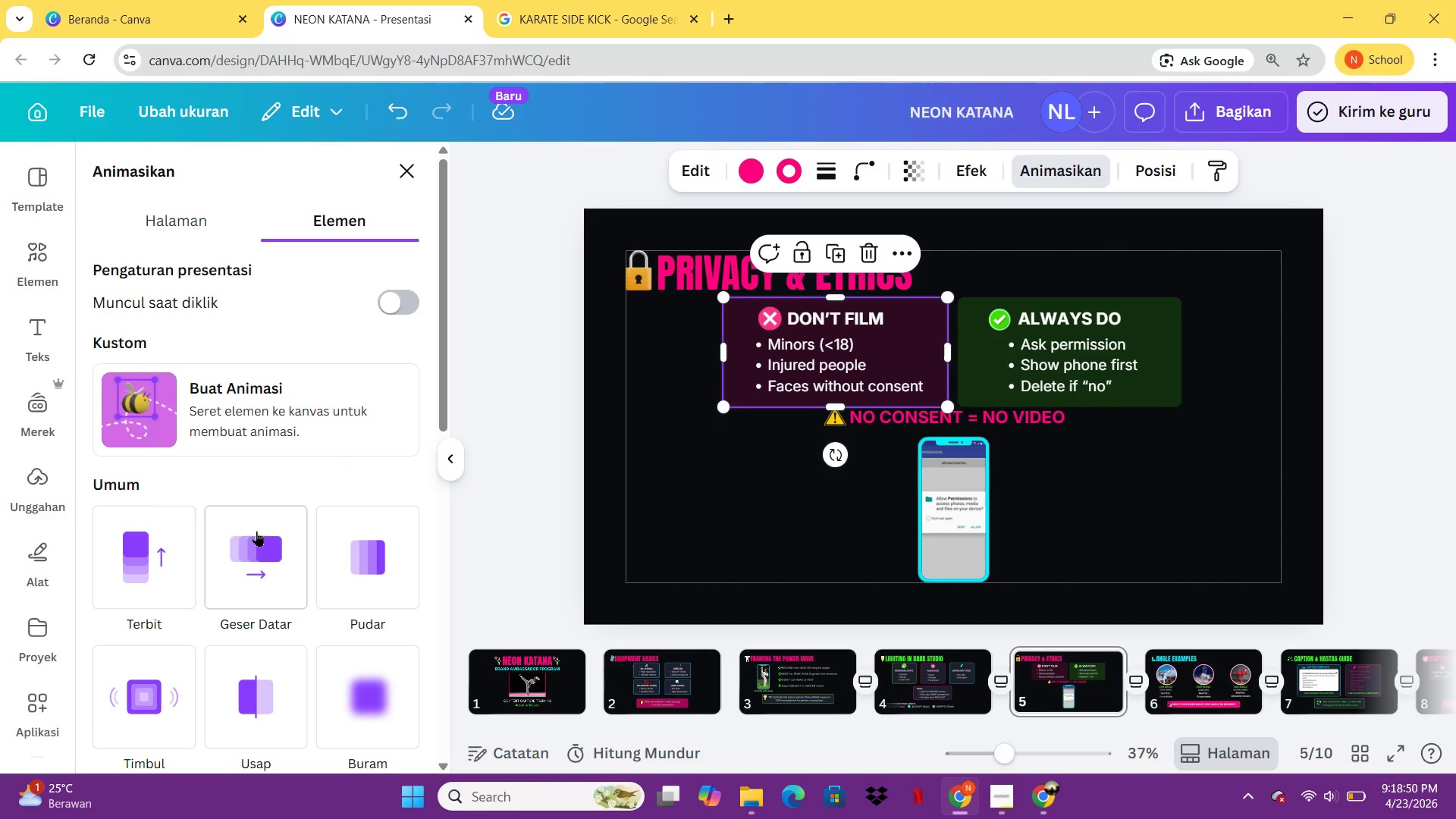 
left_click([161, 504])
 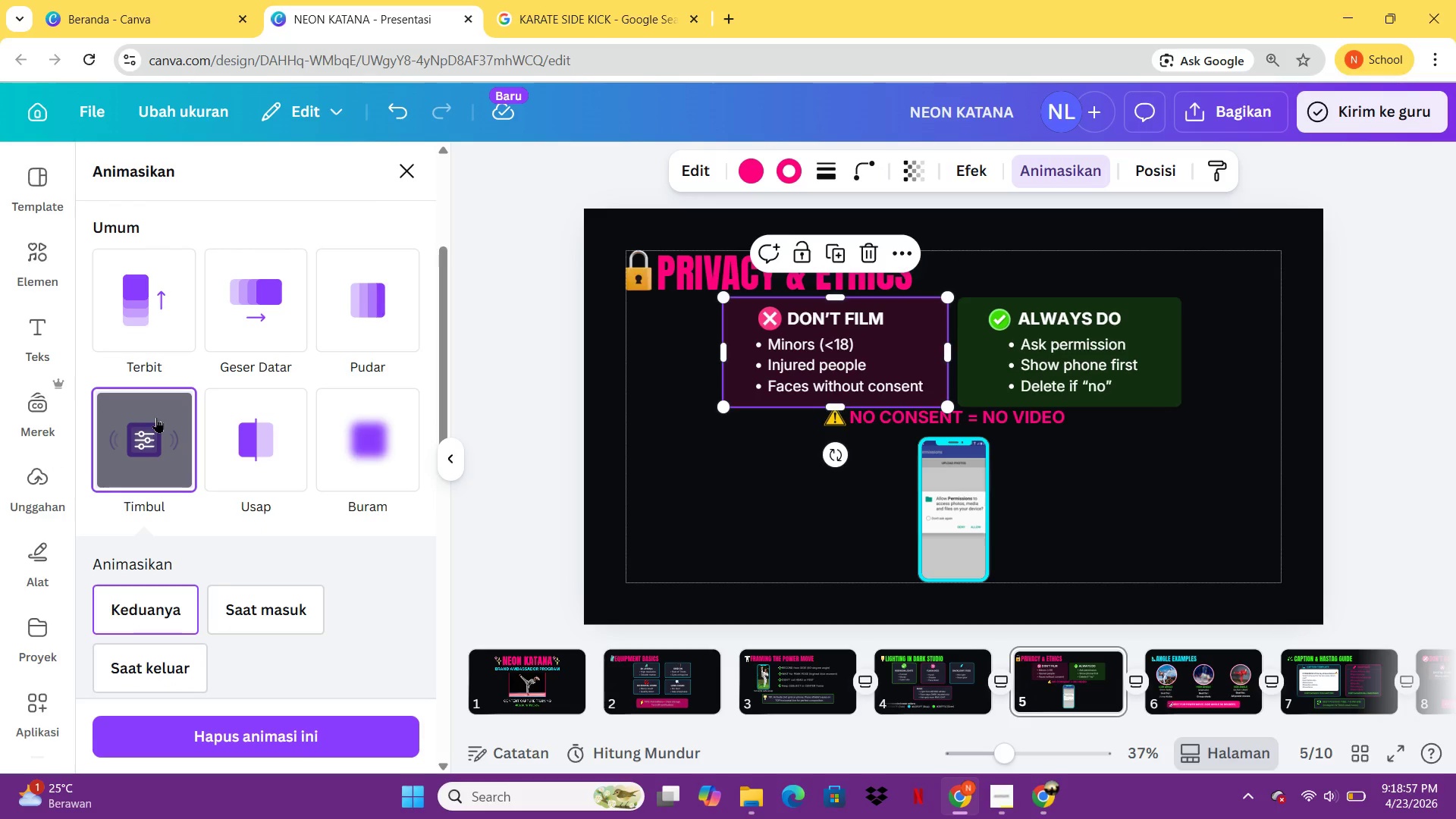 
left_click([156, 417])
 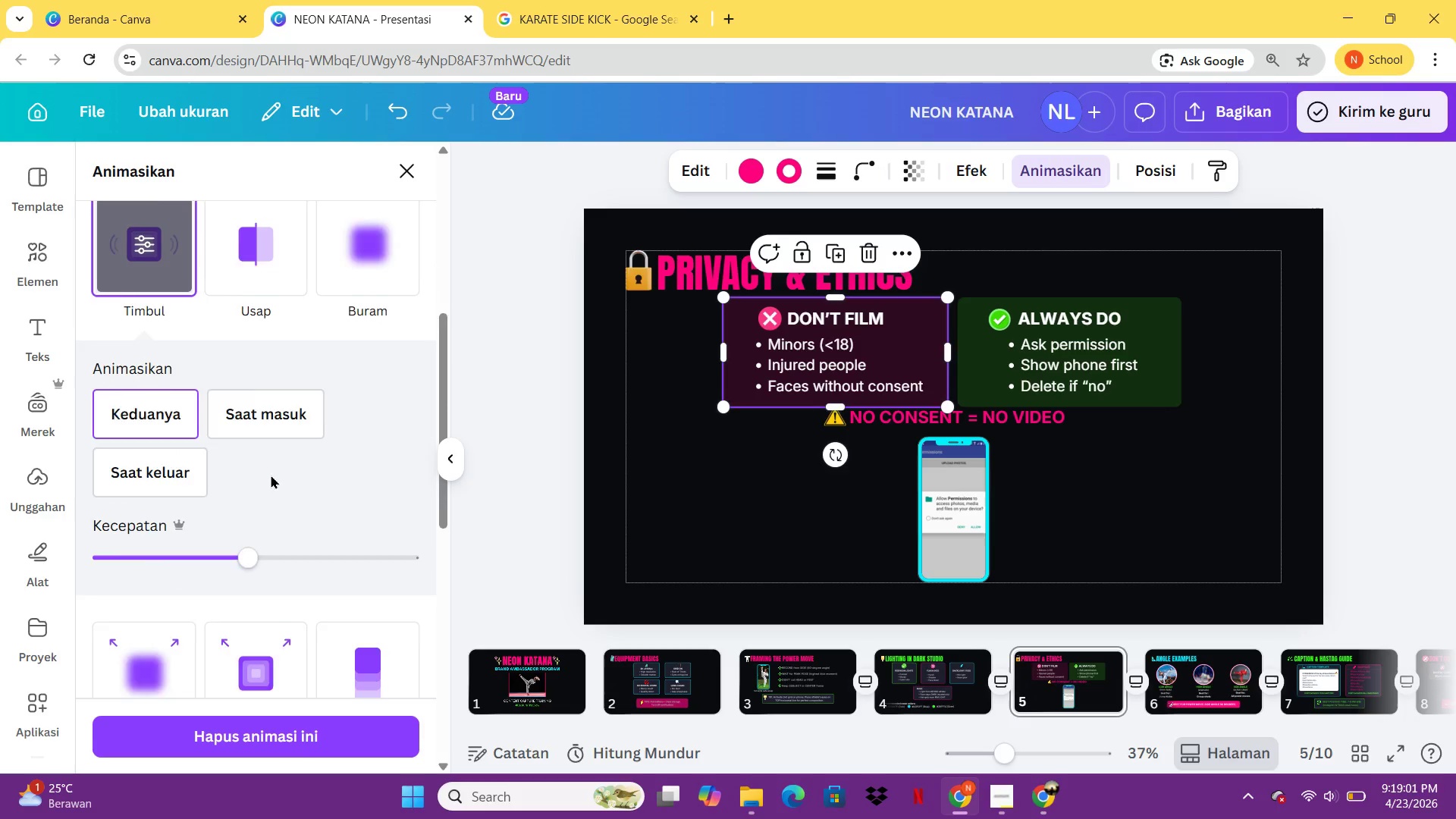 
mouse_move([136, 519])
 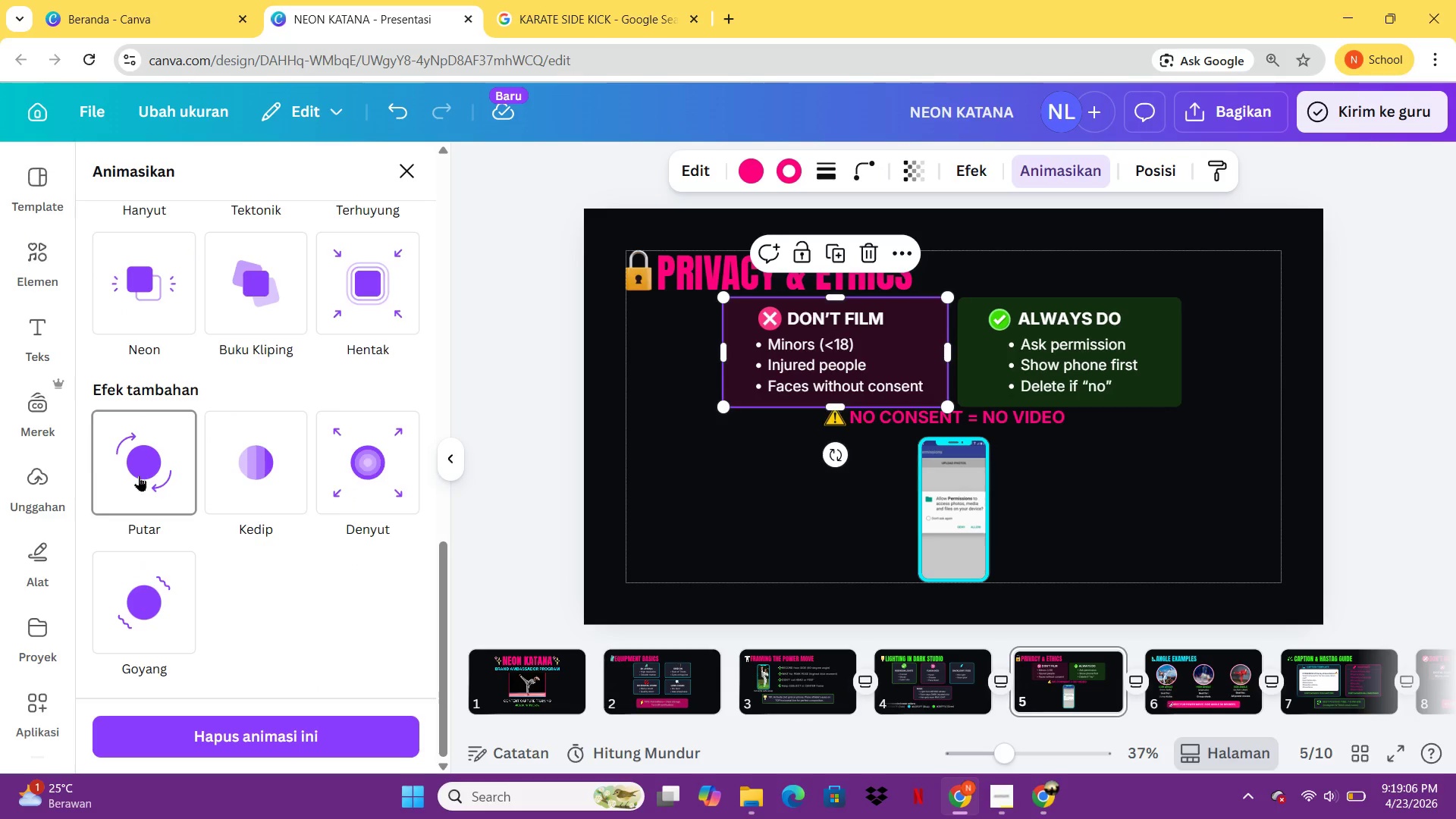 
left_click([139, 475])
 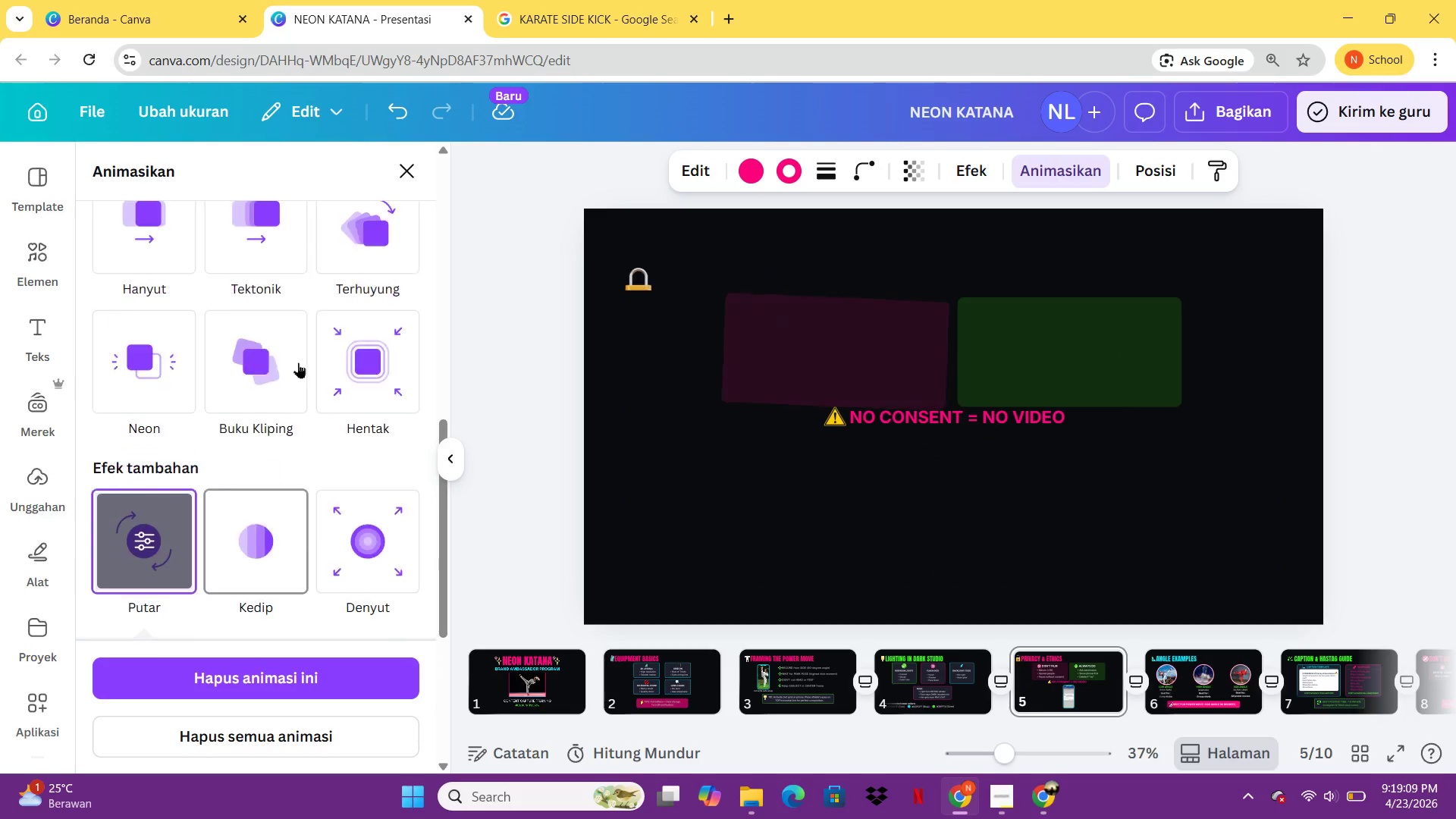 
left_click([118, 590])
 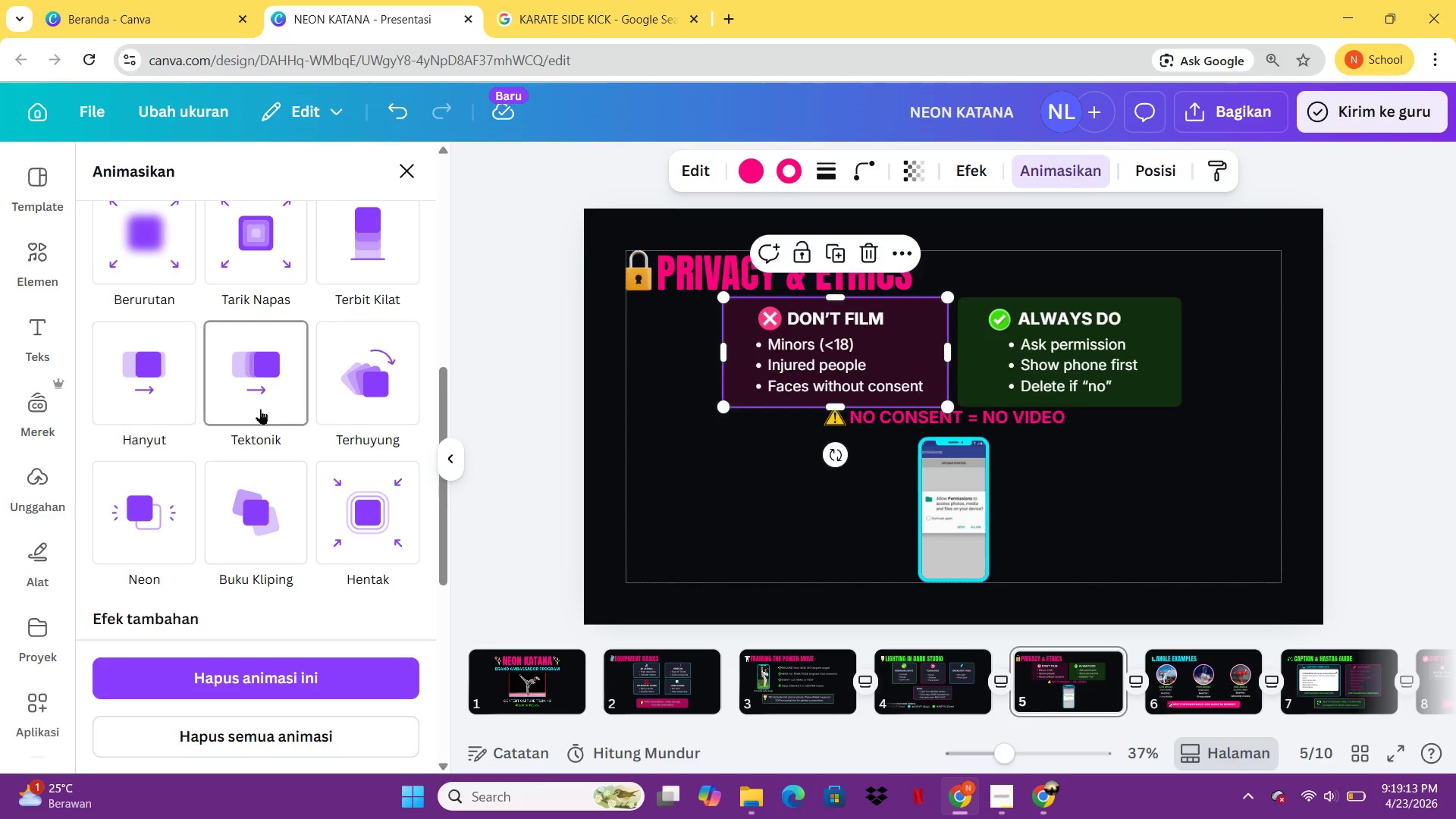 
left_click([340, 522])
 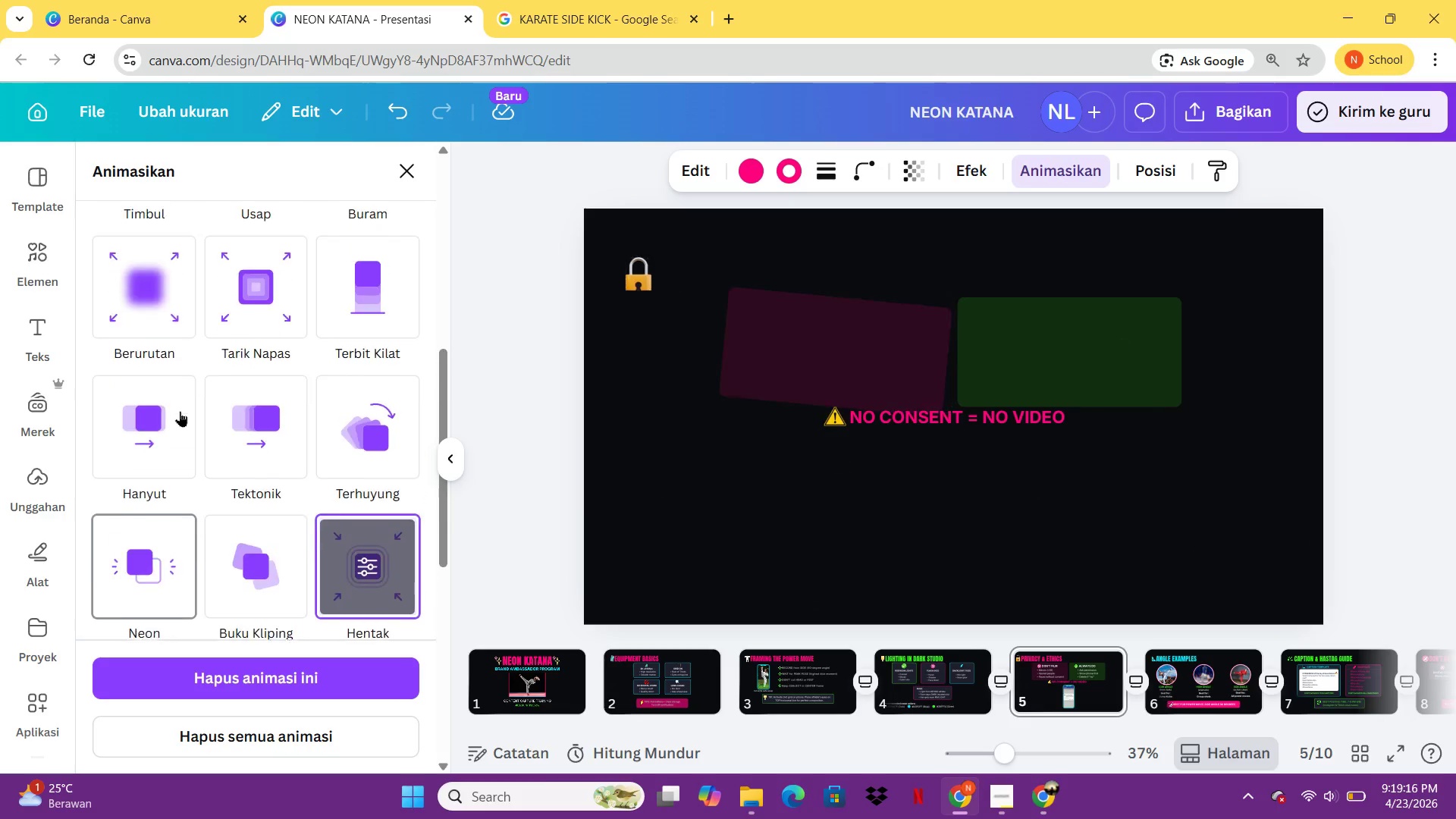 
left_click([155, 423])
 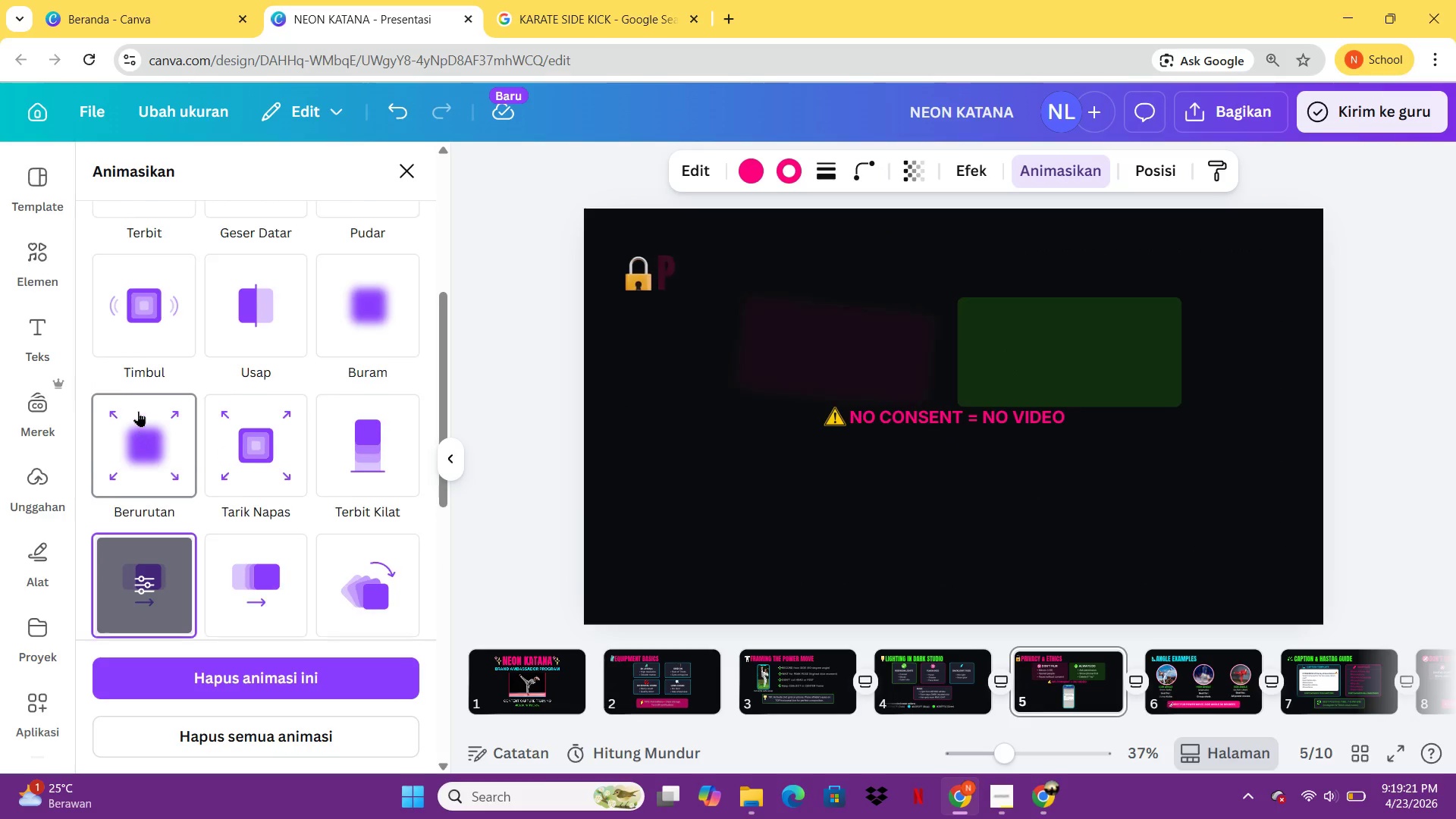 
wait(5.34)
 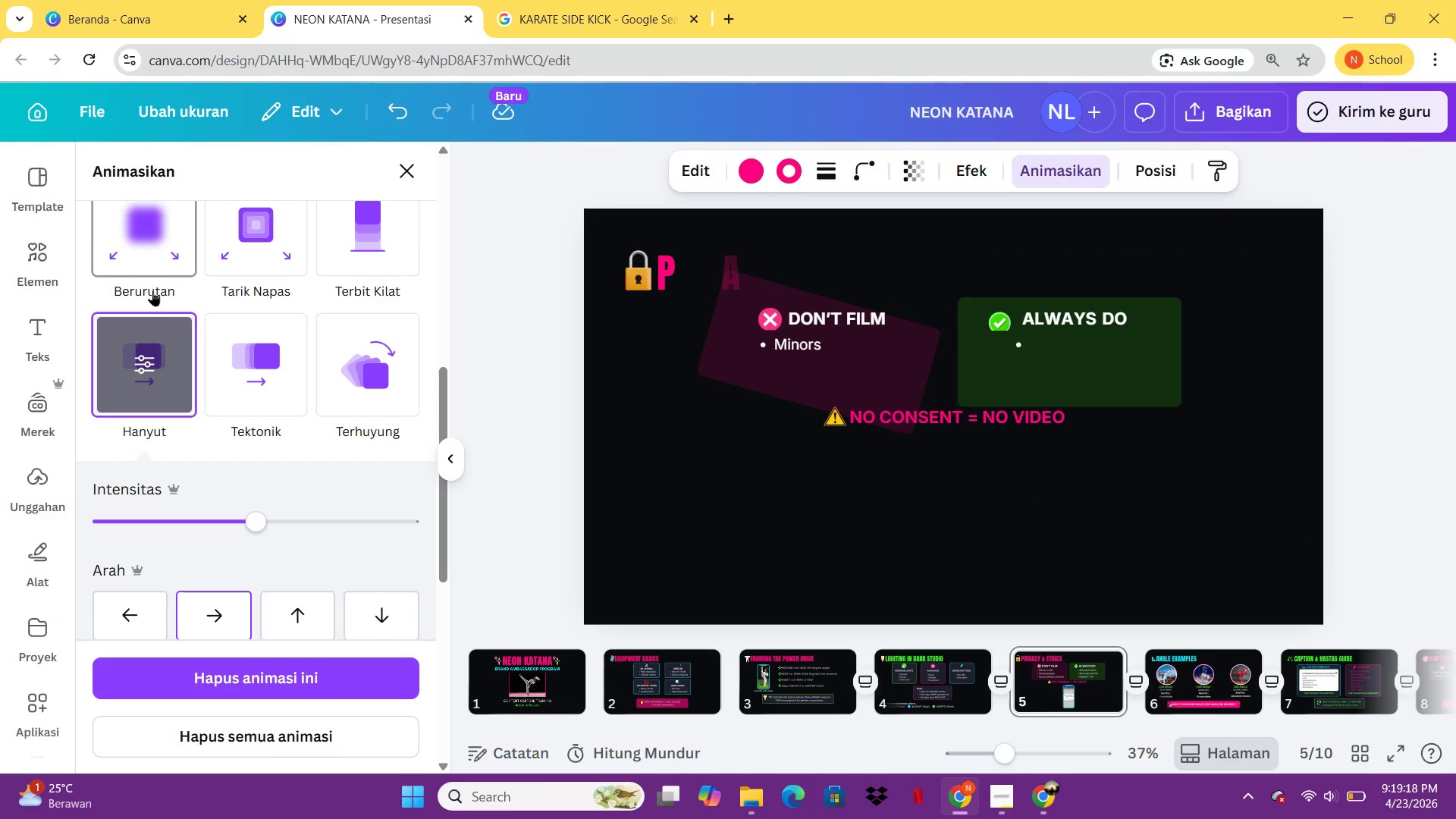 
left_click([138, 411])
 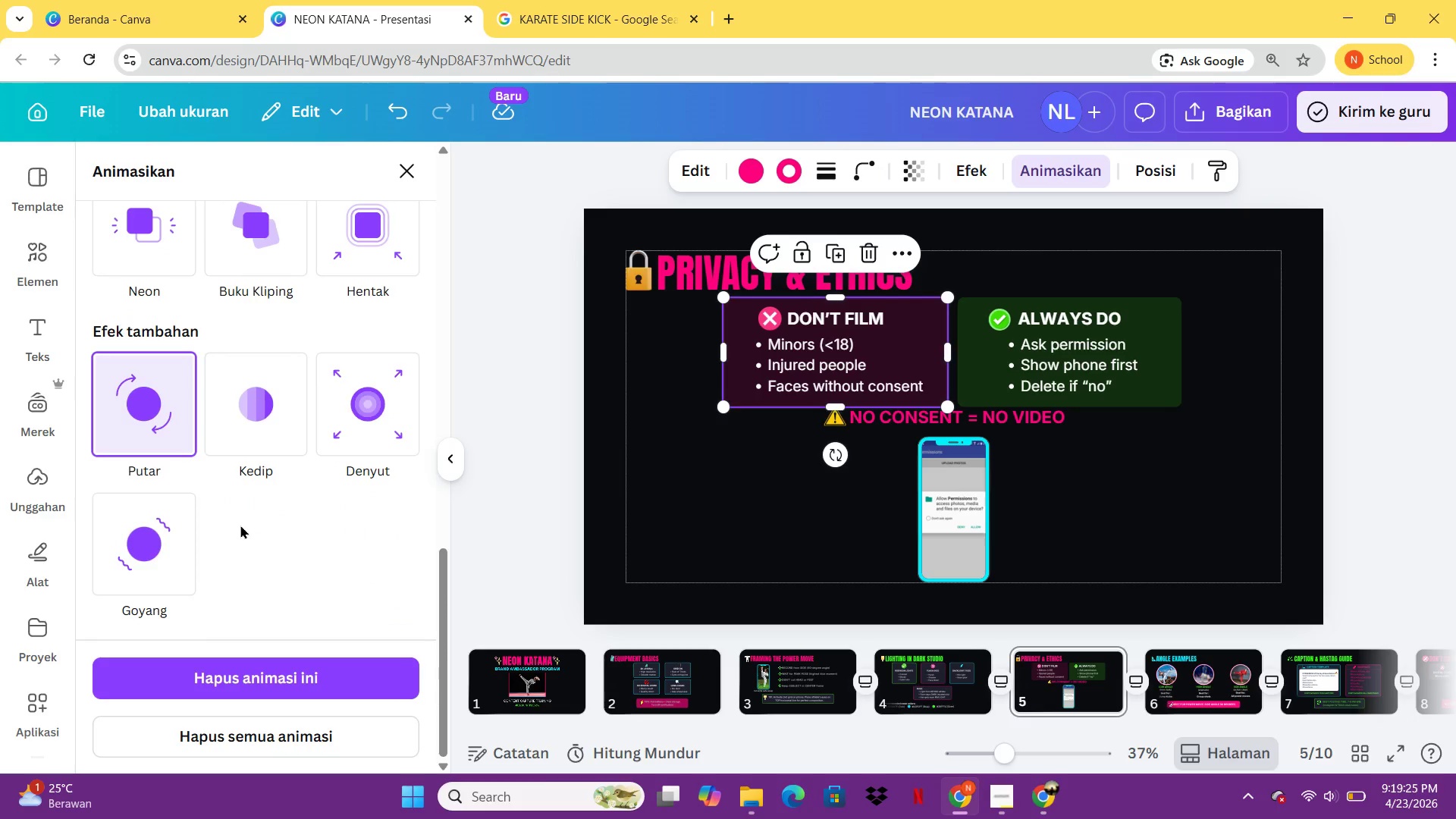 
left_click([128, 357])
 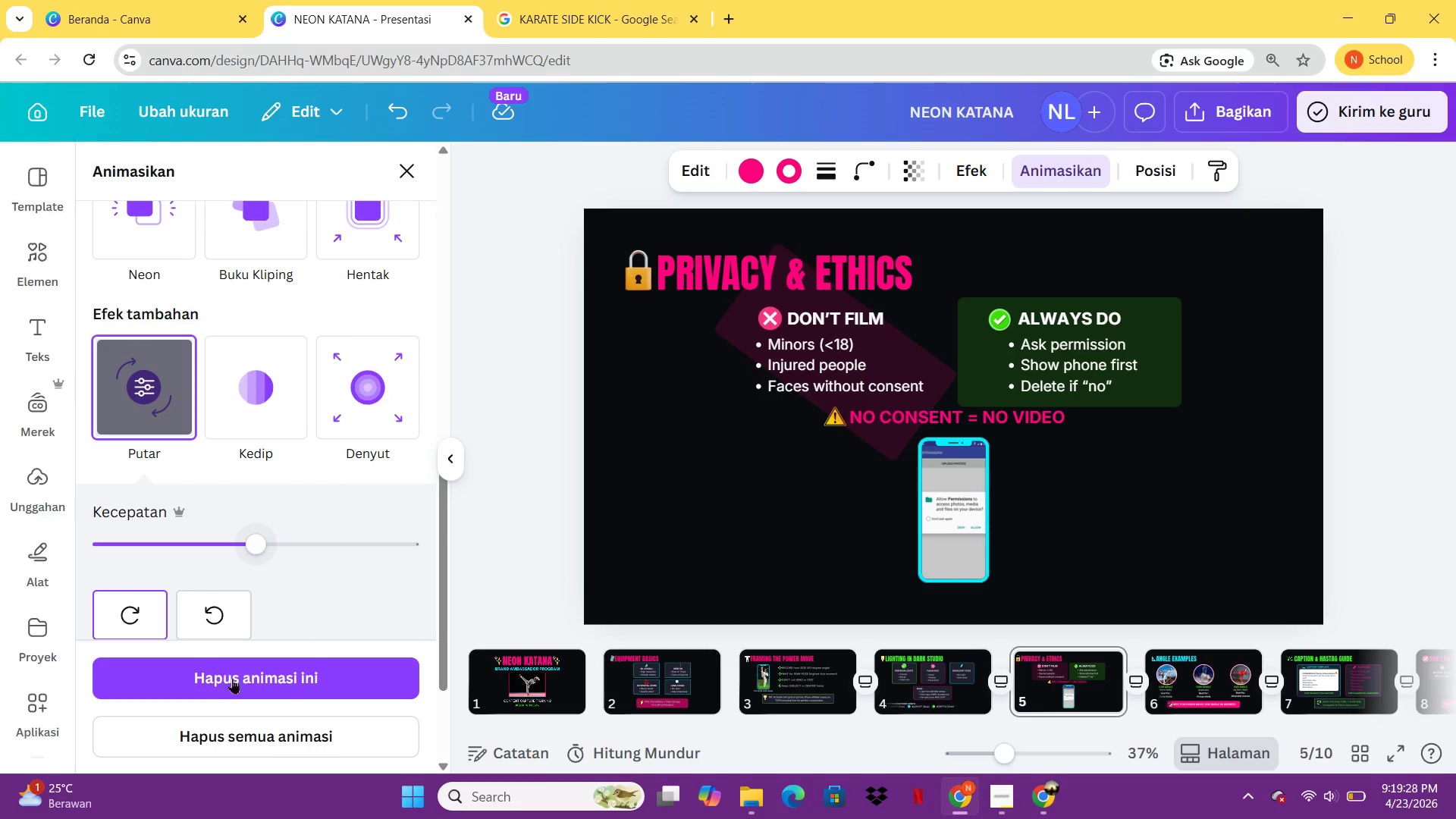 
left_click([262, 684])
 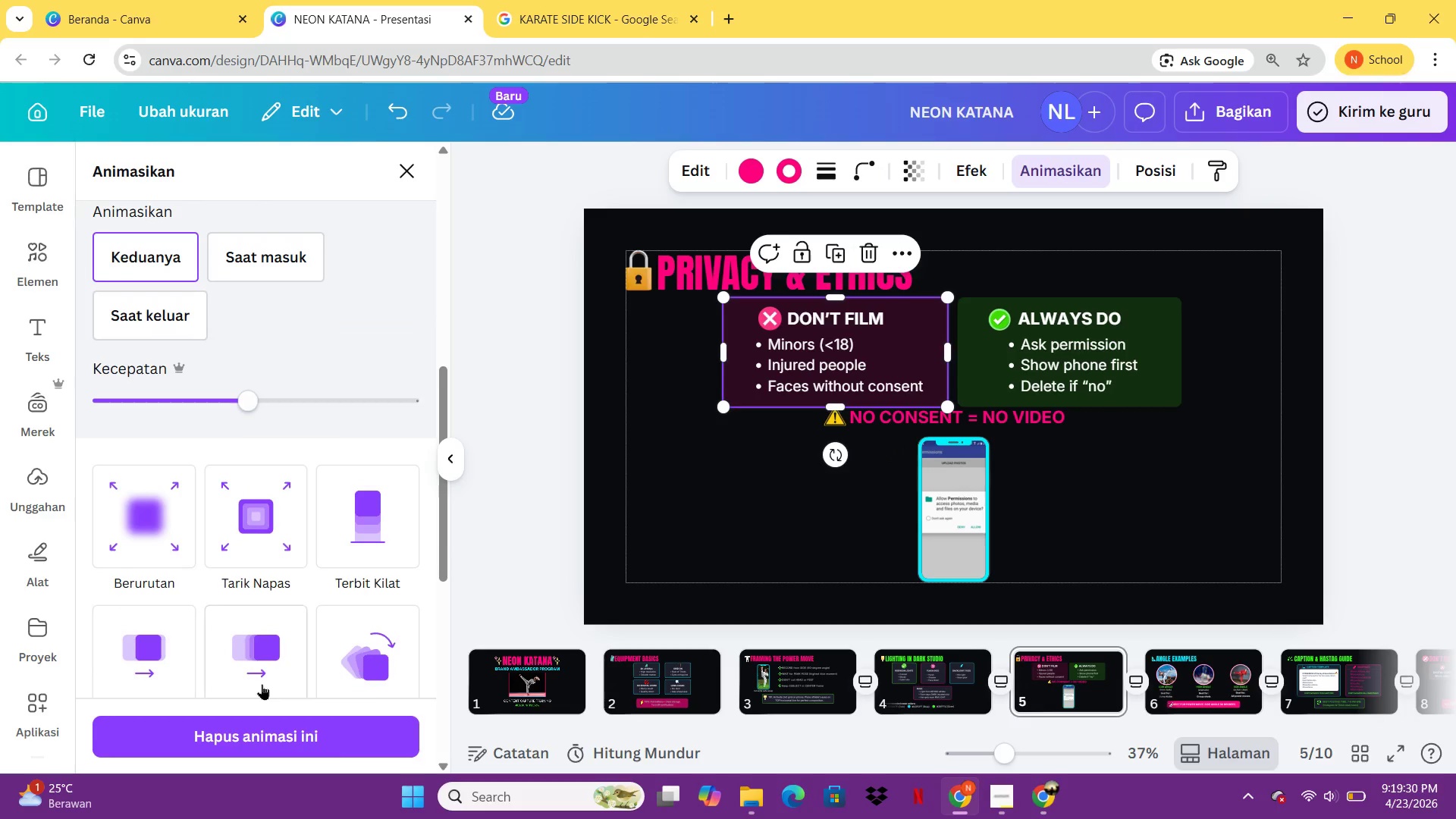 
mouse_move([266, 421])
 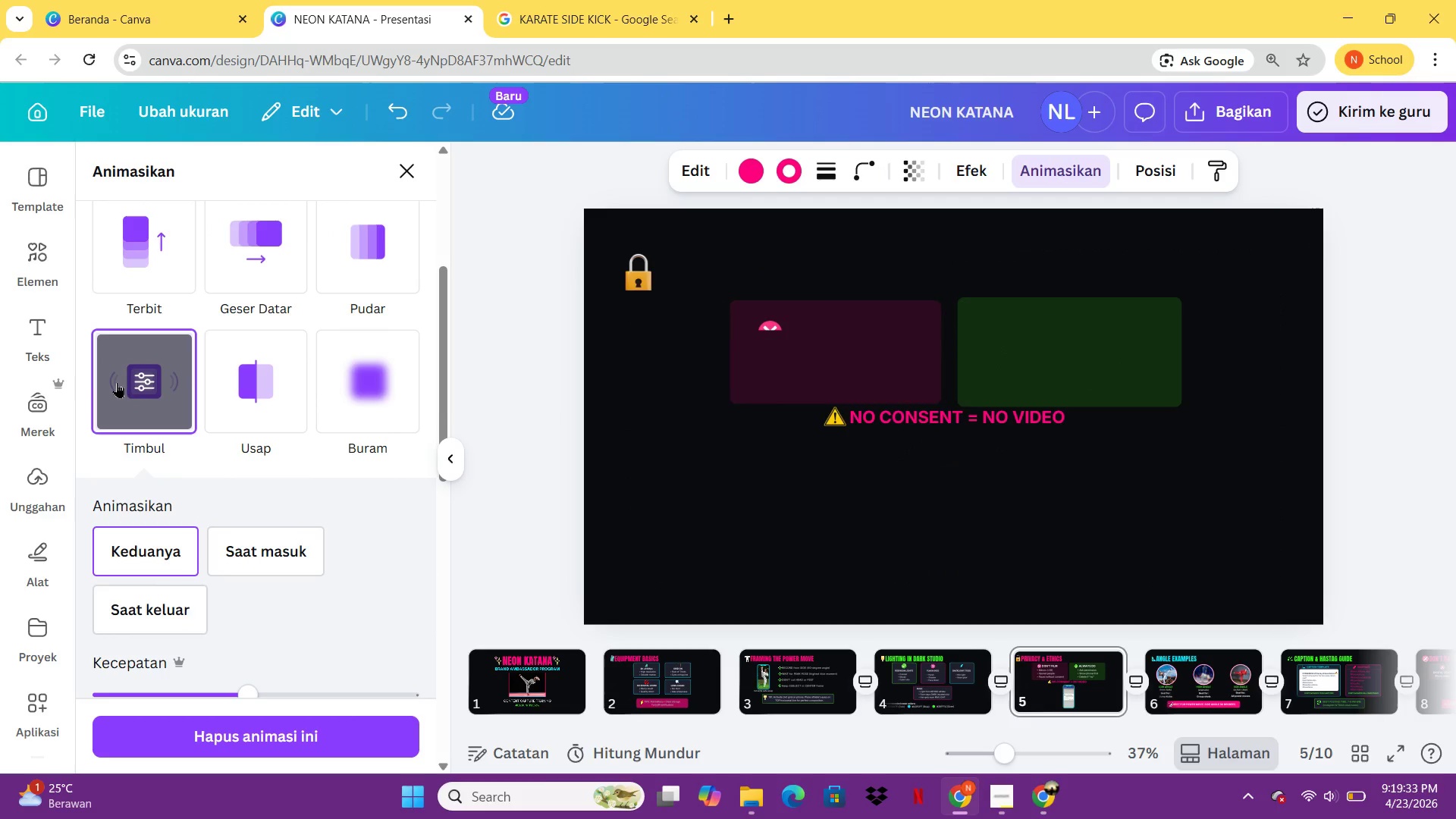 
left_click([117, 382])
 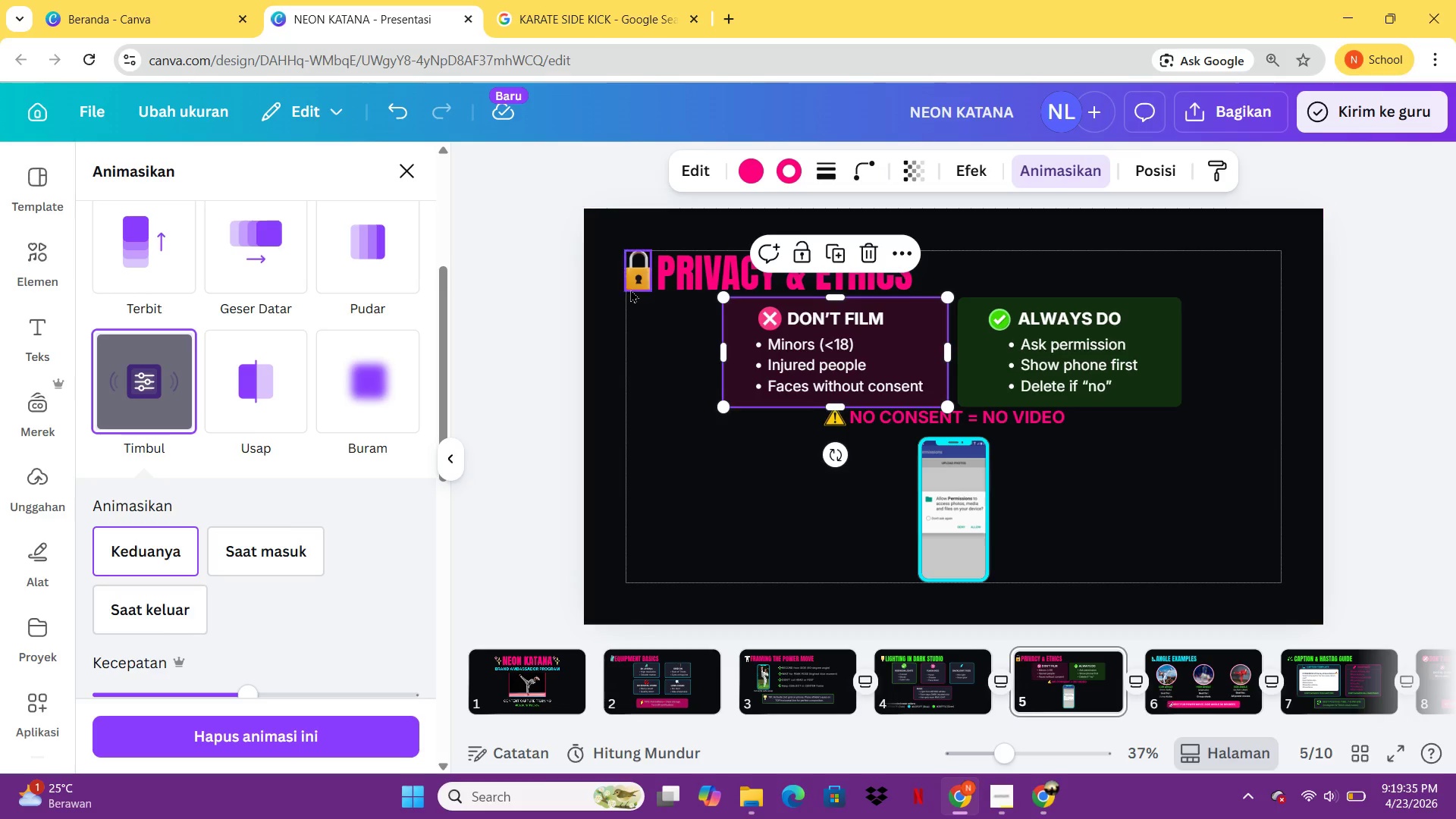 
left_click([679, 273])
 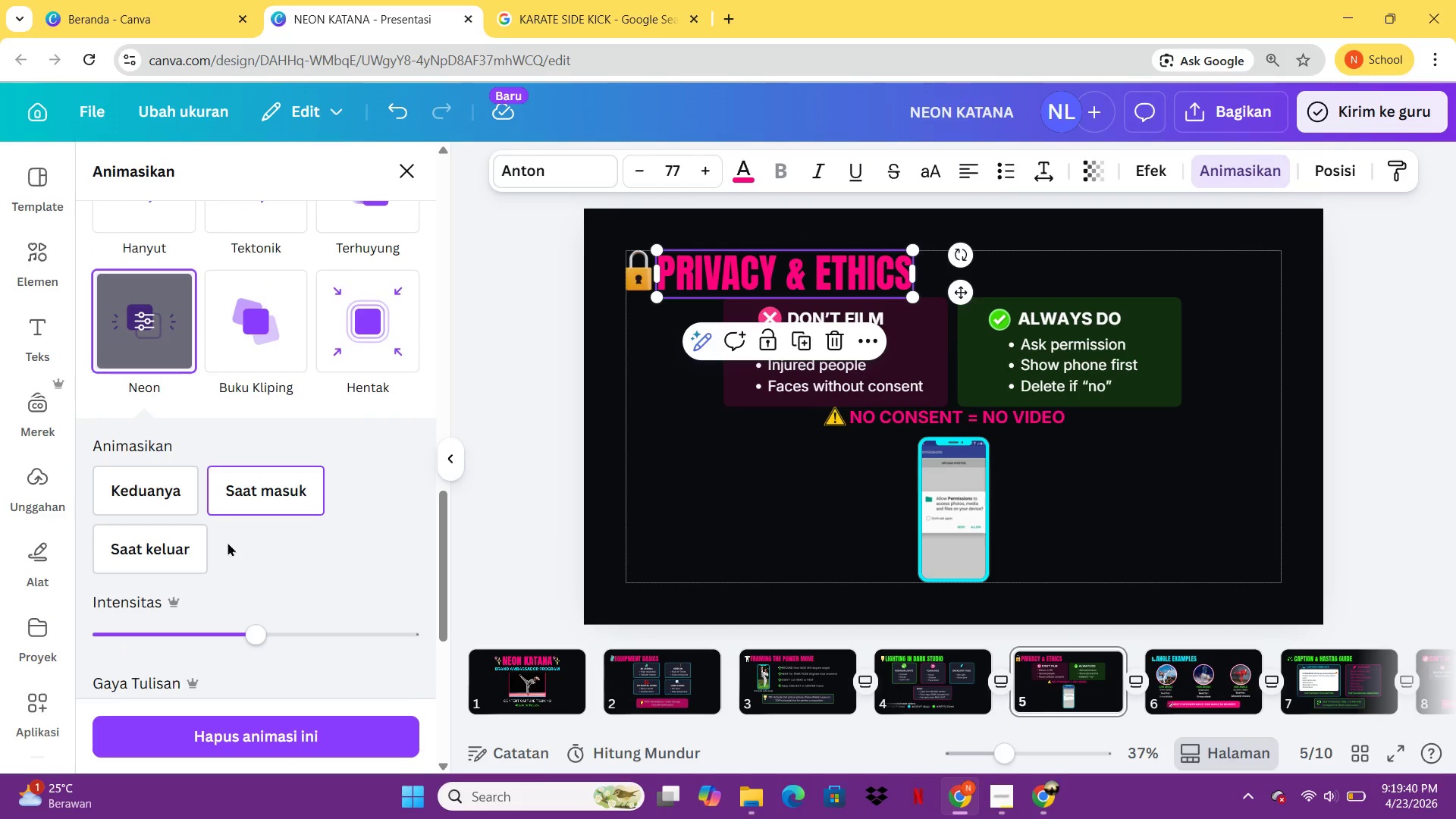 
wait(5.59)
 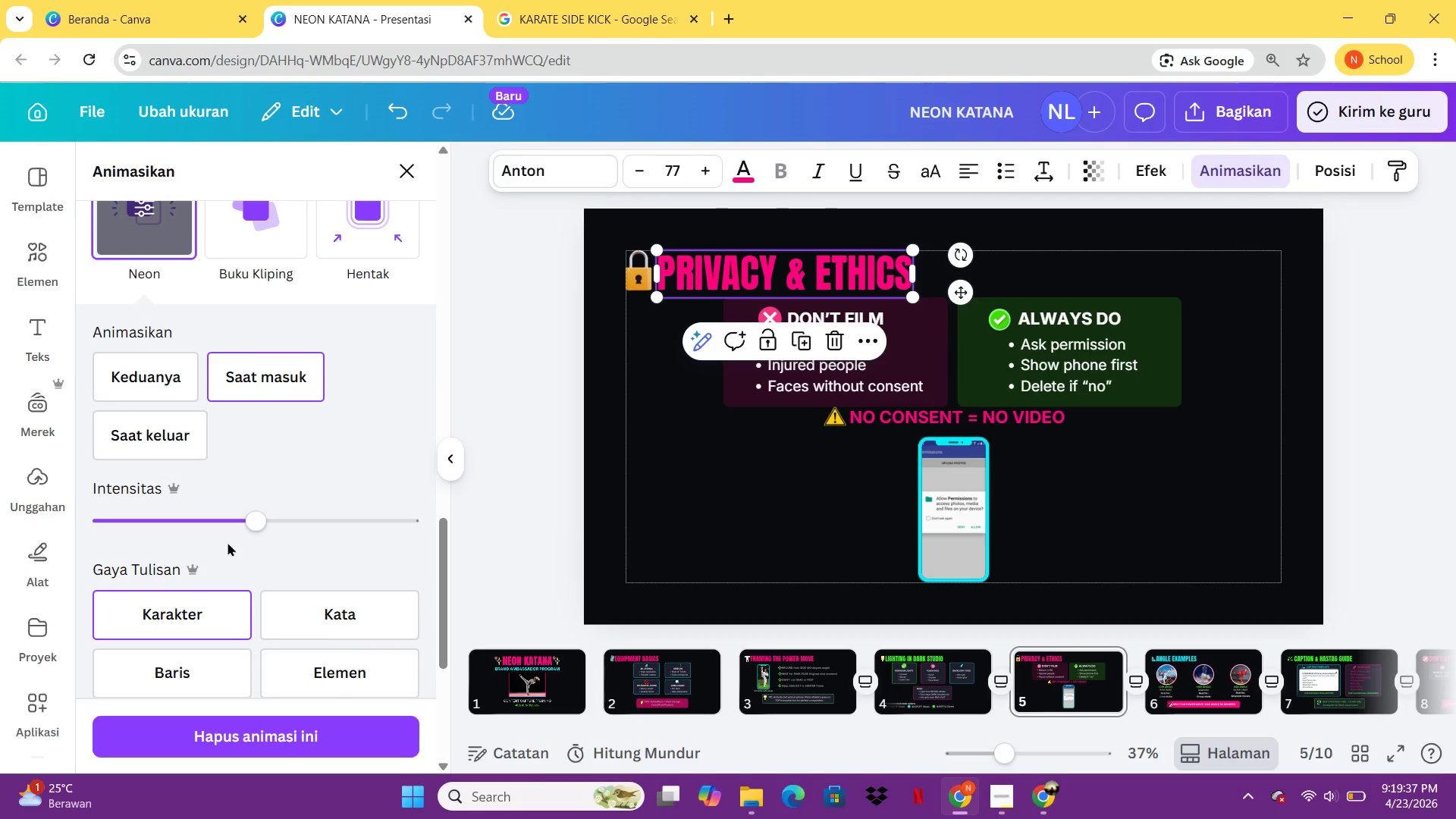 
left_click([147, 401])
 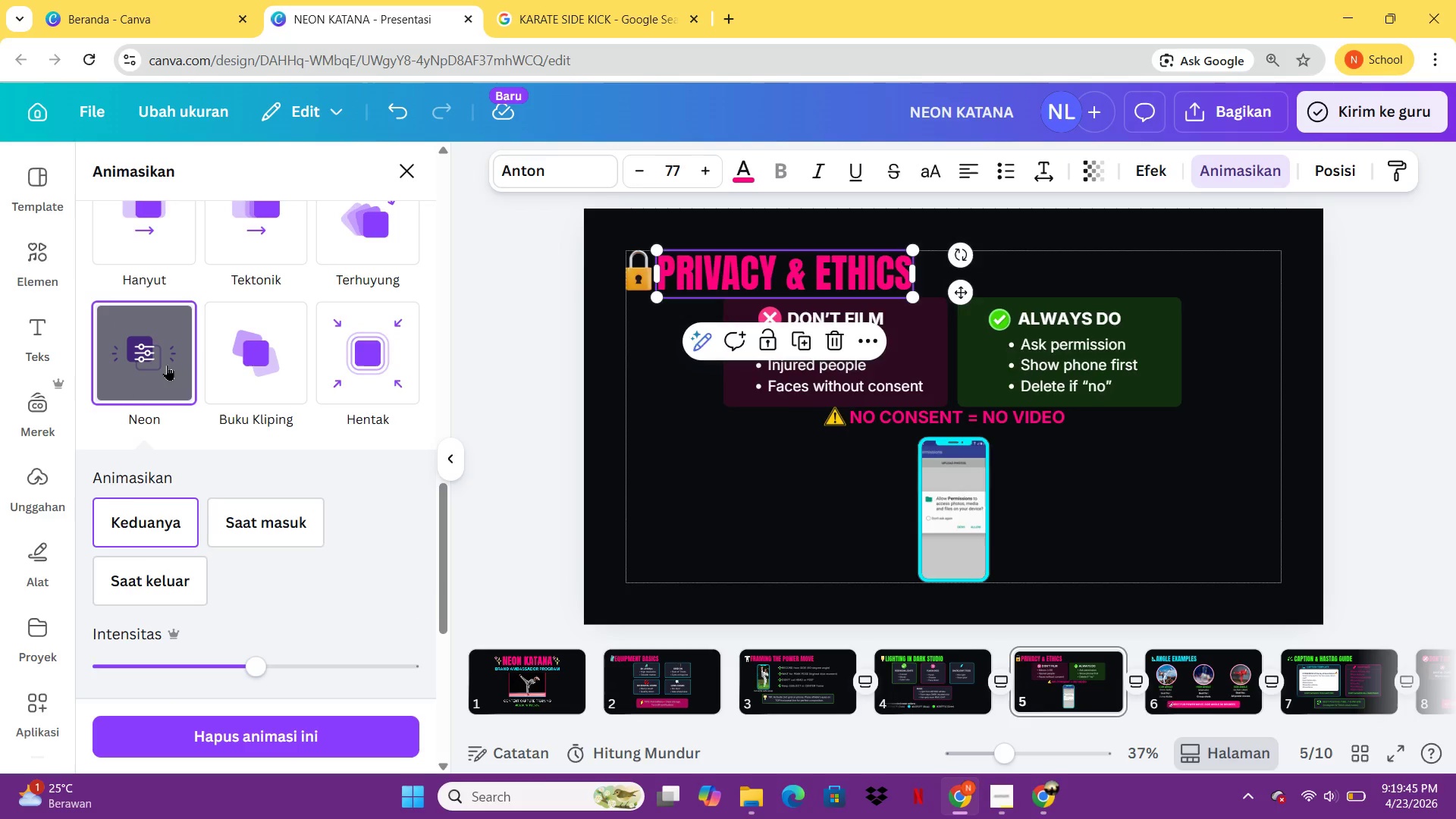 
left_click([167, 365])
 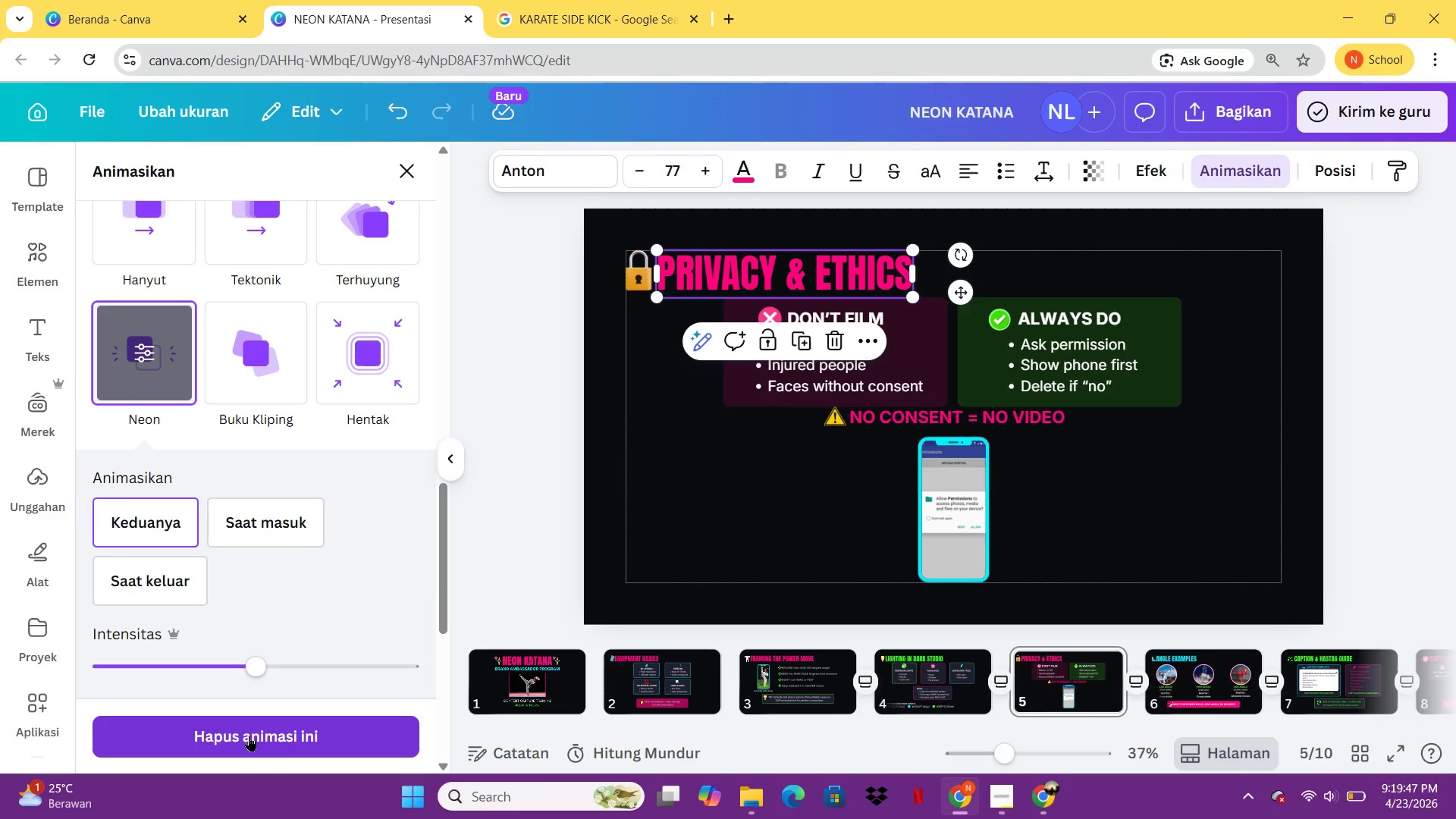 
left_click([250, 736])
 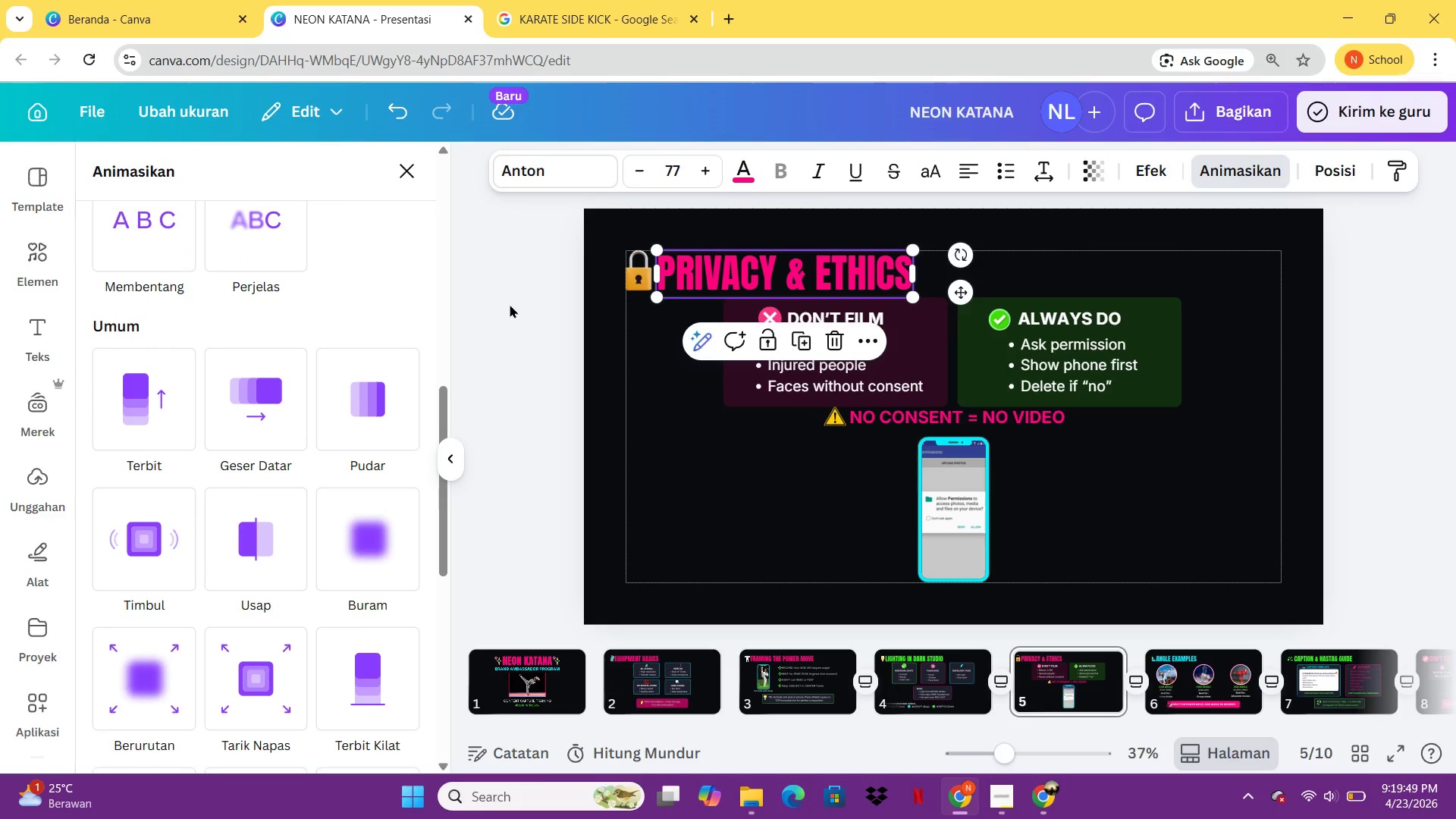 
left_click([755, 442])
 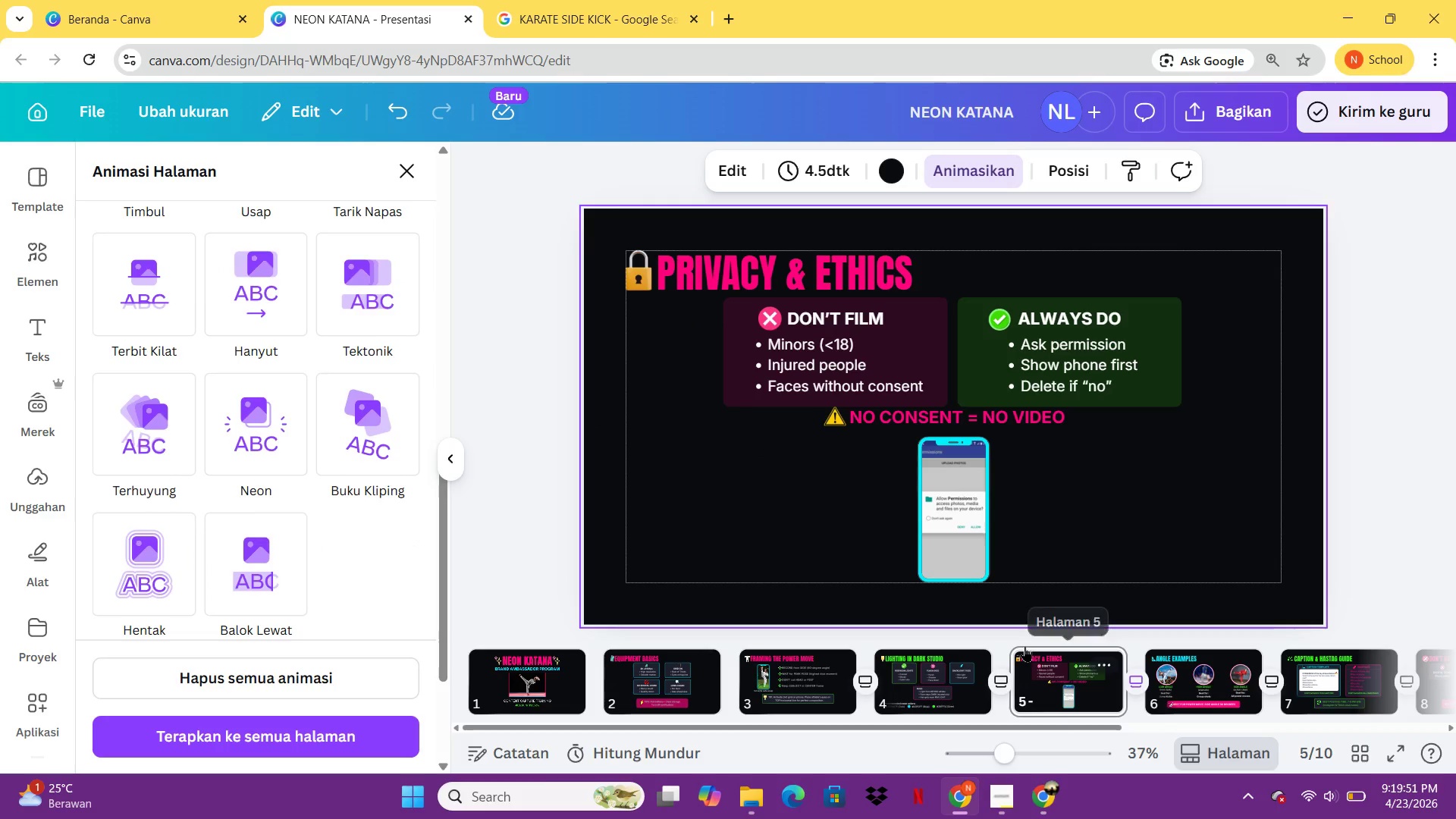 
left_click([1043, 670])
 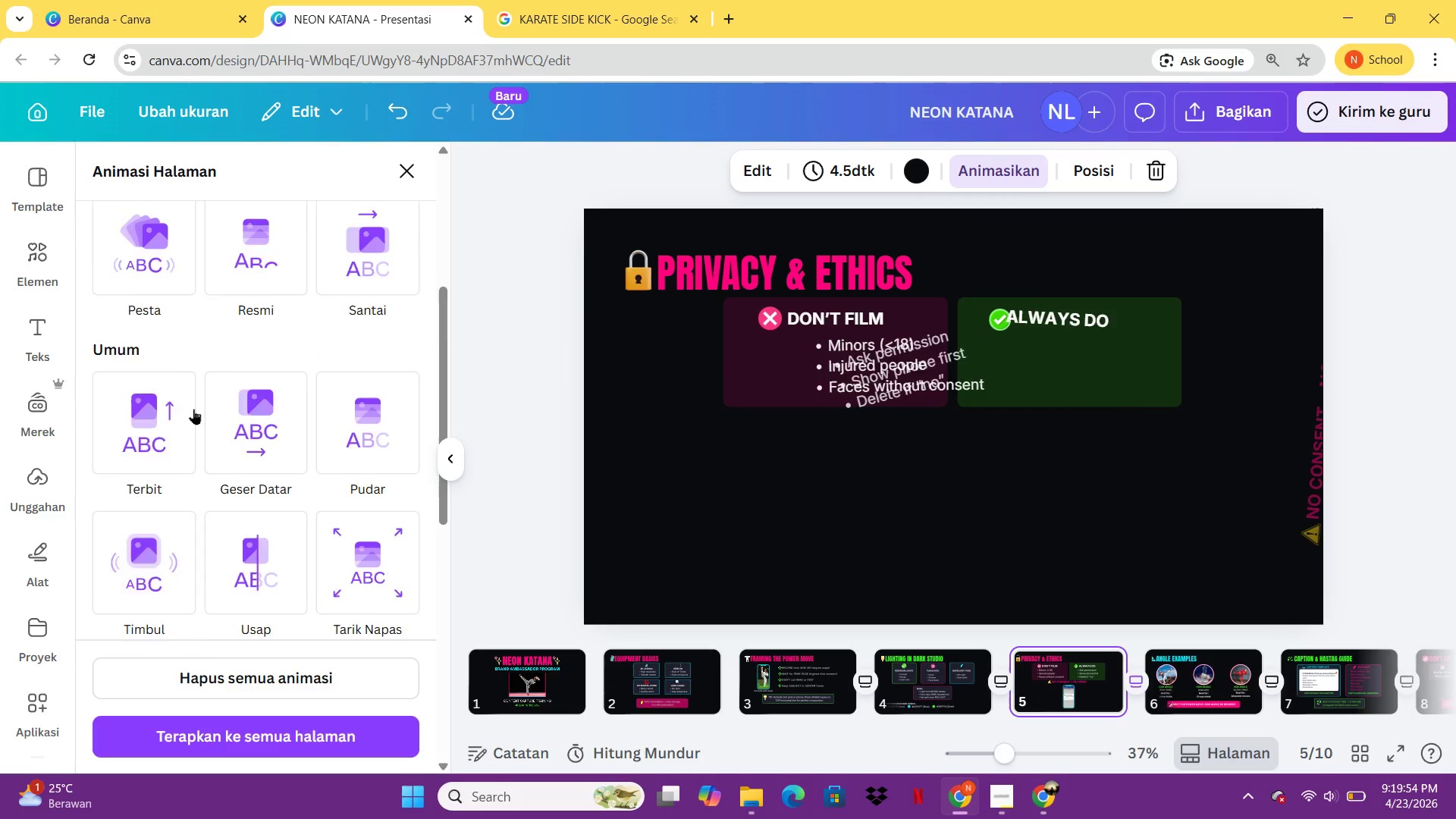 
mouse_move([162, 352])
 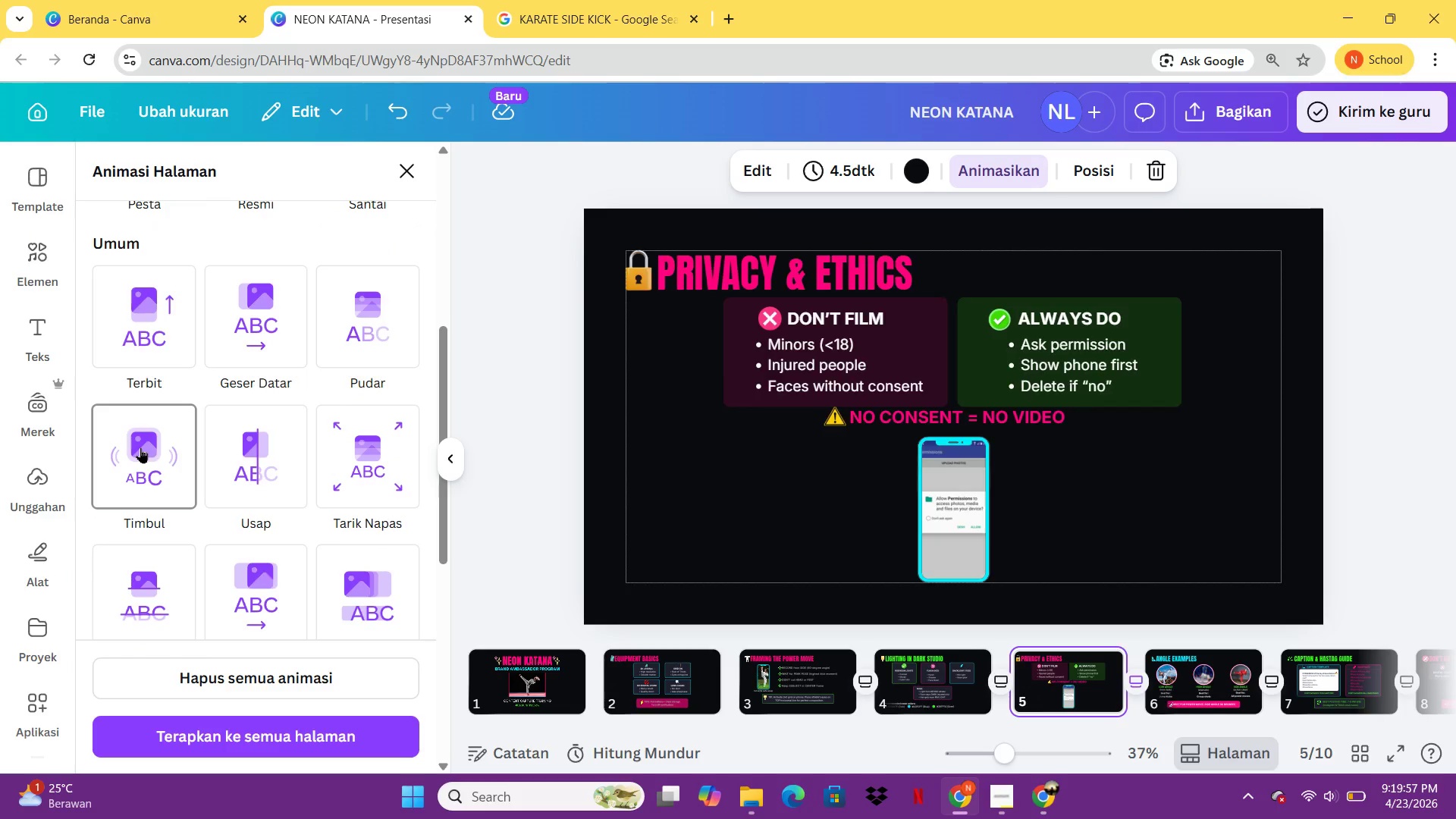 
left_click([140, 447])
 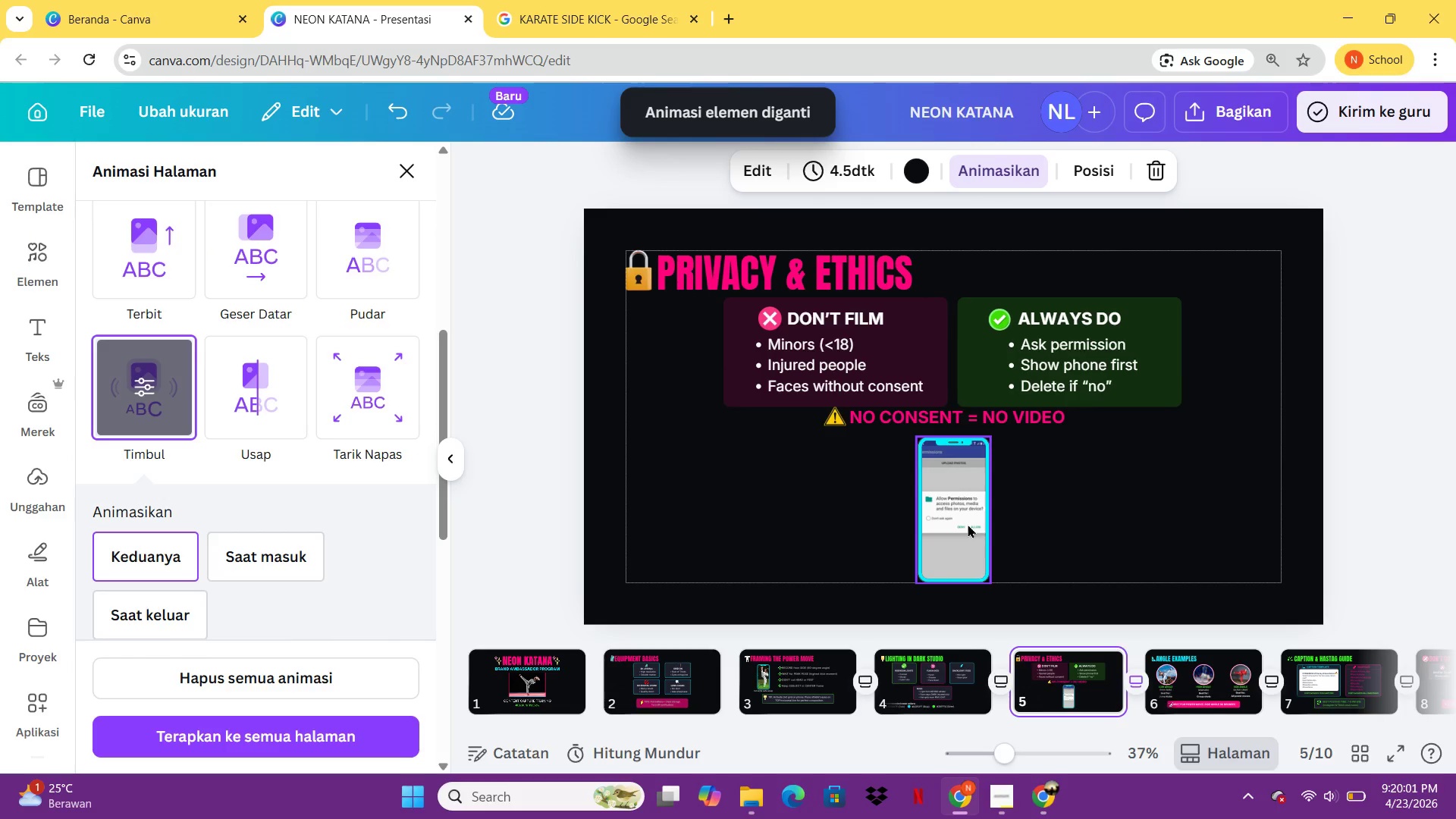 
left_click([1188, 679])
 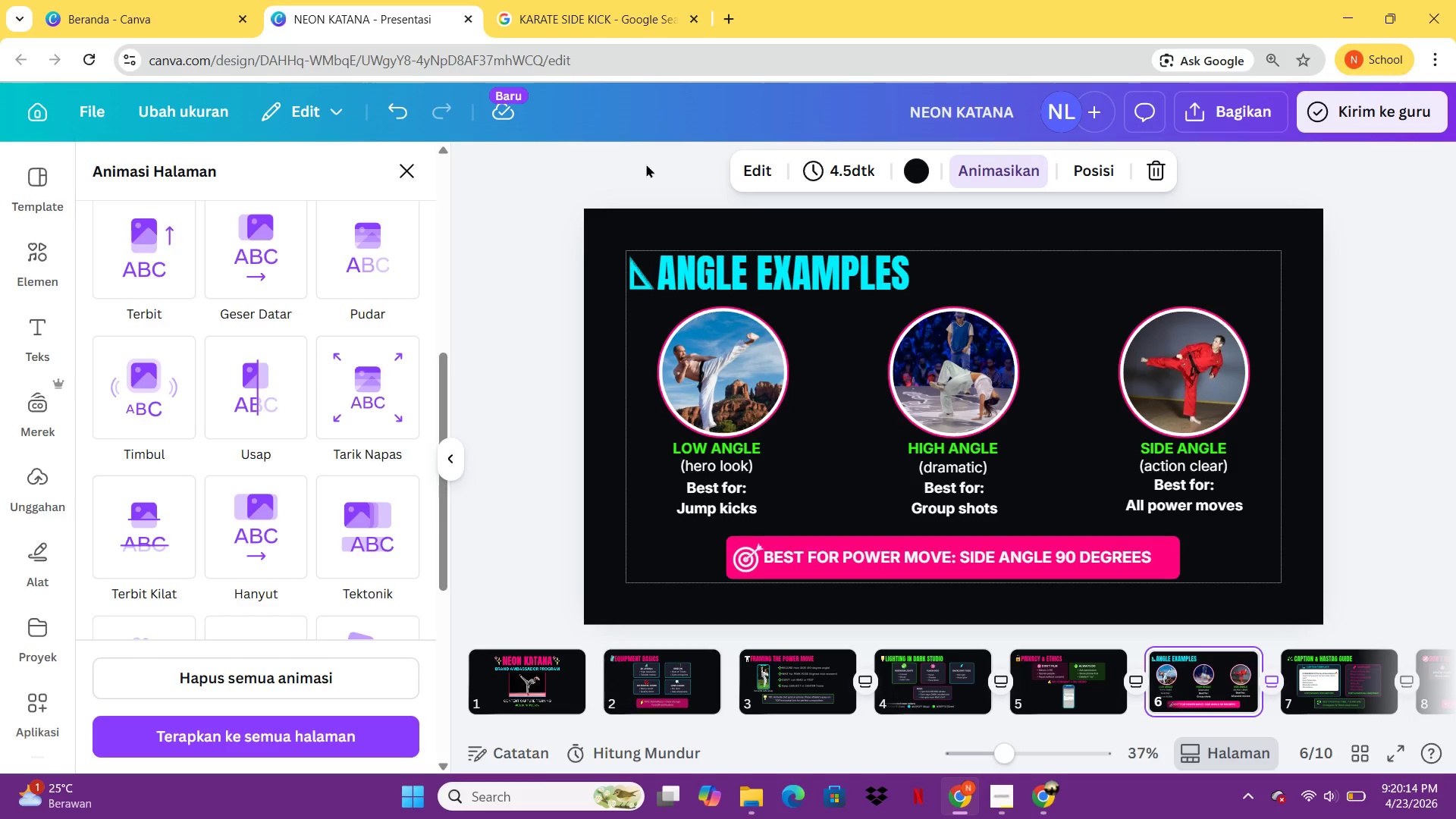 
wait(16.88)
 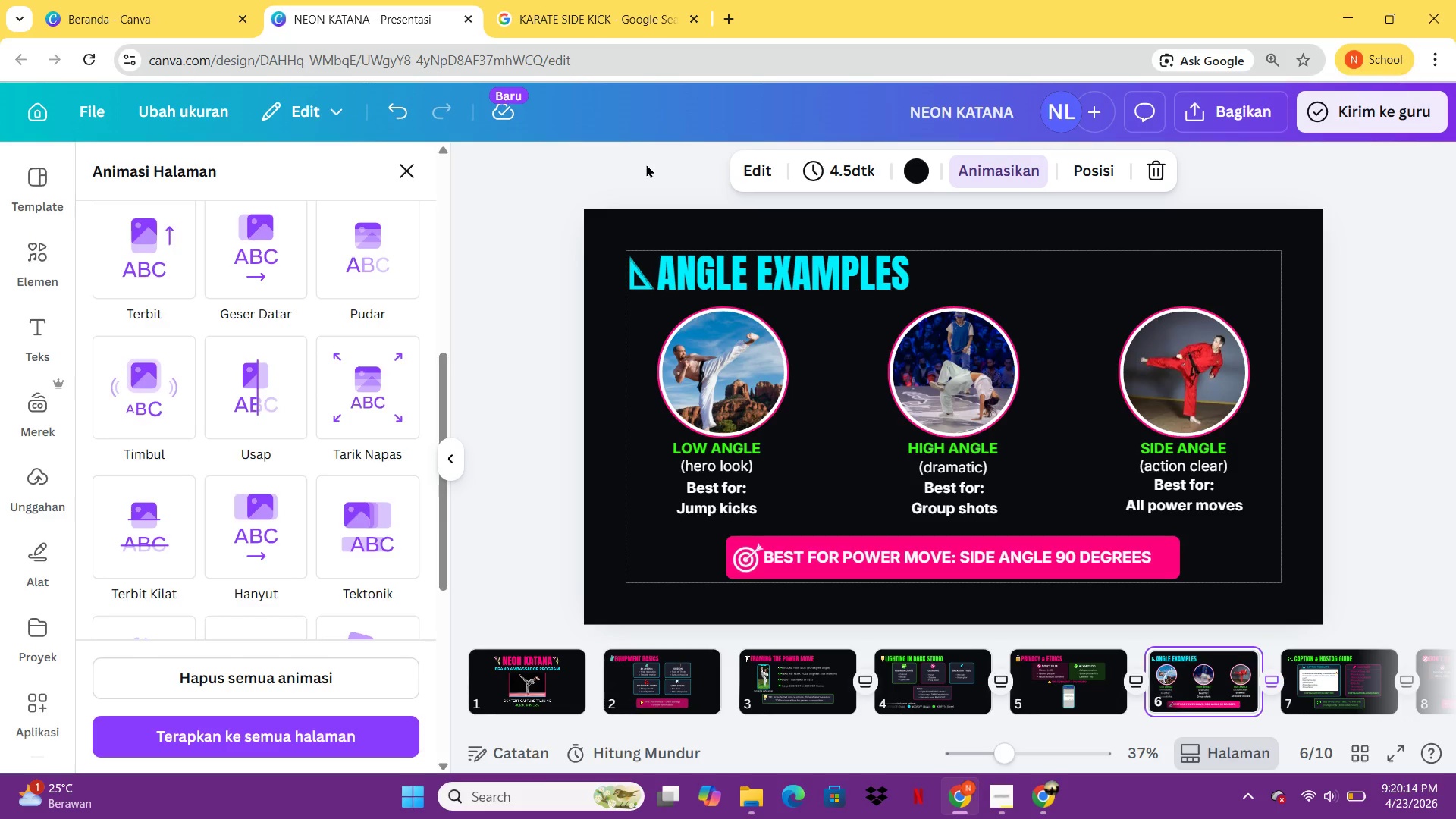 
left_click([899, 543])
 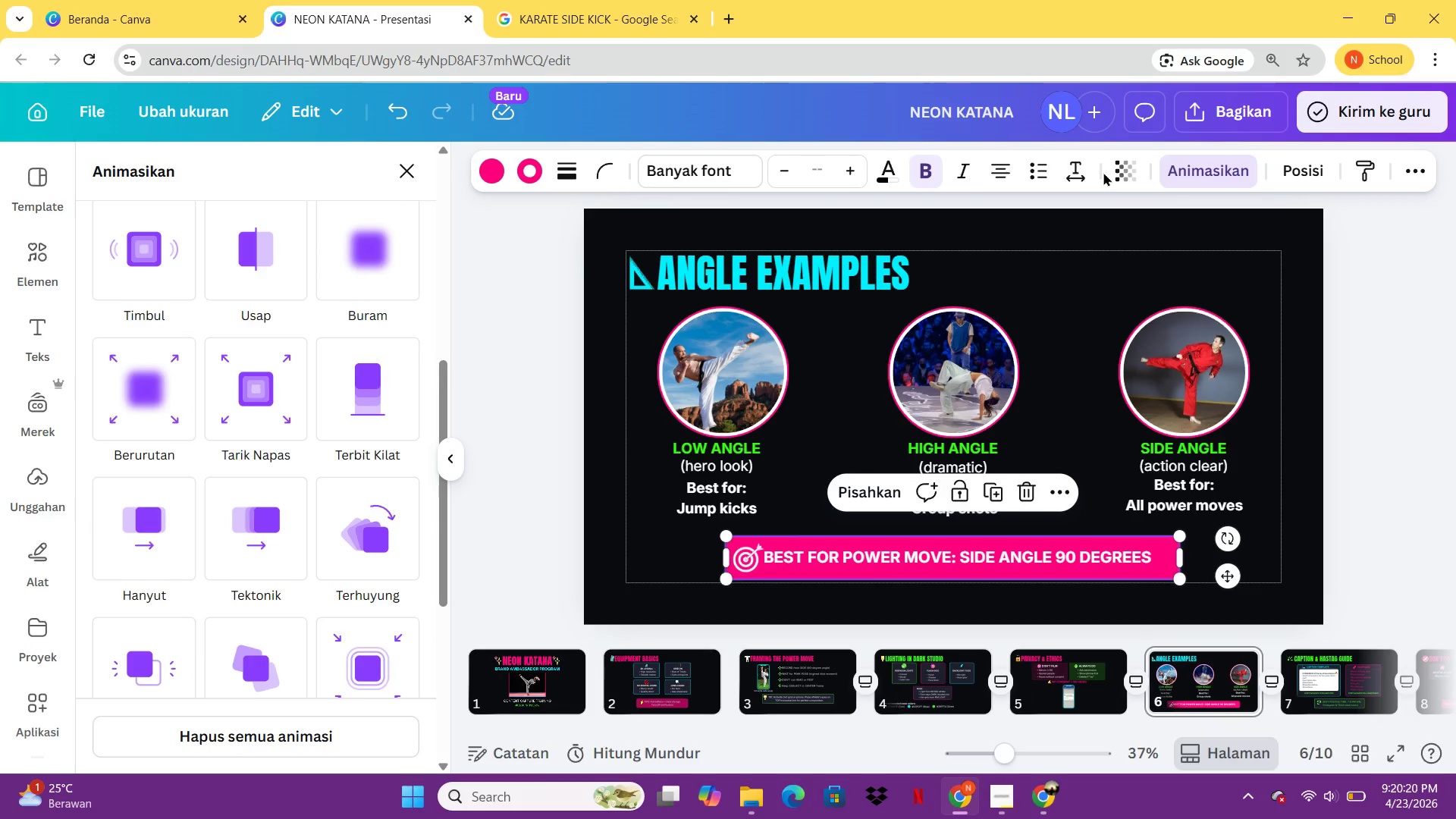 
left_click([1111, 174])
 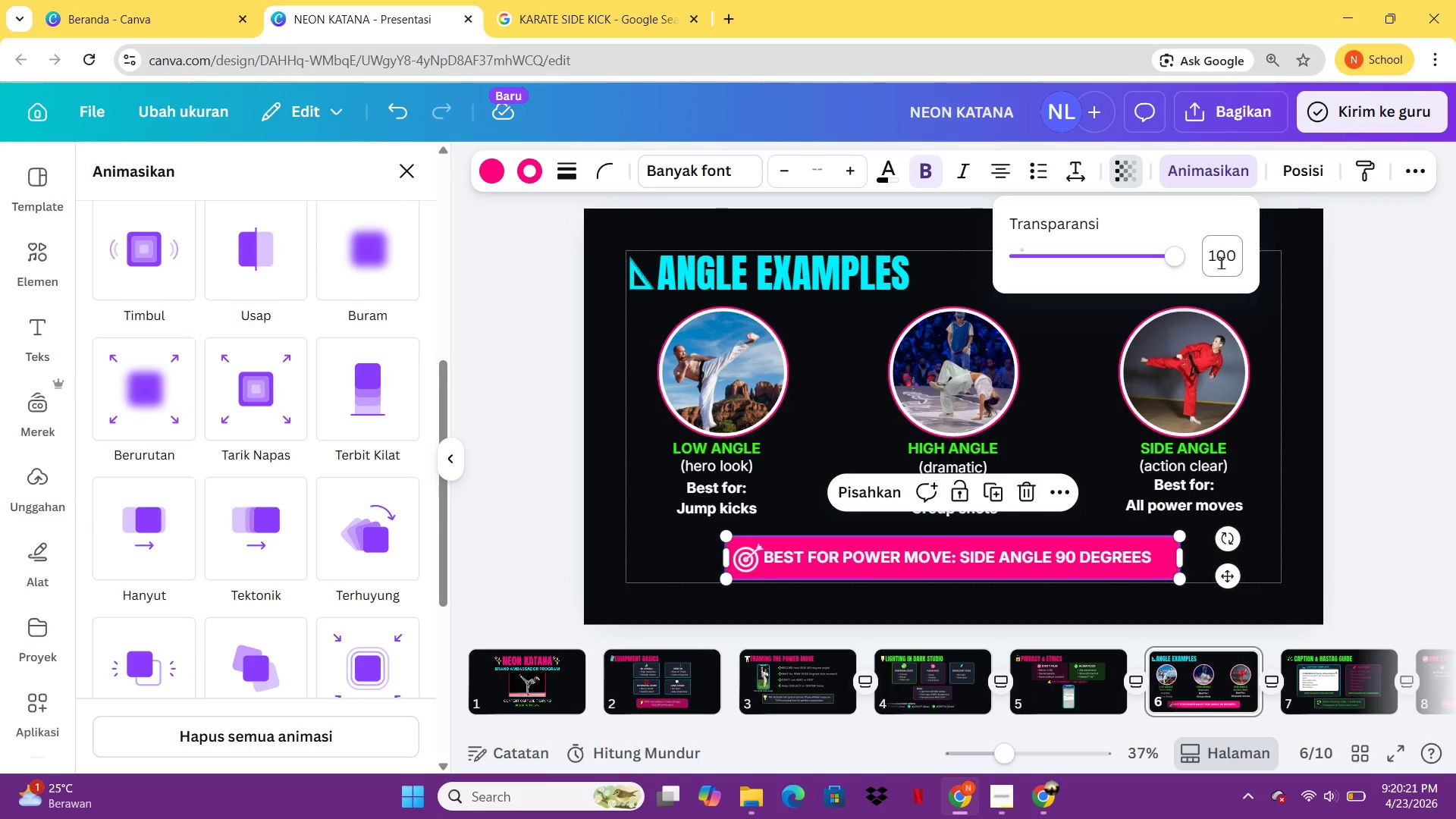 
left_click([1221, 262])
 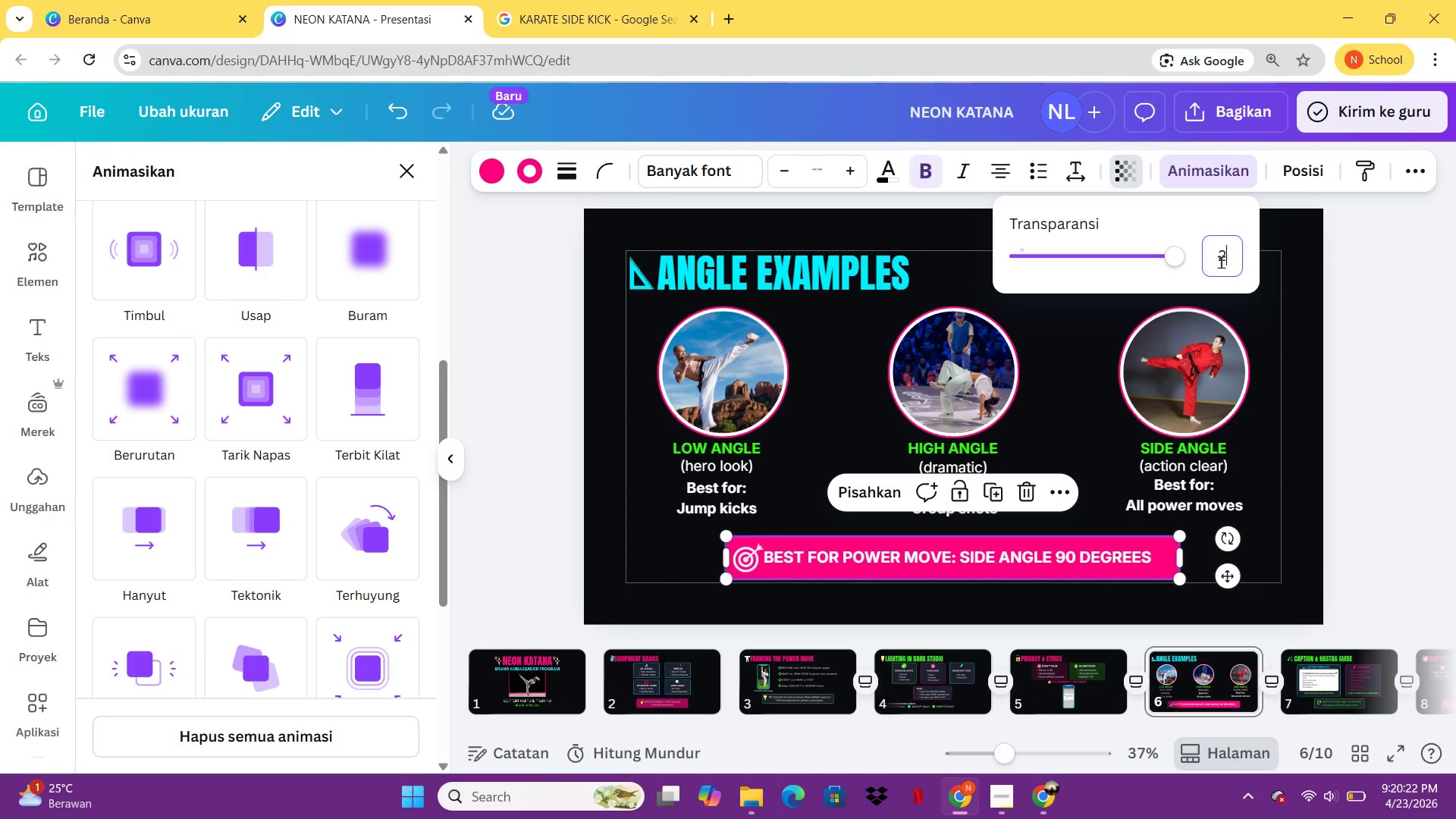 
type(20)
 